 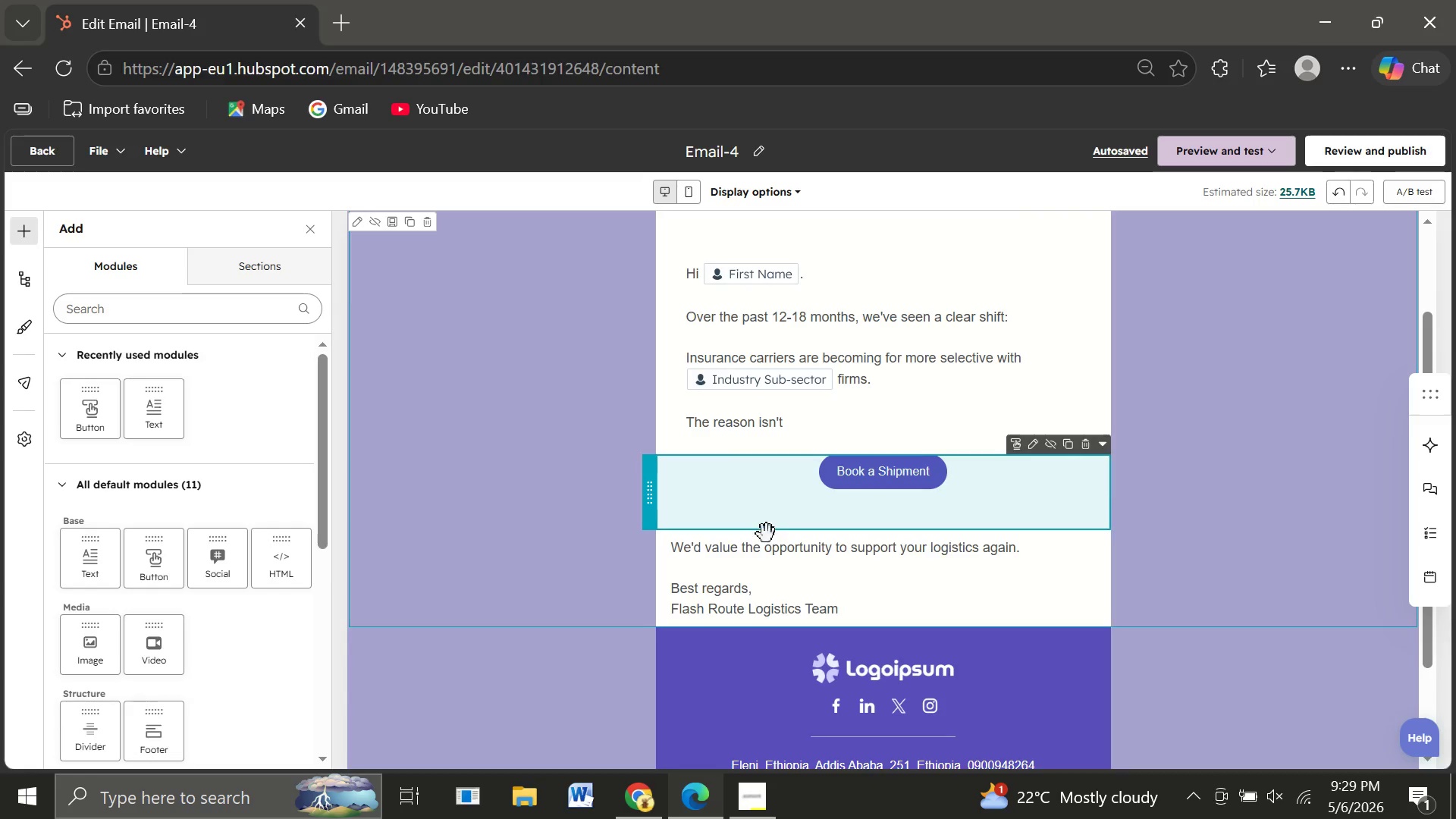 
double_click([820, 420])
 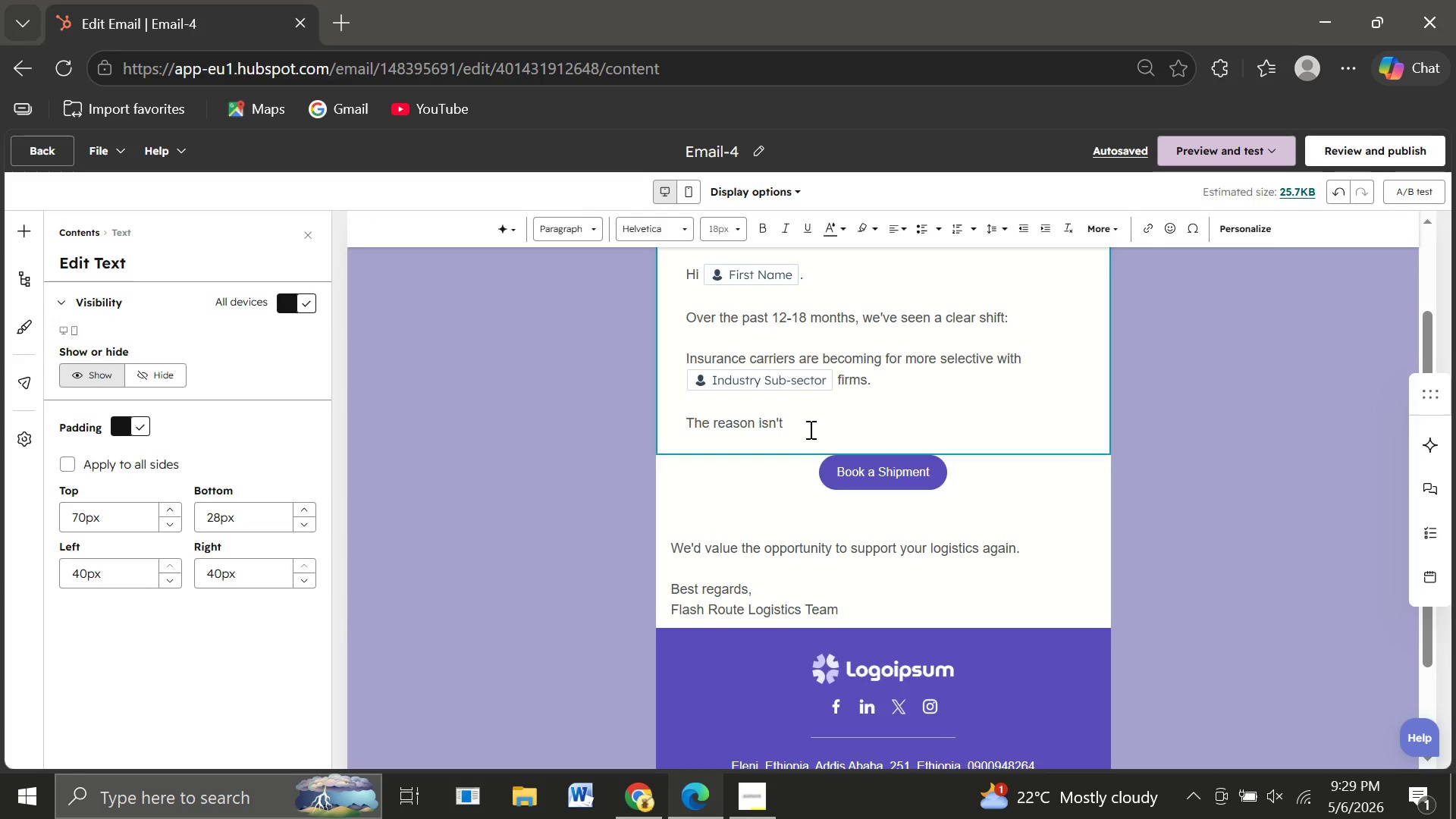 
left_click([800, 427])
 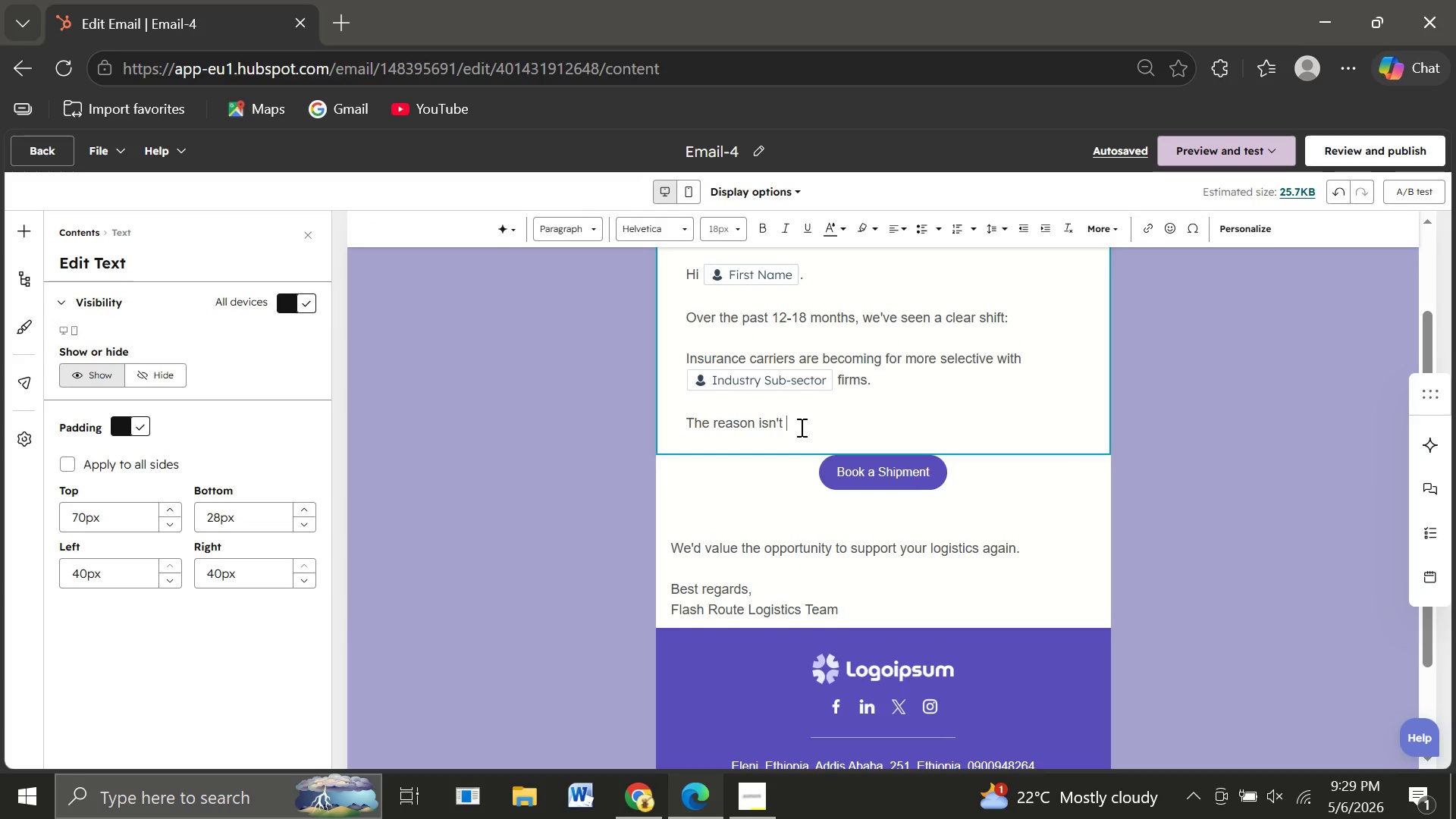 
key(Space)
 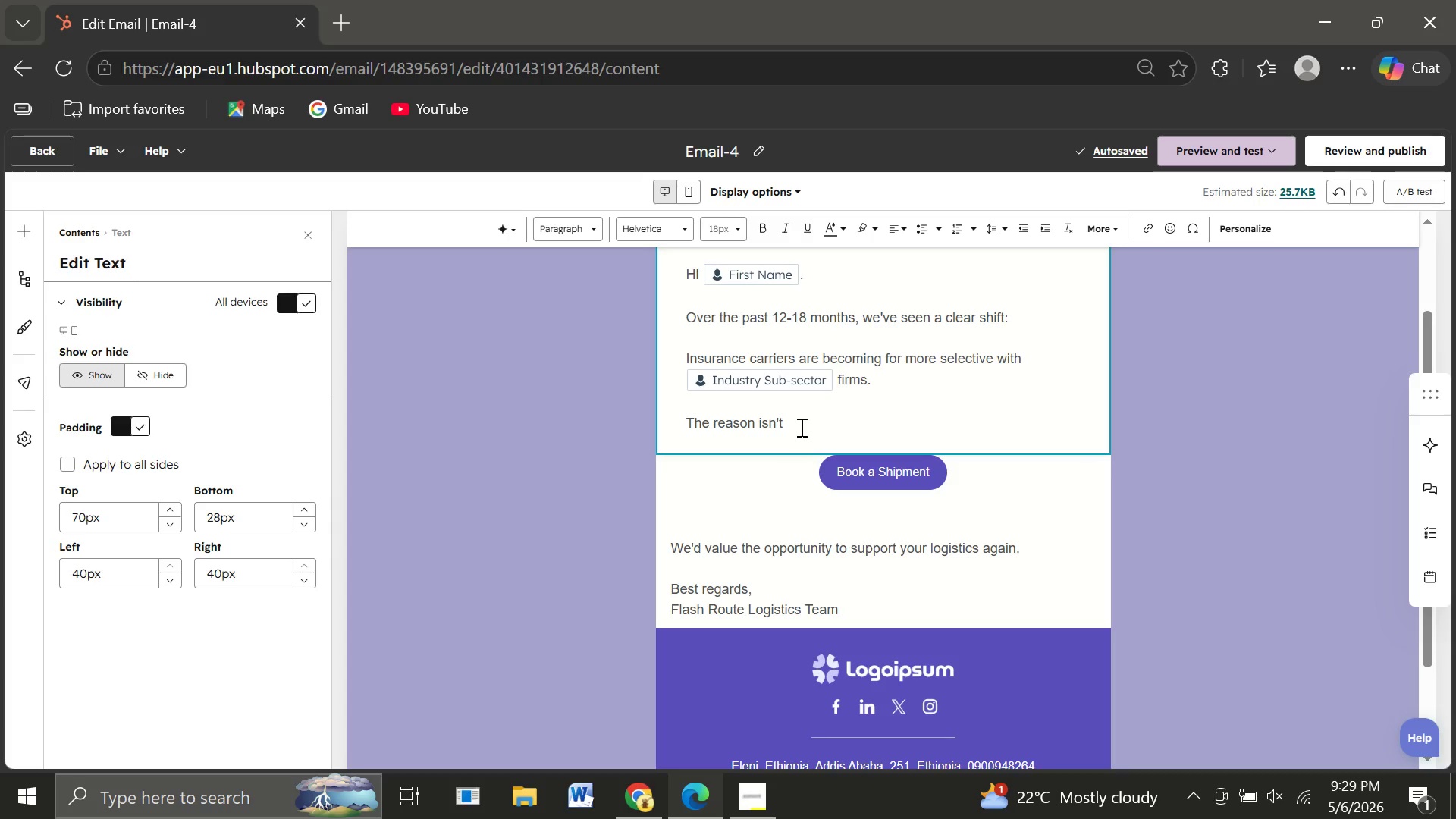 
wait(7.83)
 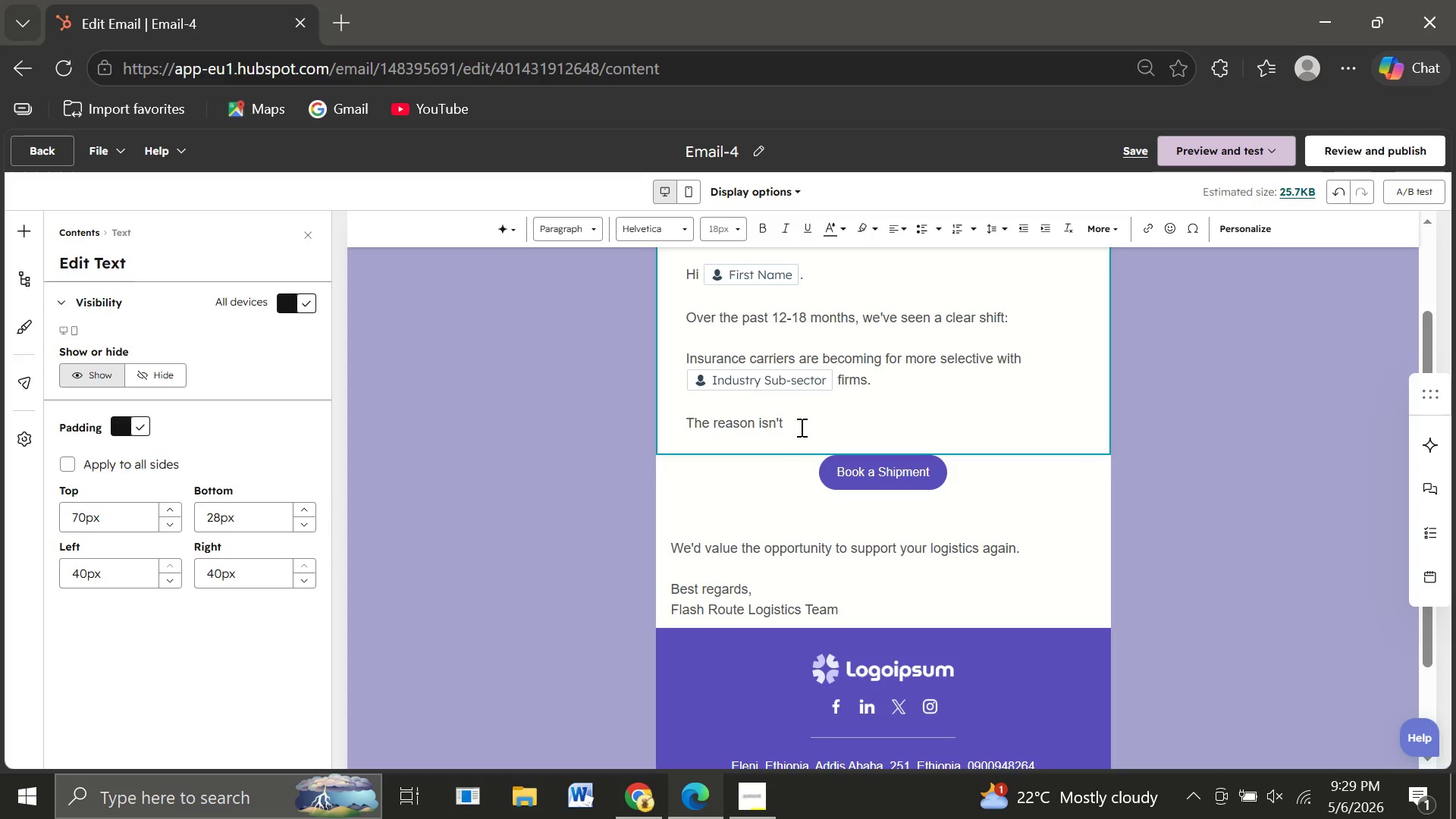 
type(just )
 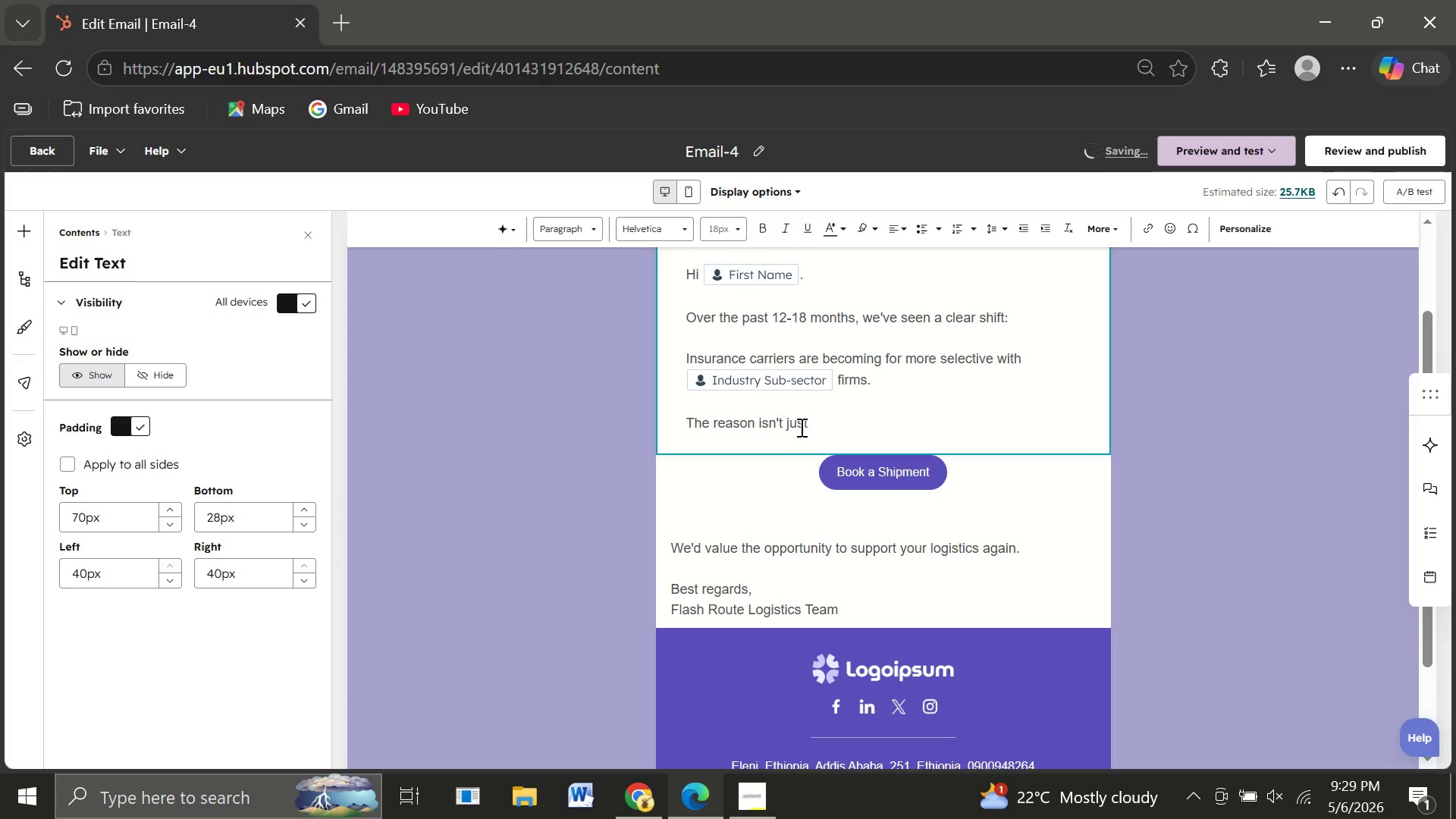 
type(claim volume it's unpredictable)
 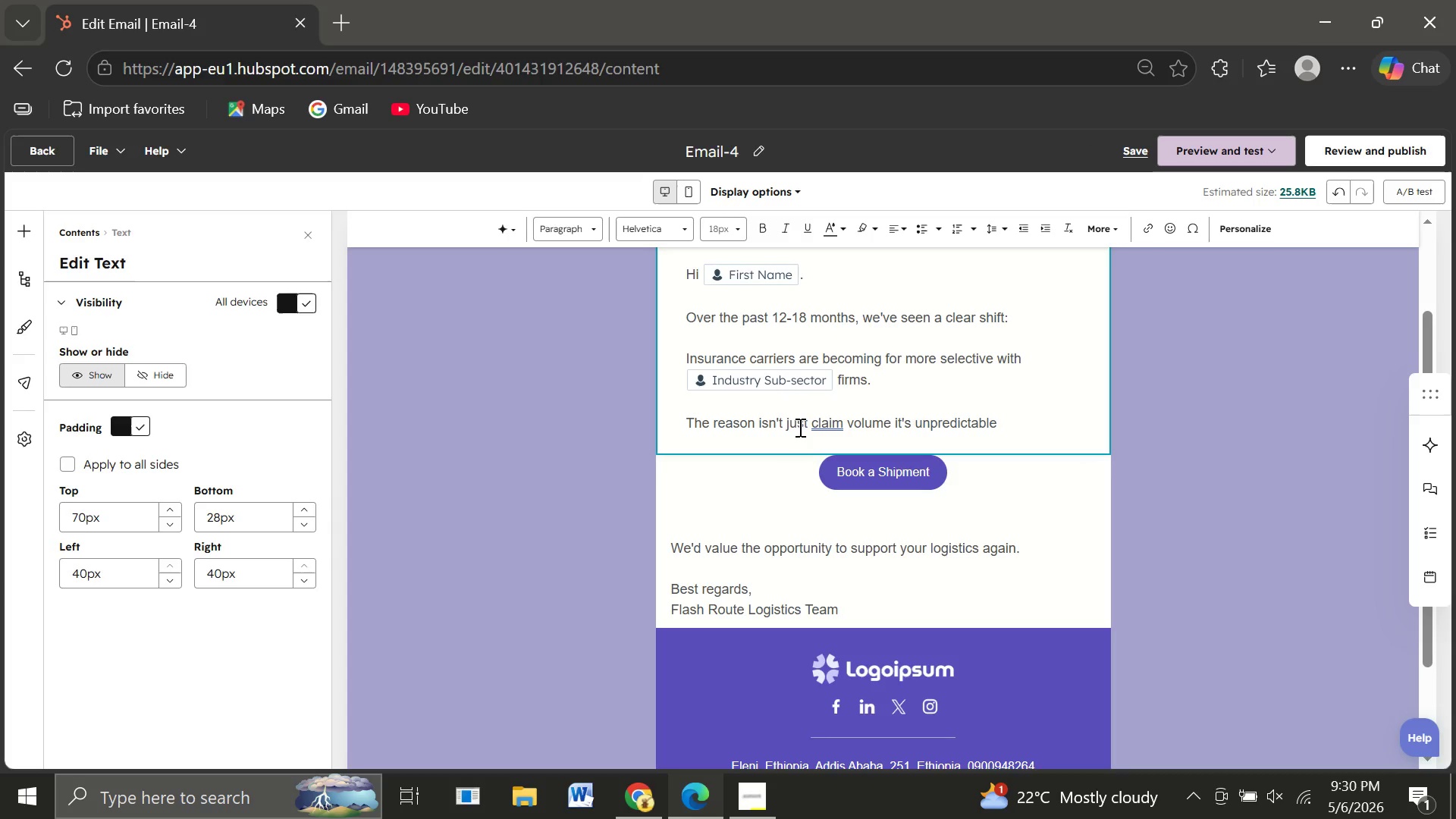 
key(Backspace)
 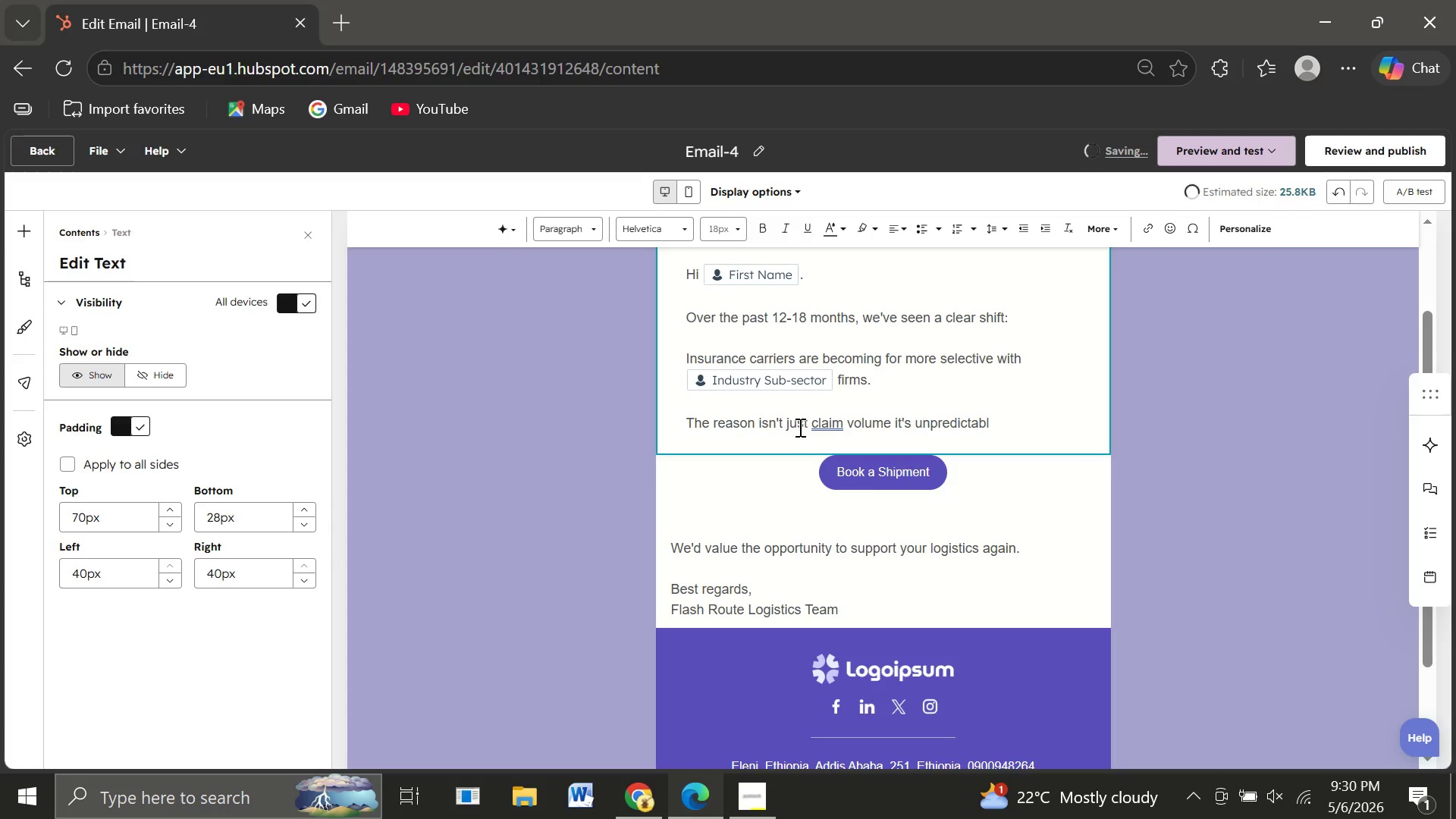 
key(I)
 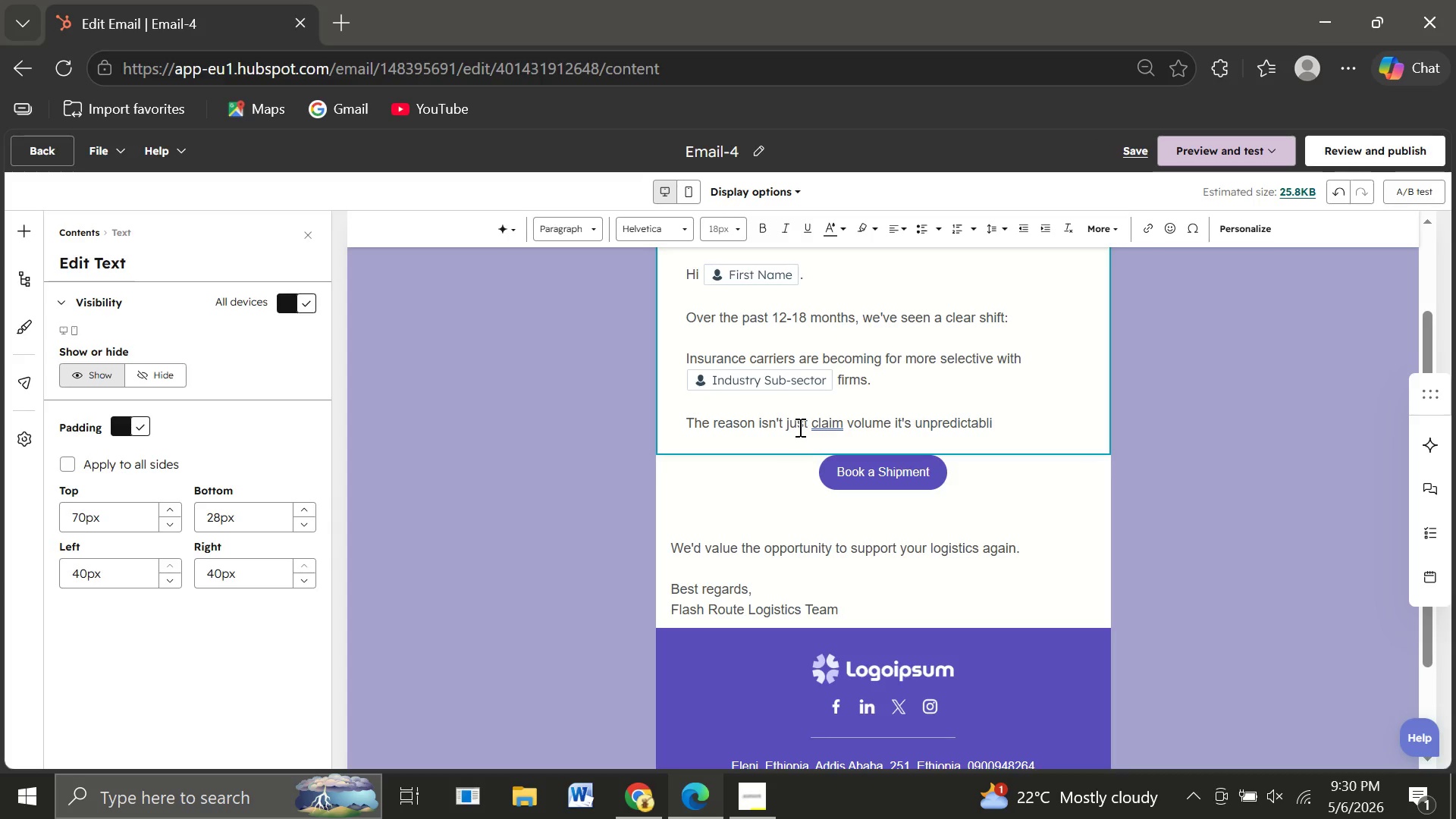 
key(Backspace)
key(Backspace)
type(ility, especially)
 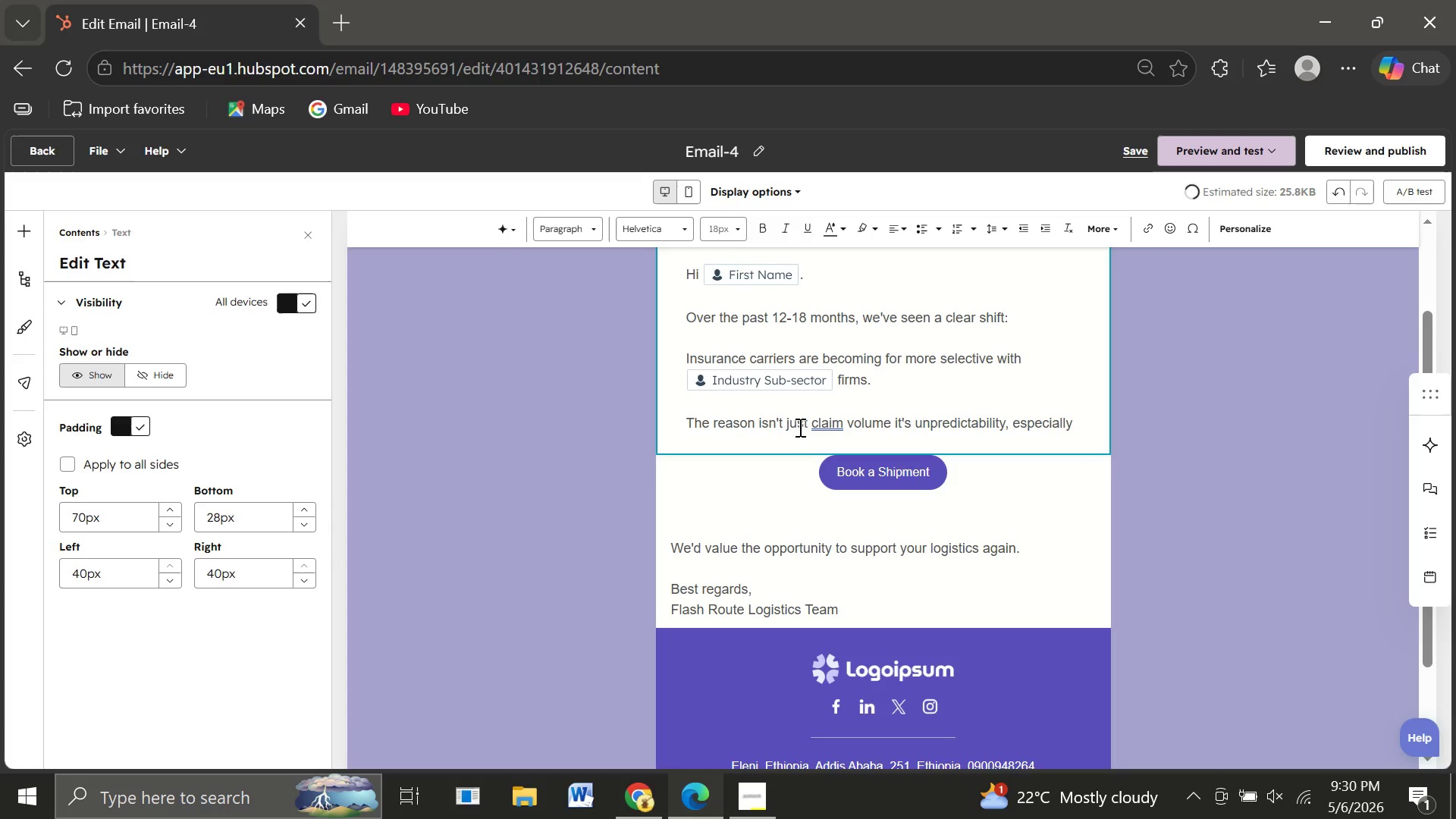 
type(around)
 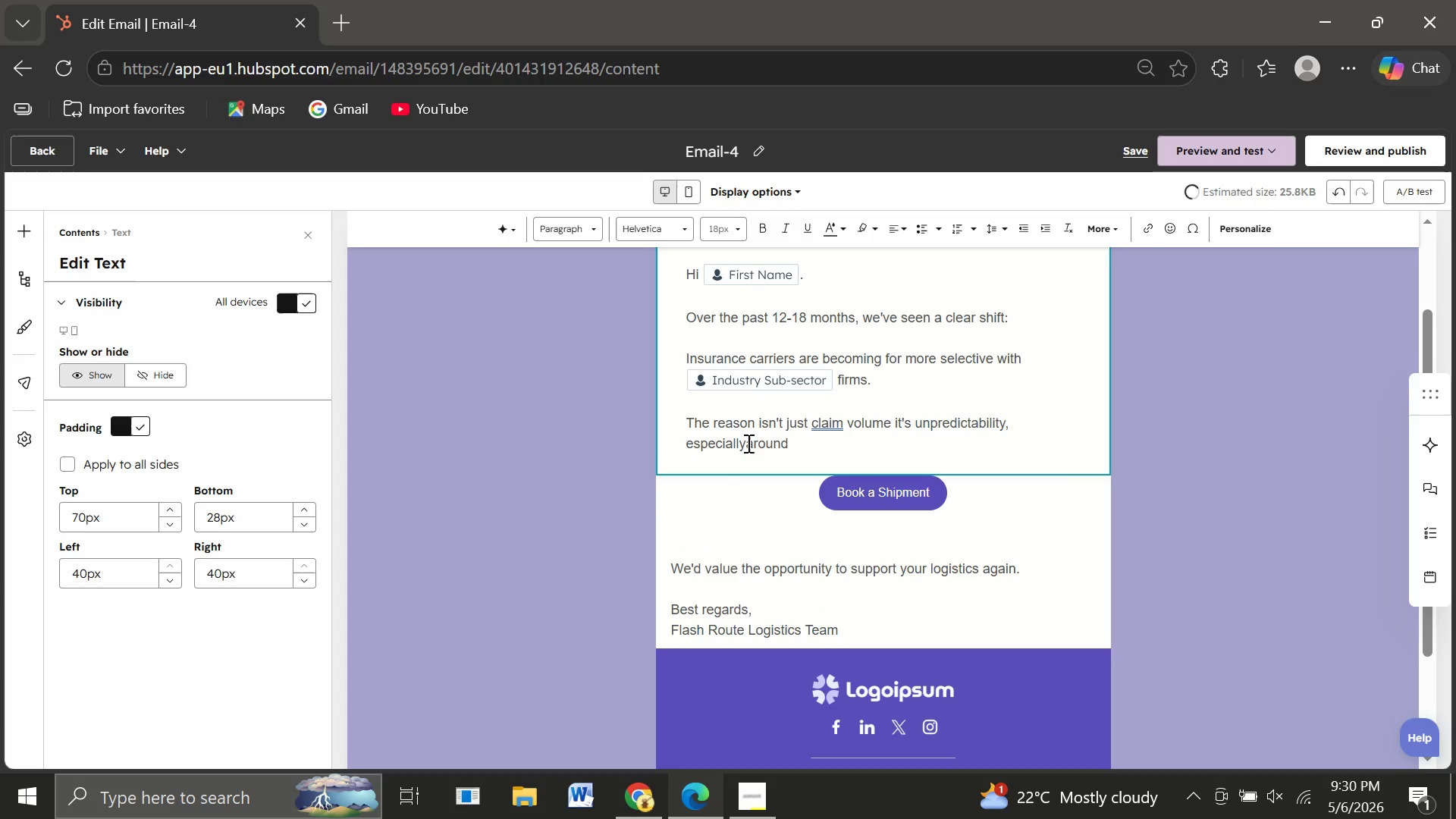 
left_click([748, 444])
 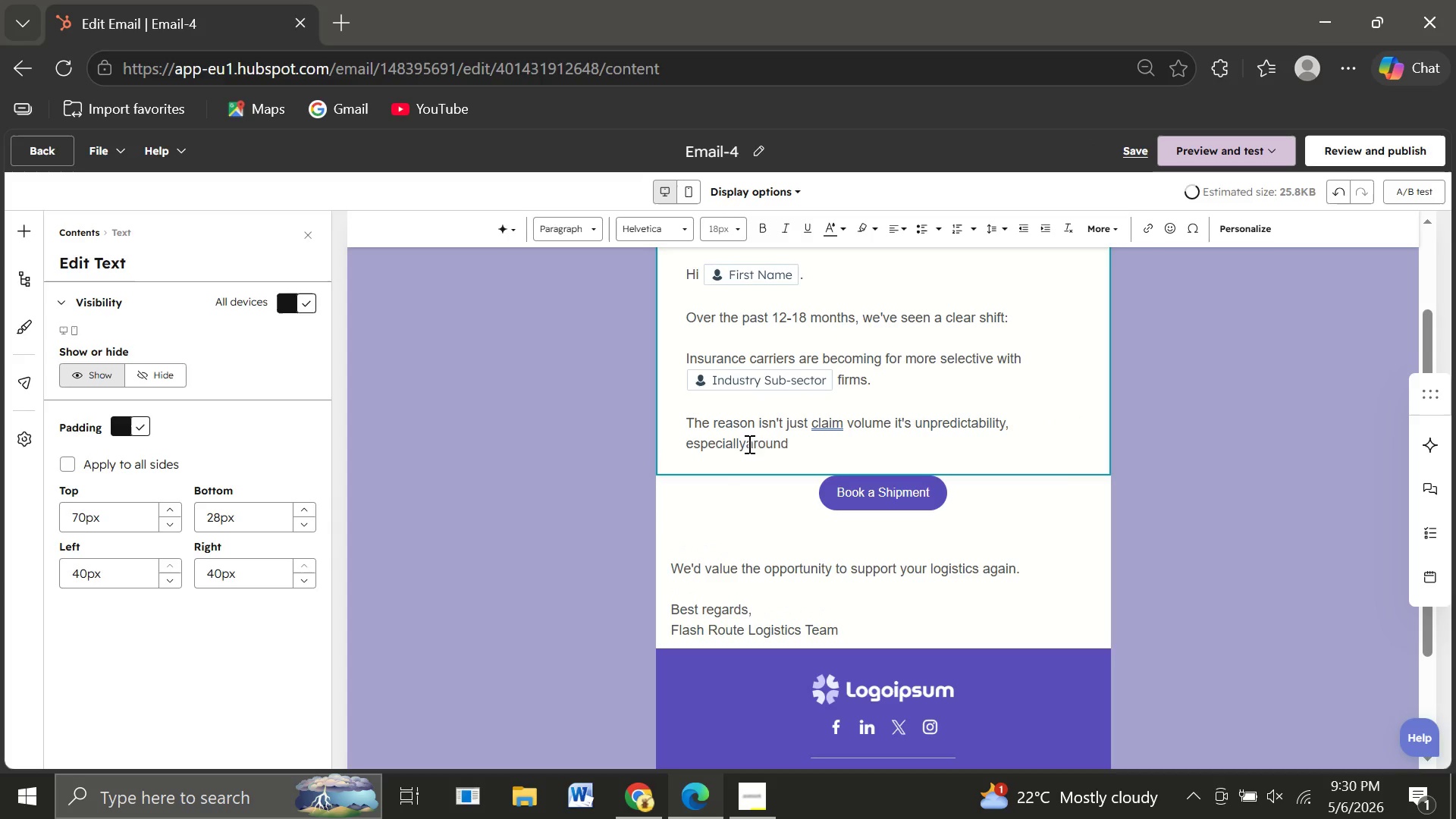 
key(Space)
 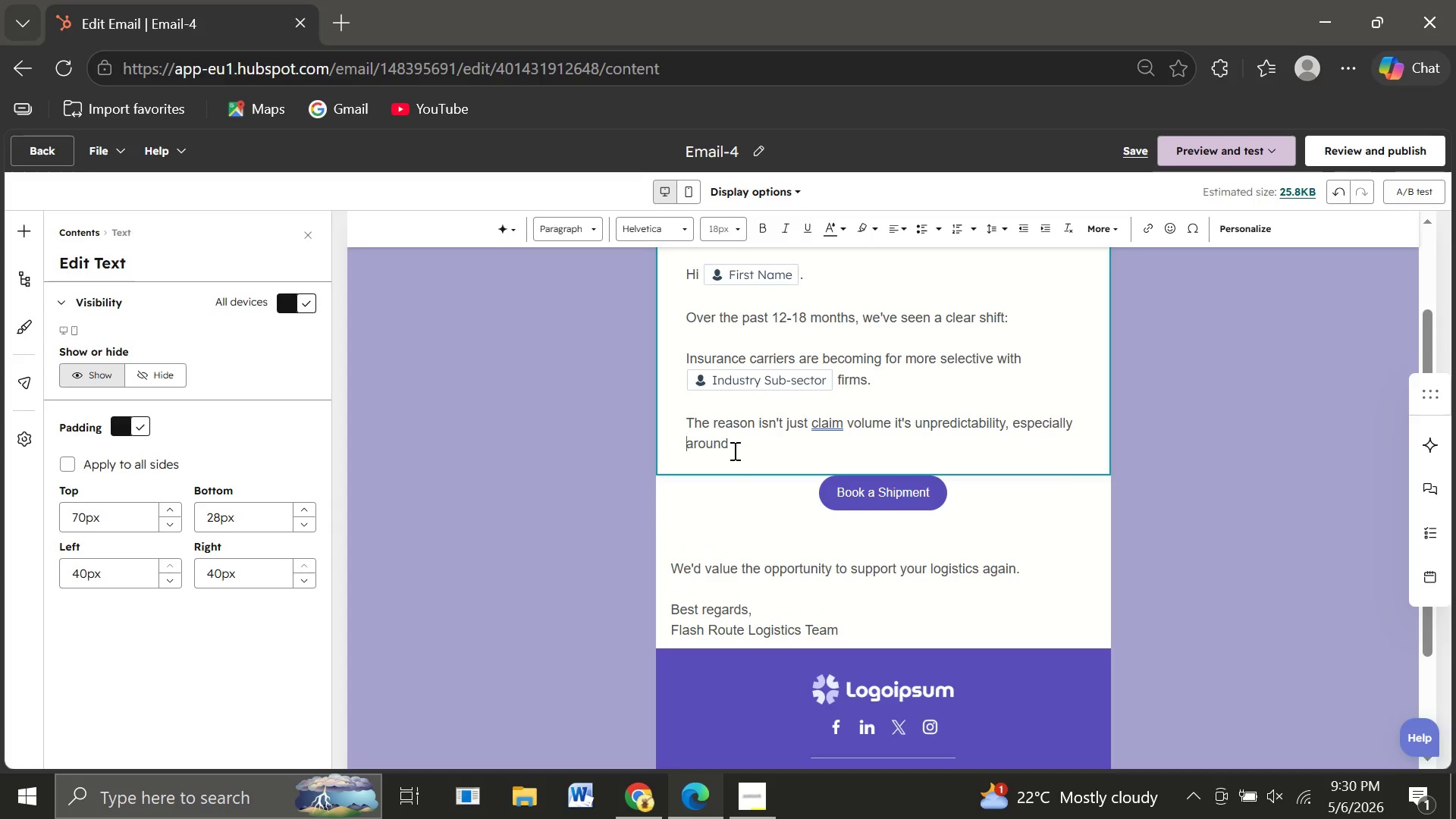 
left_click([733, 450])
 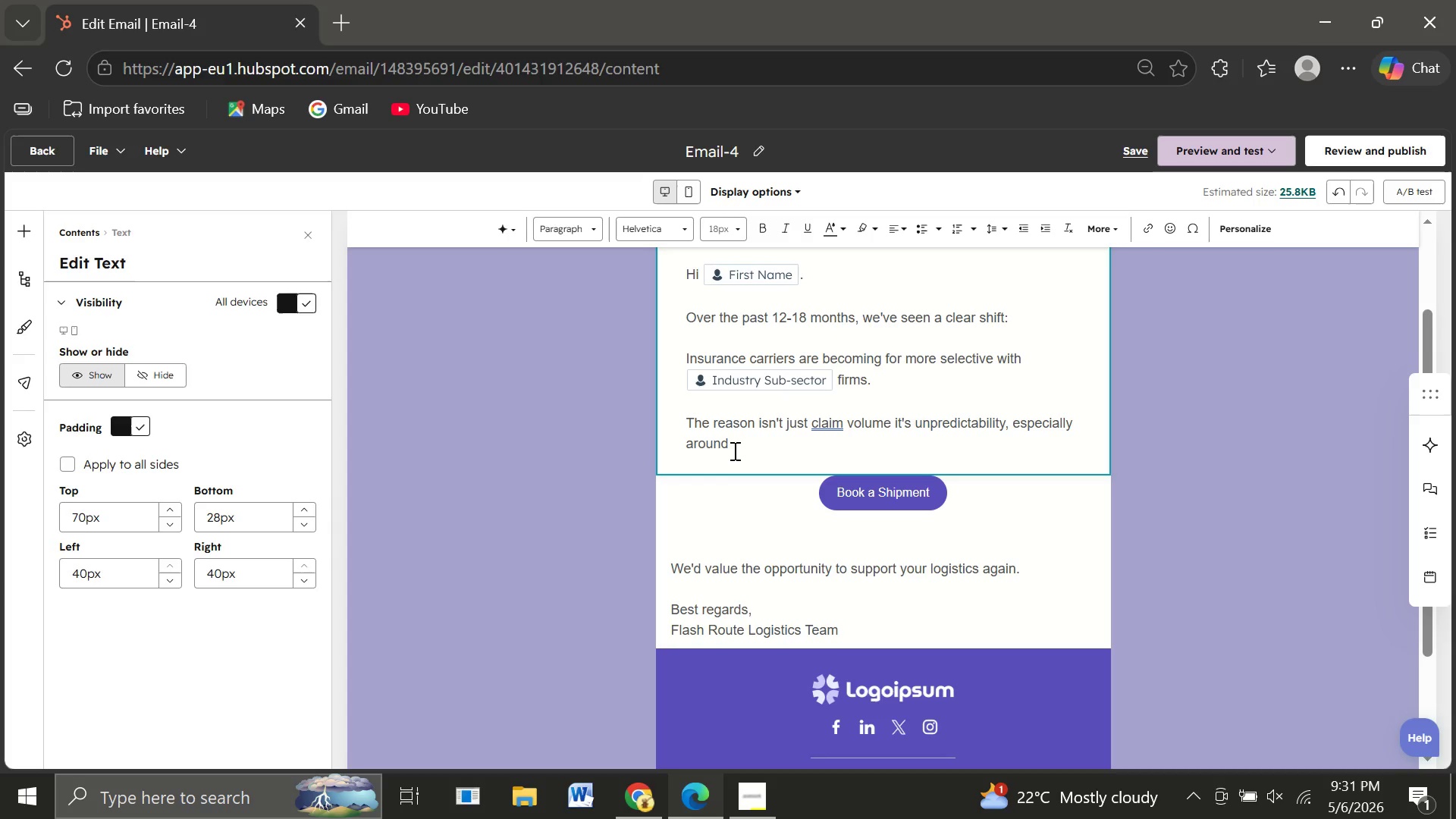 
key(Space)
 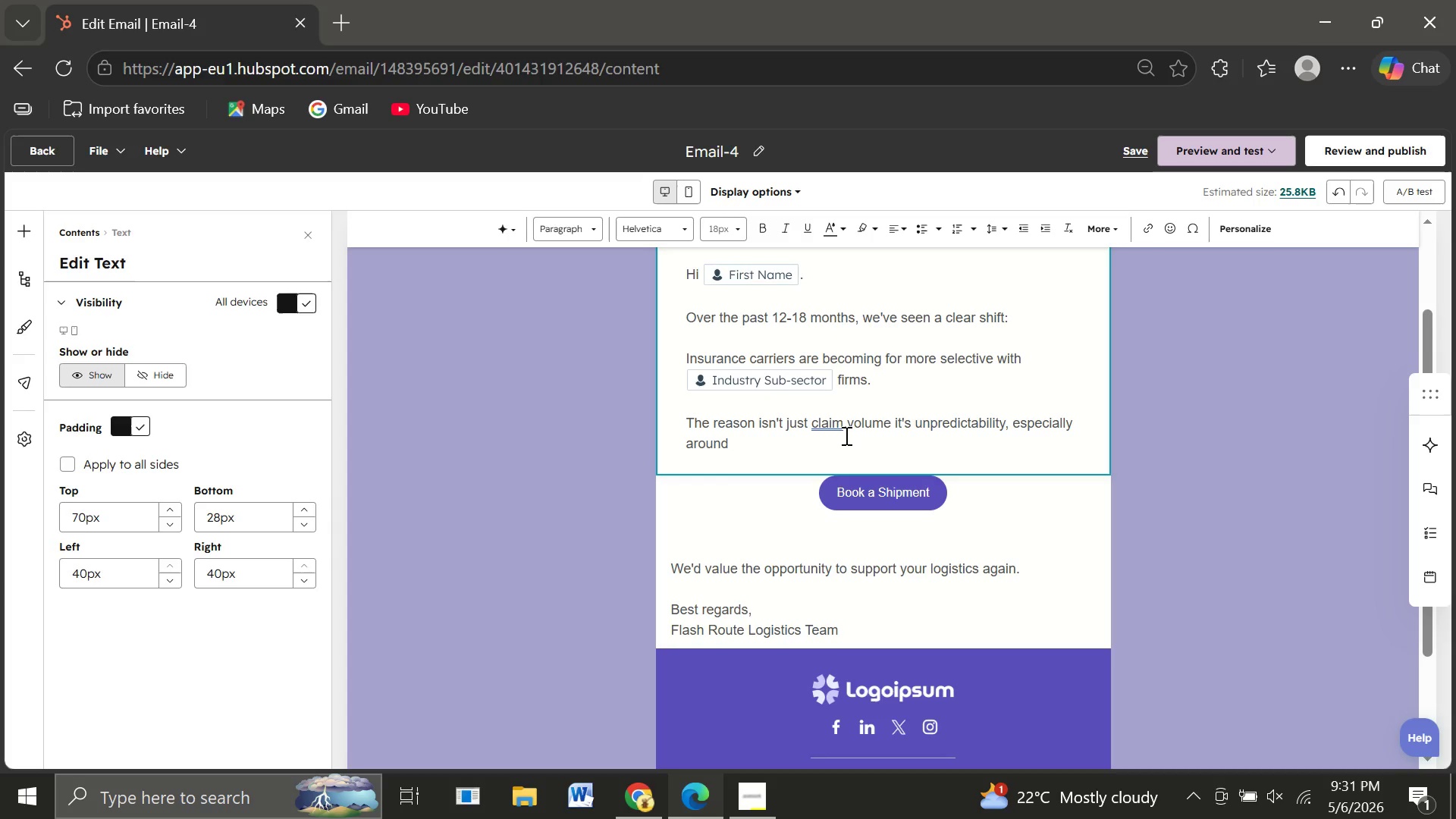 
left_click([849, 419])
 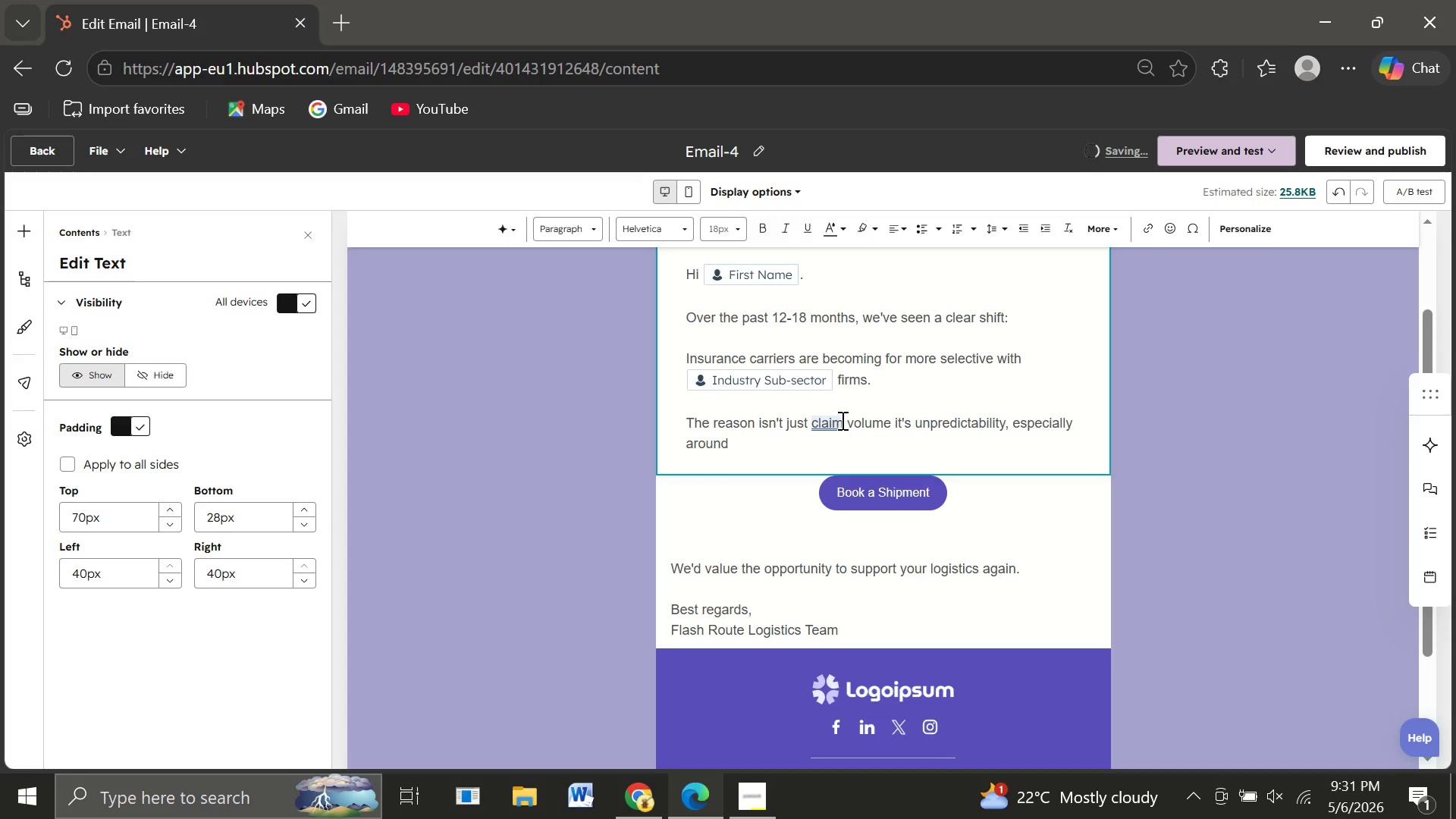 
left_click([839, 420])
 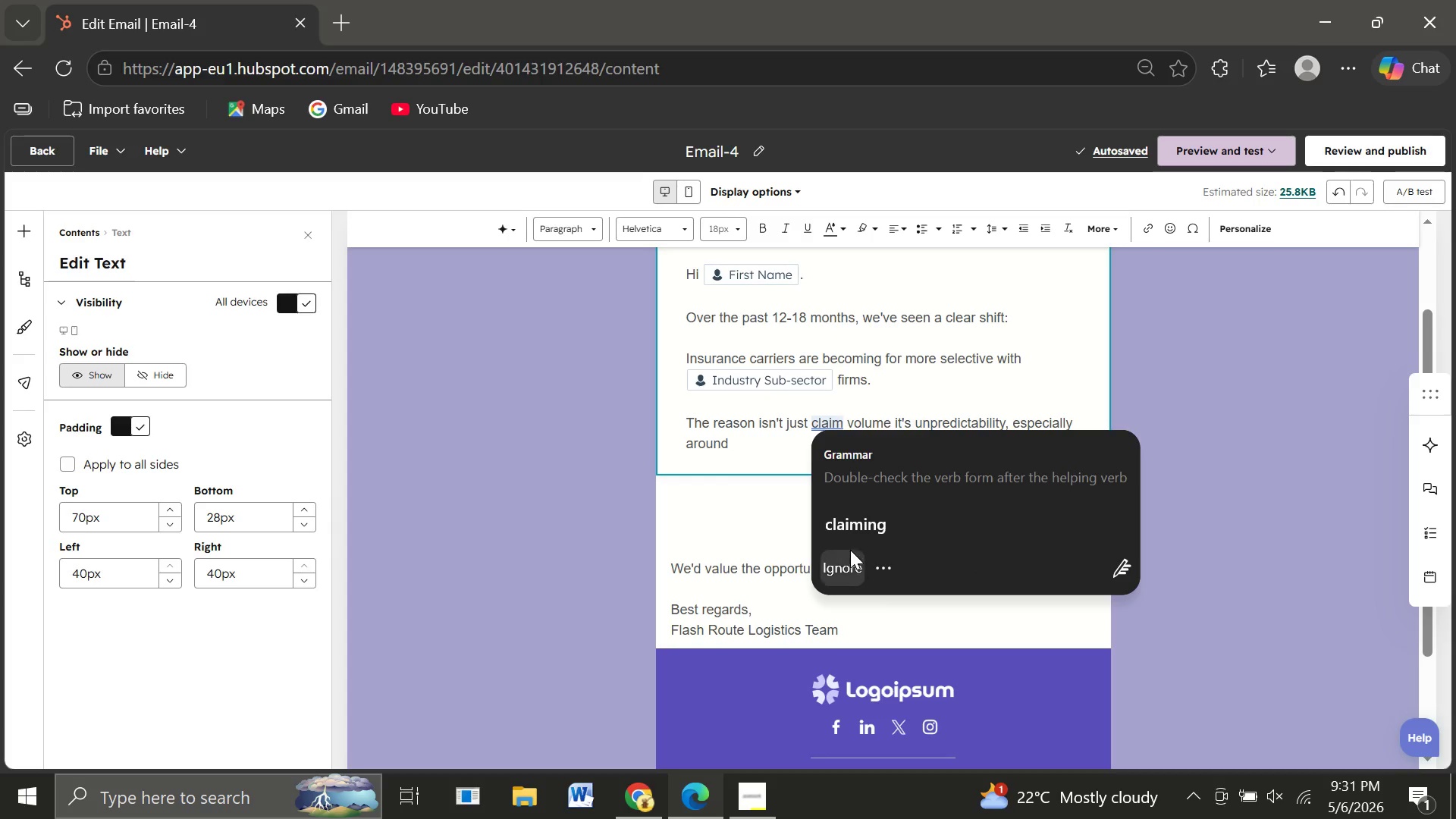 
left_click([846, 519])
 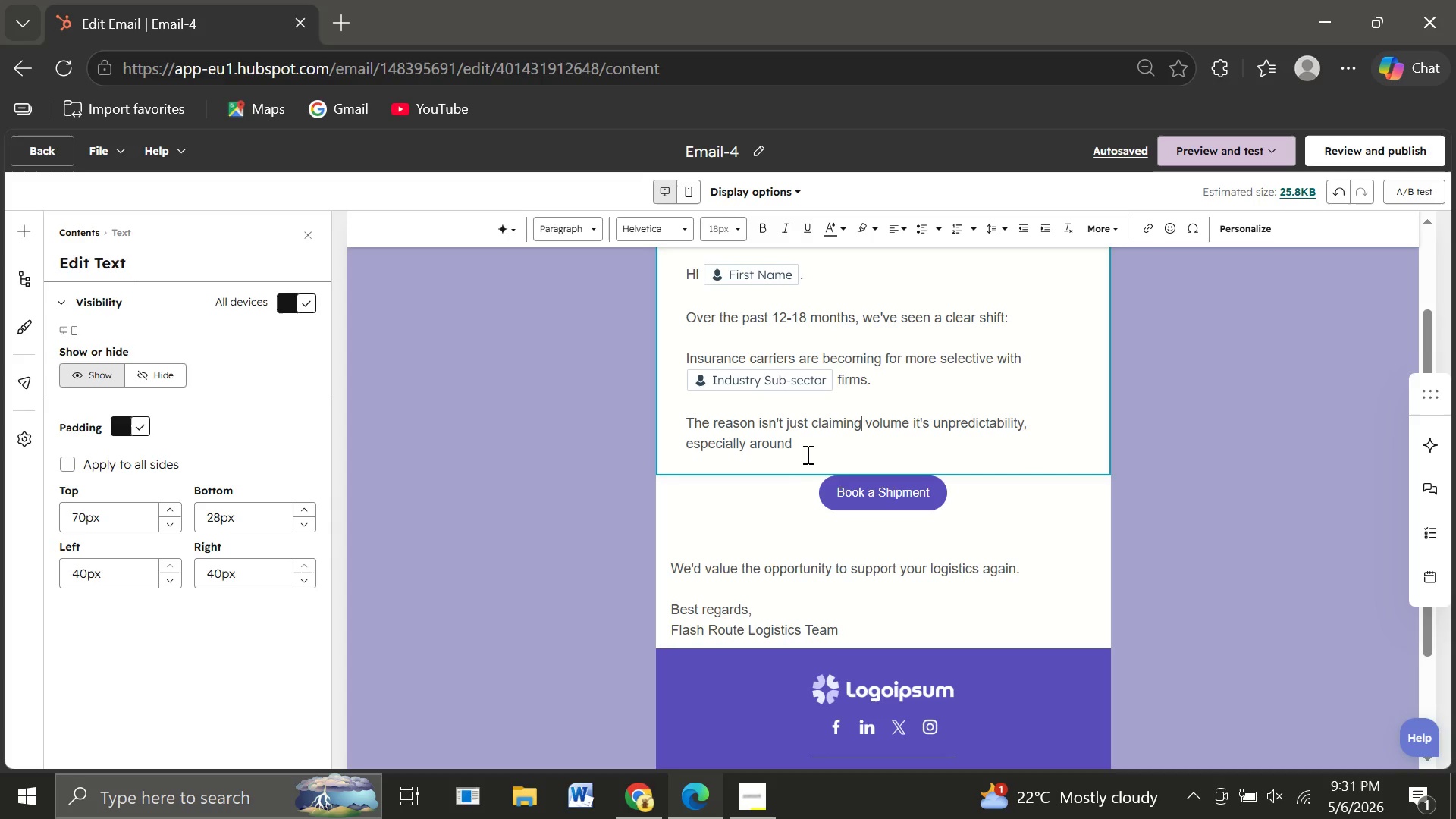 
left_click([807, 453])
 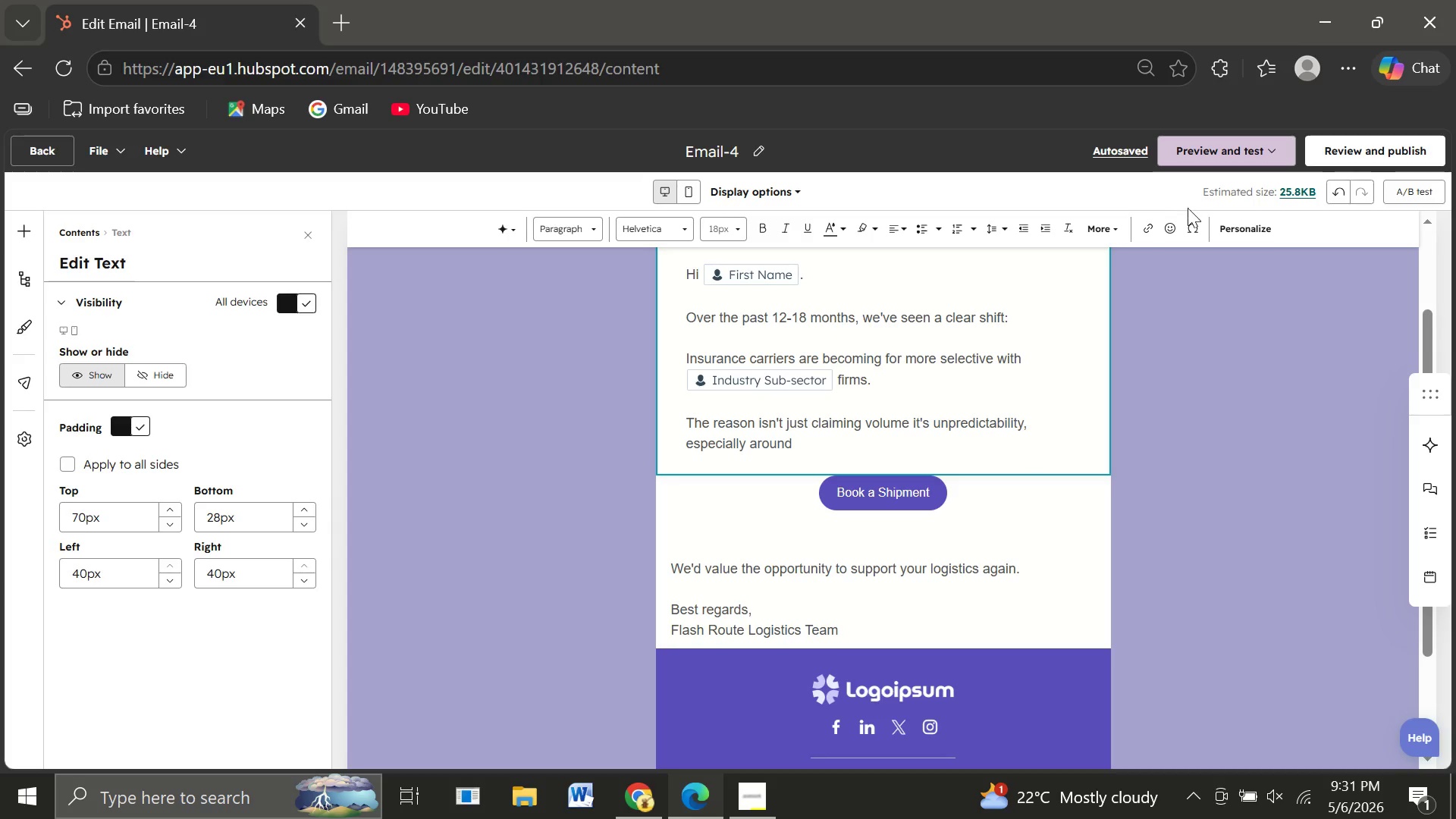 
left_click([1244, 229])
 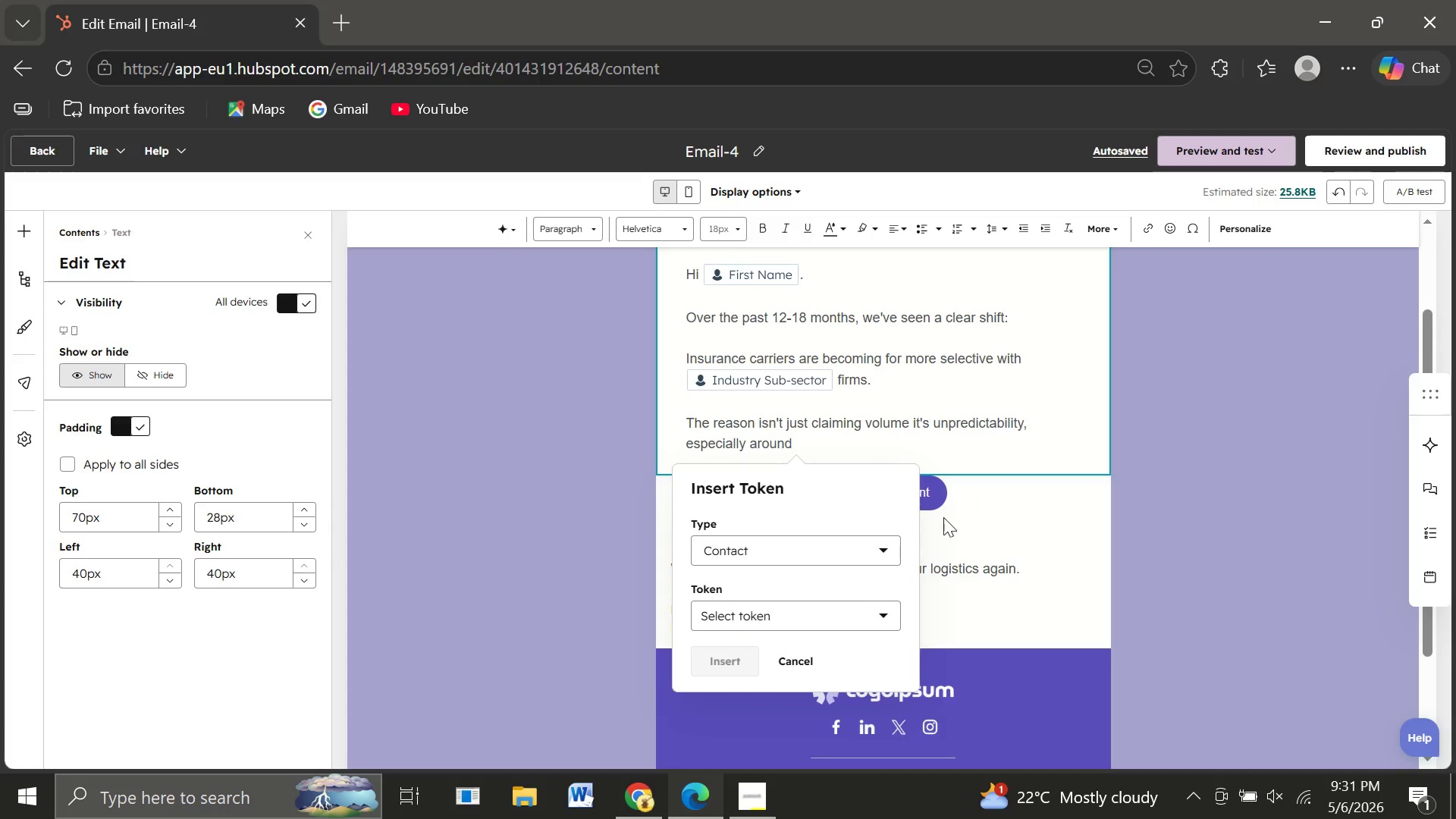 
left_click([805, 626])
 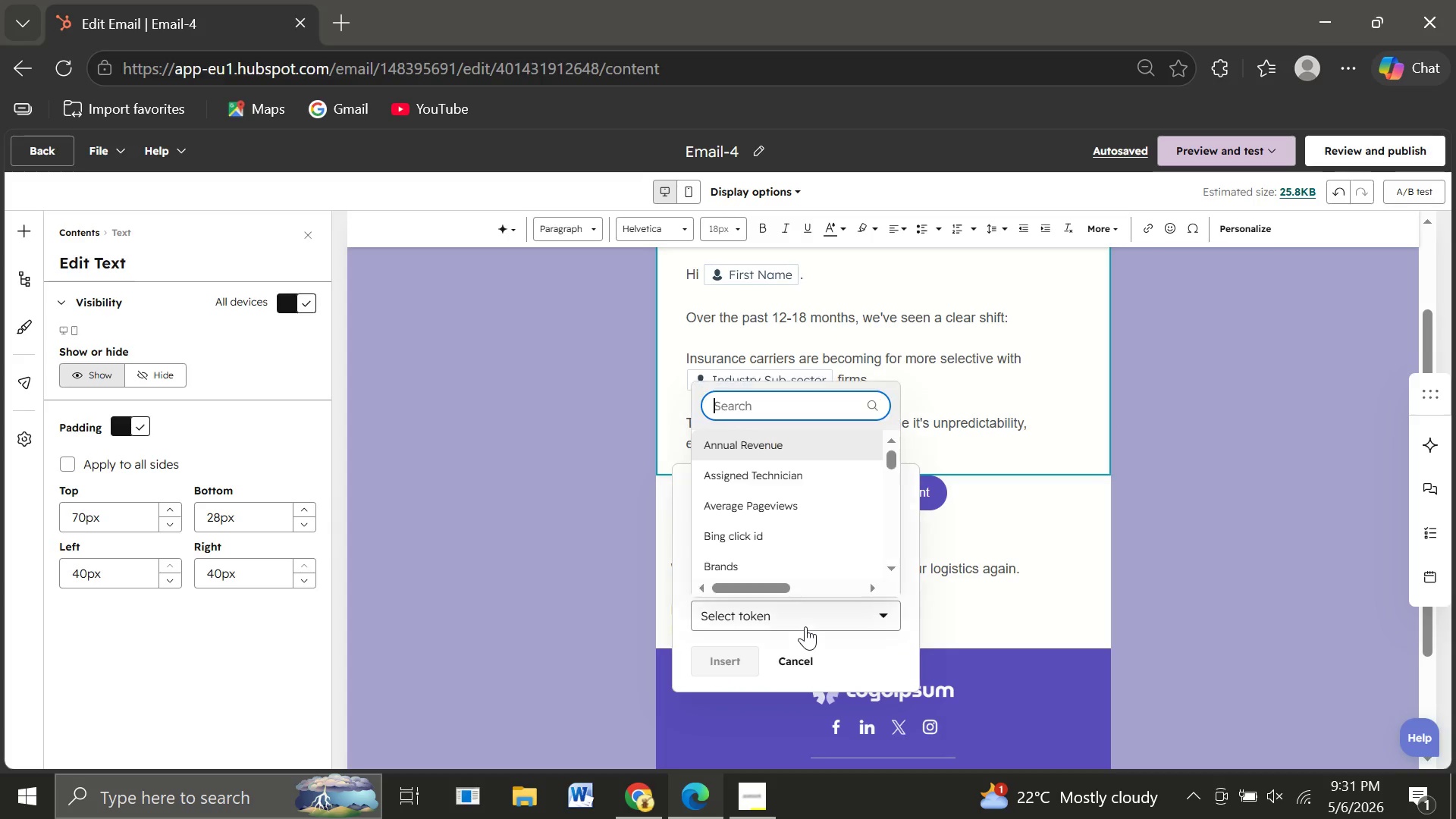 
type(prima)
 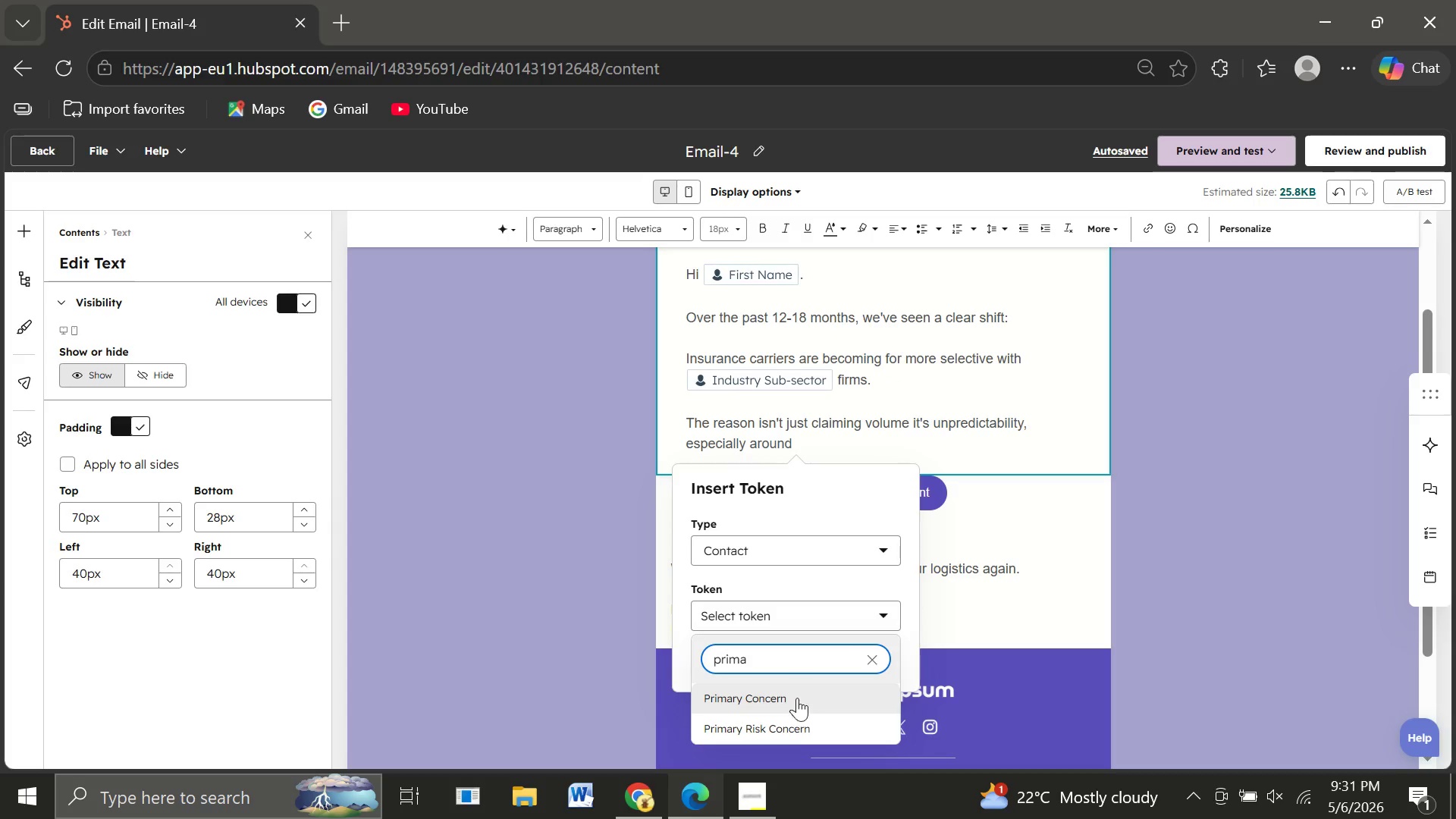 
left_click([795, 726])
 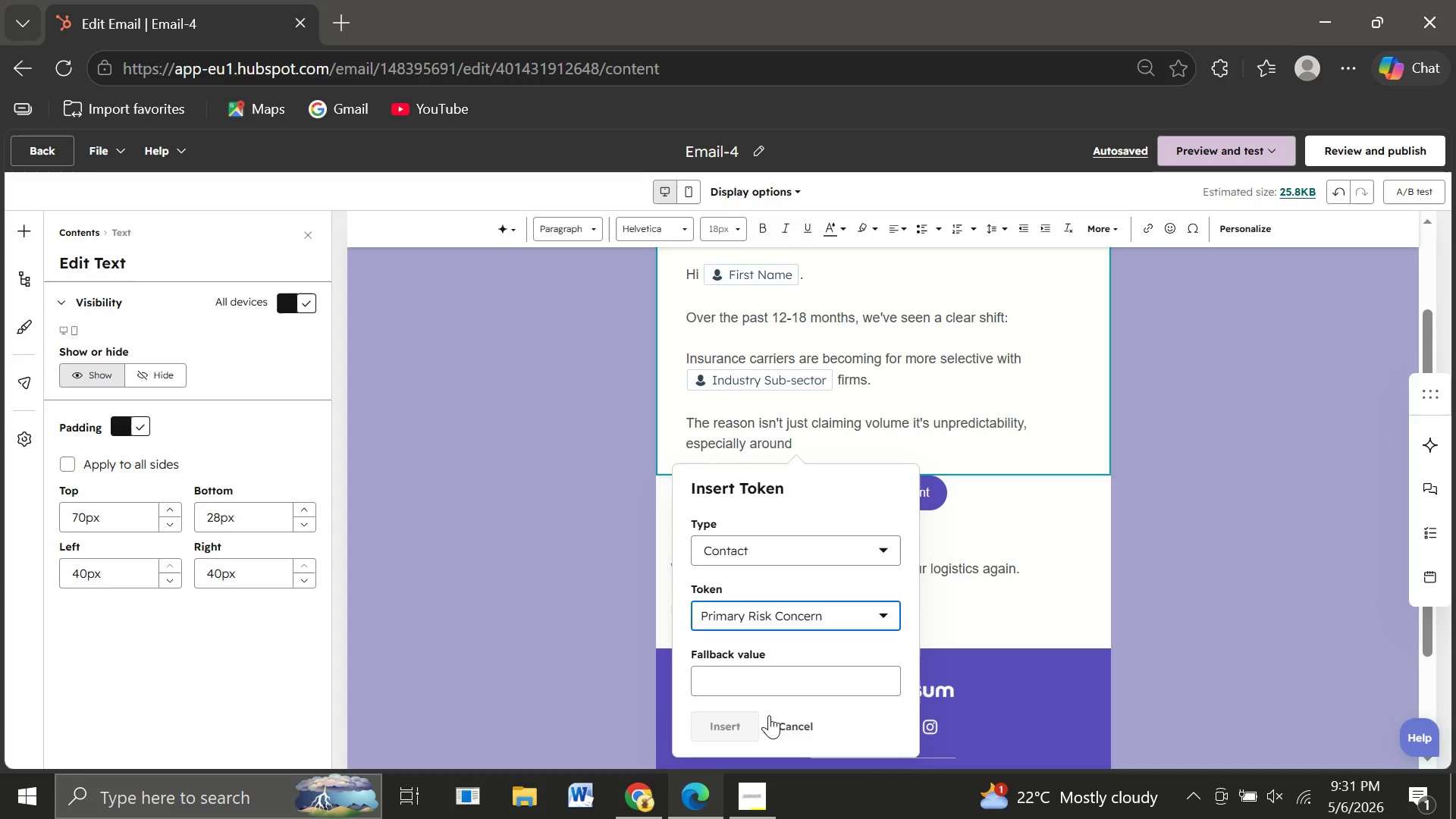 
left_click([761, 676])
 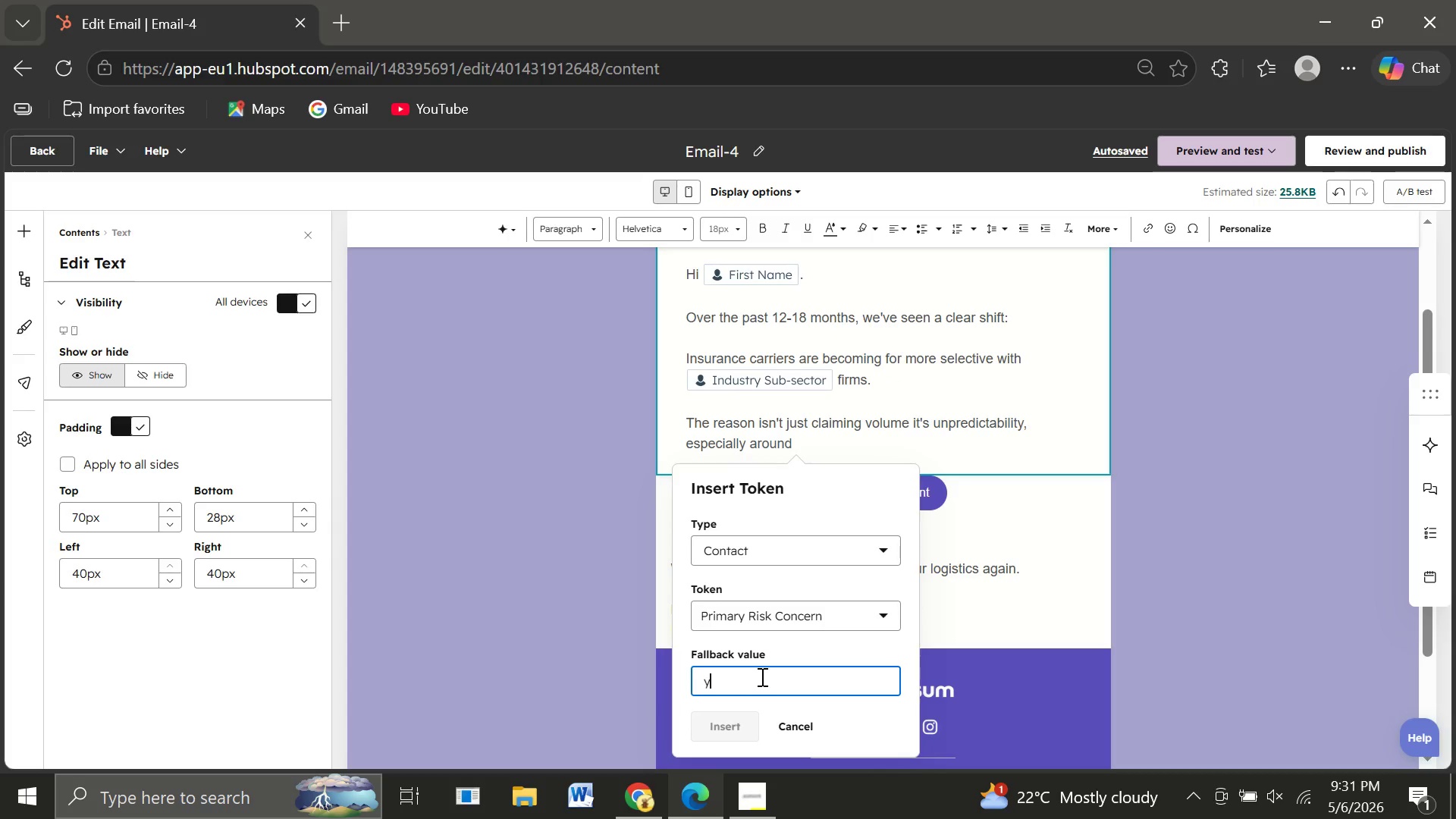 
type(your concern)
 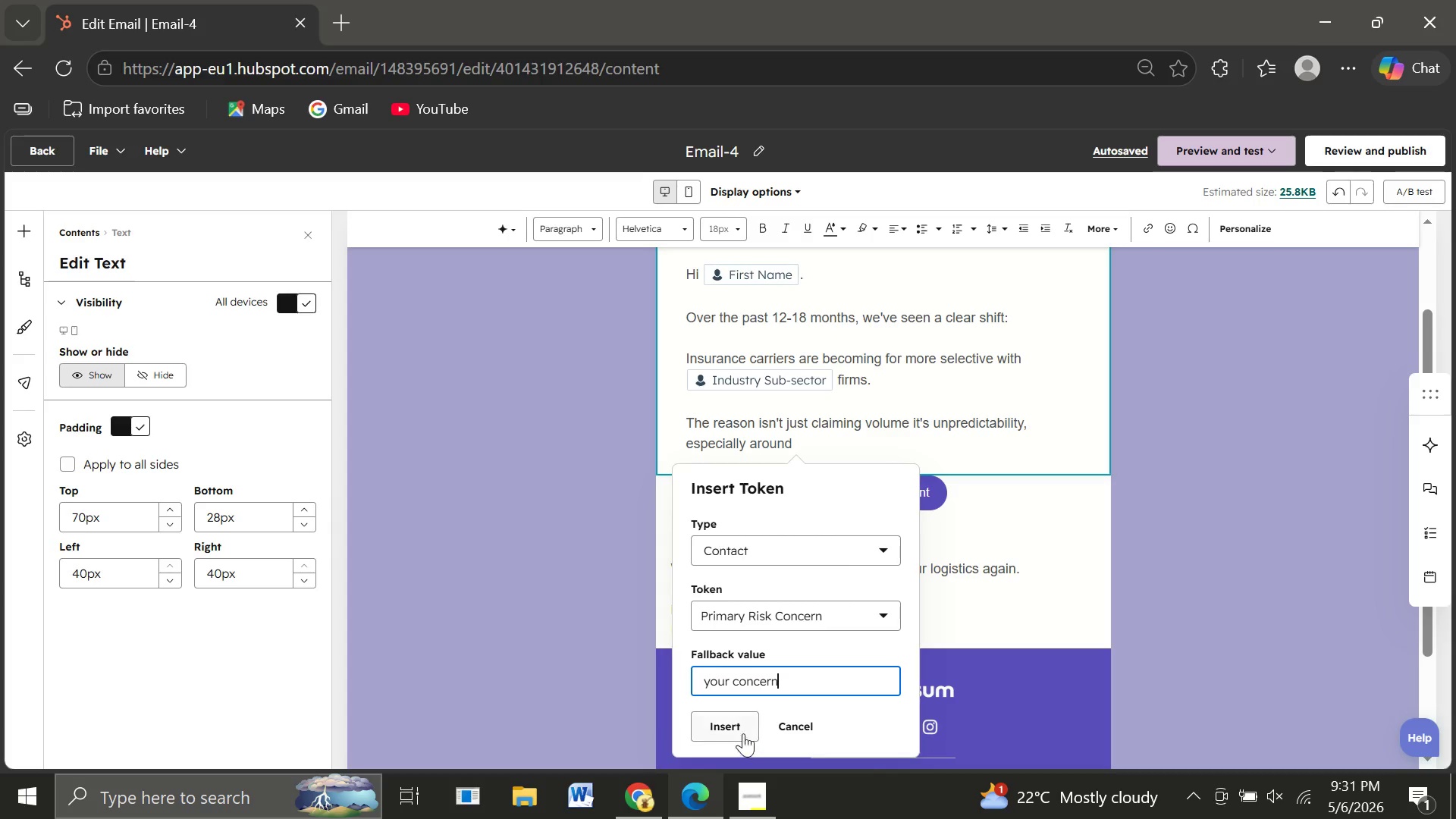 
left_click([739, 729])
 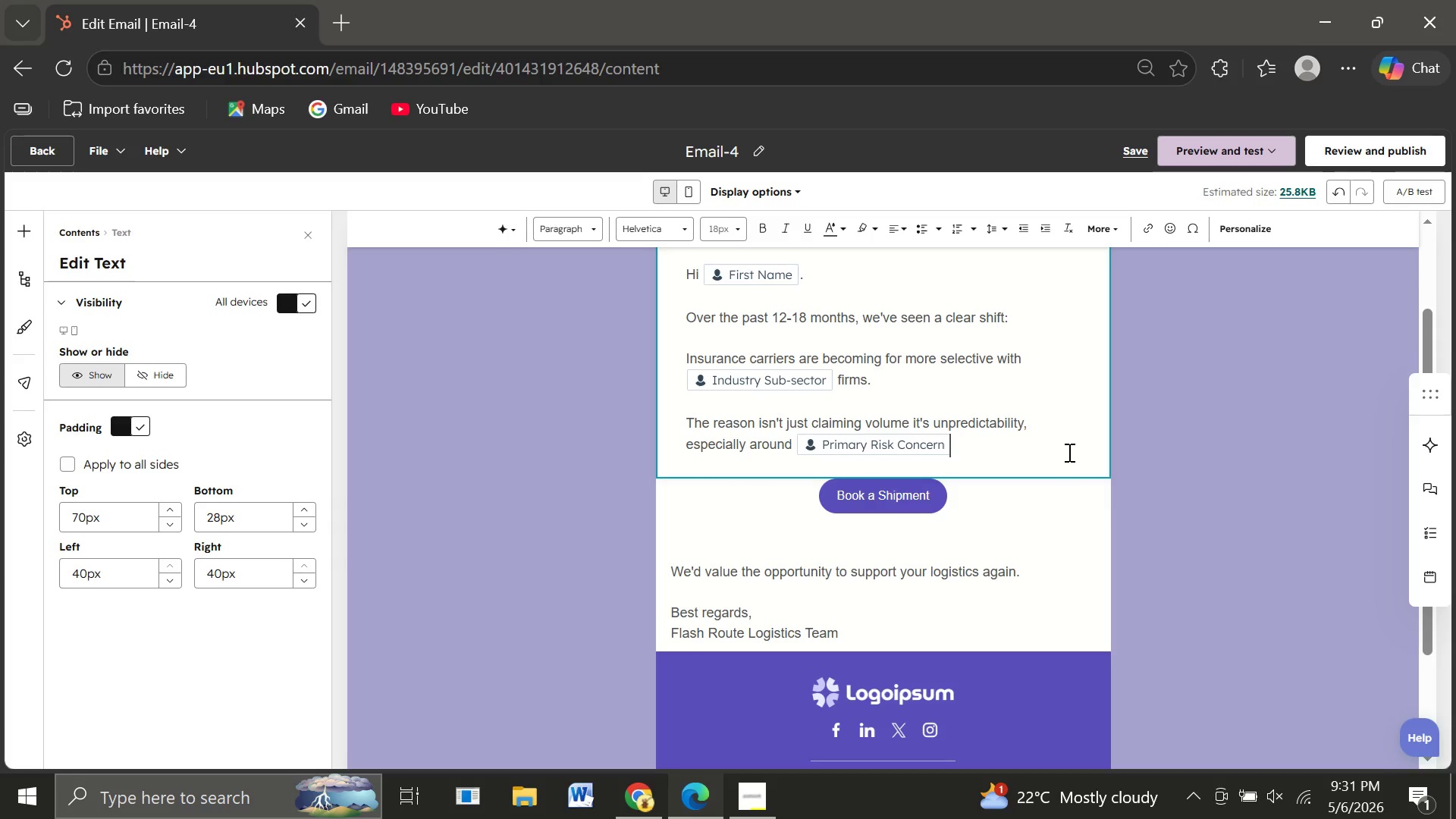 
key(Period)
 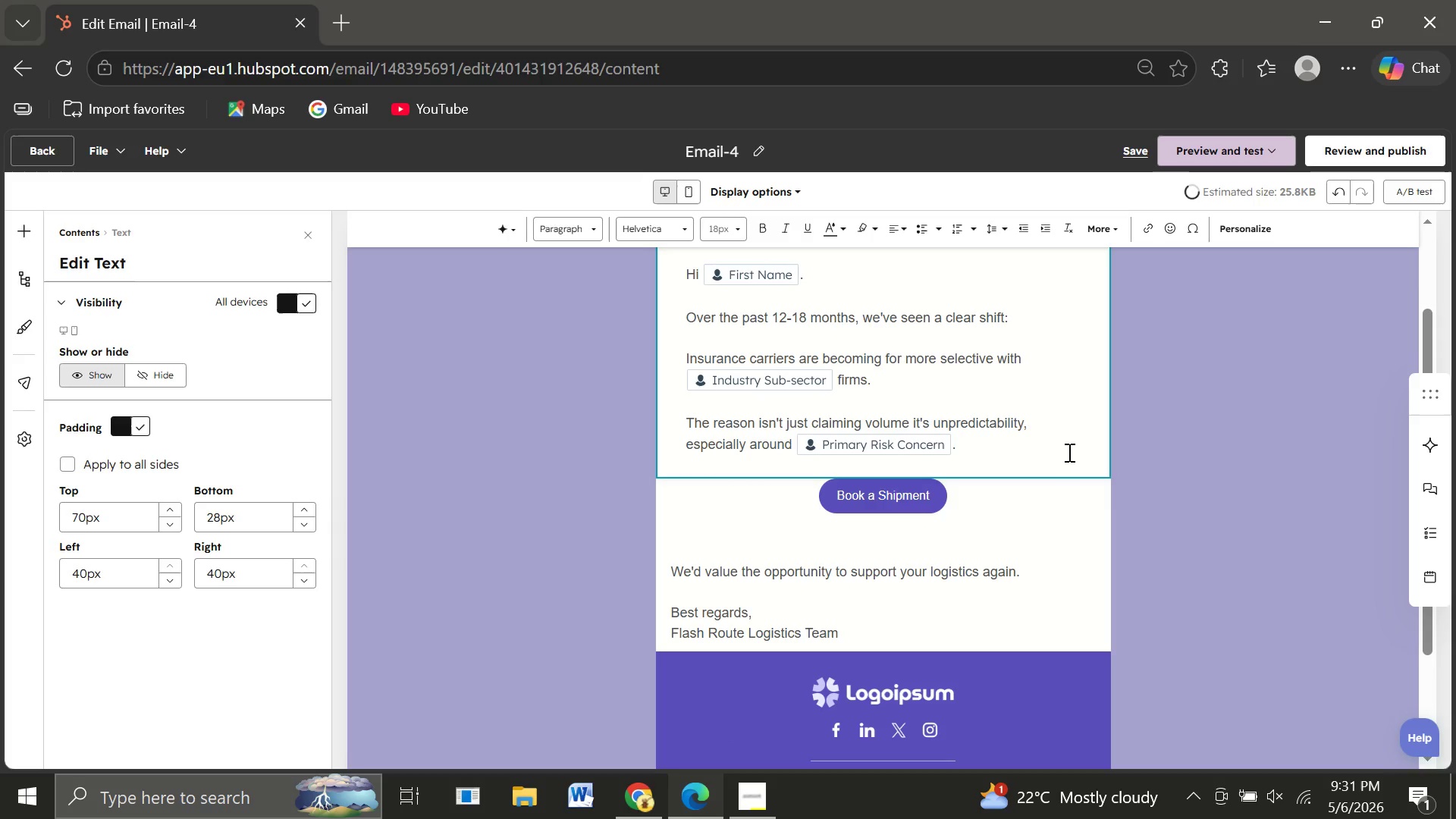 
key(Enter)
 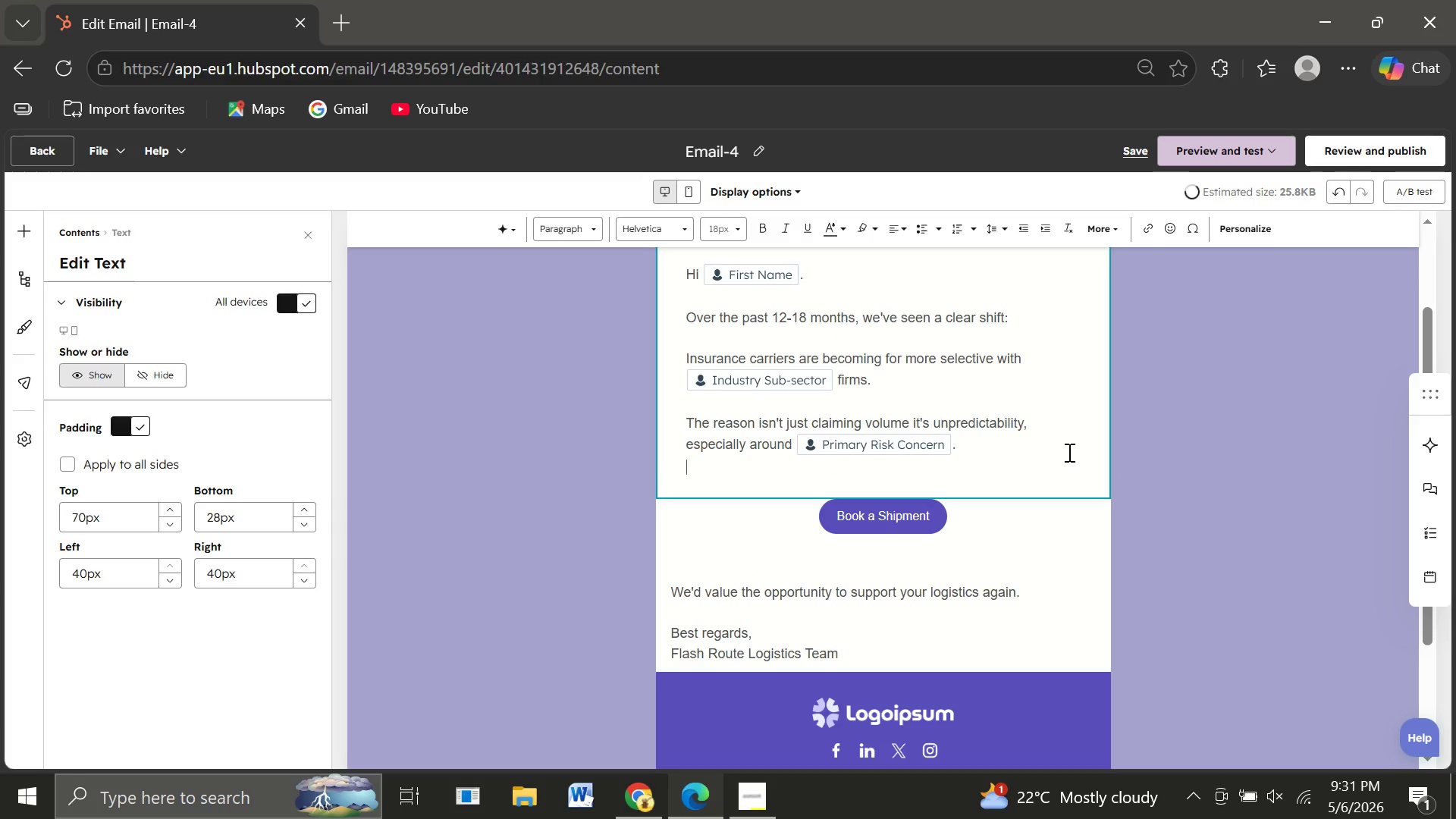 
key(Enter)
 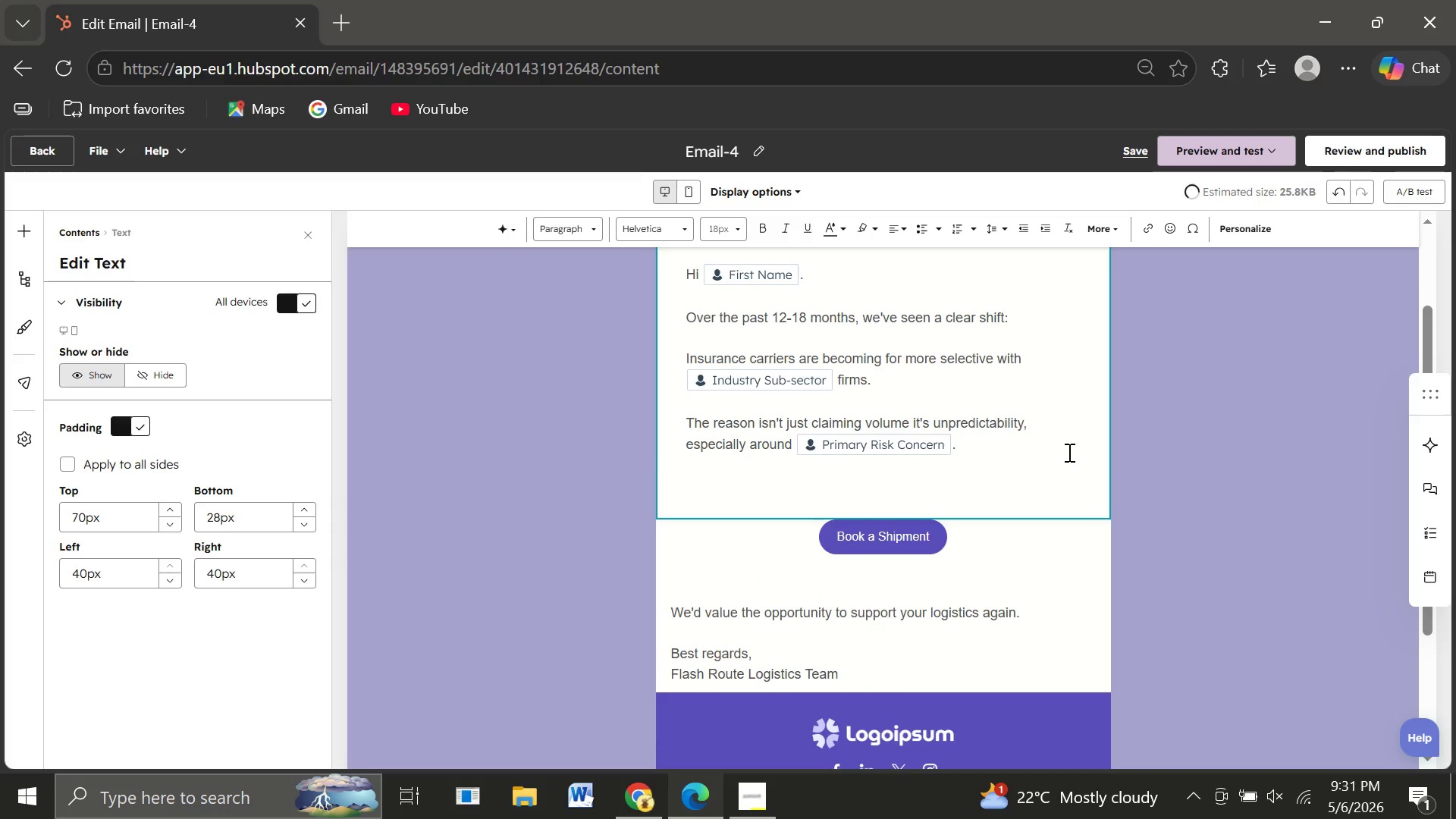 
type(Here's what's changing )
key(Backspace)
type(:)
 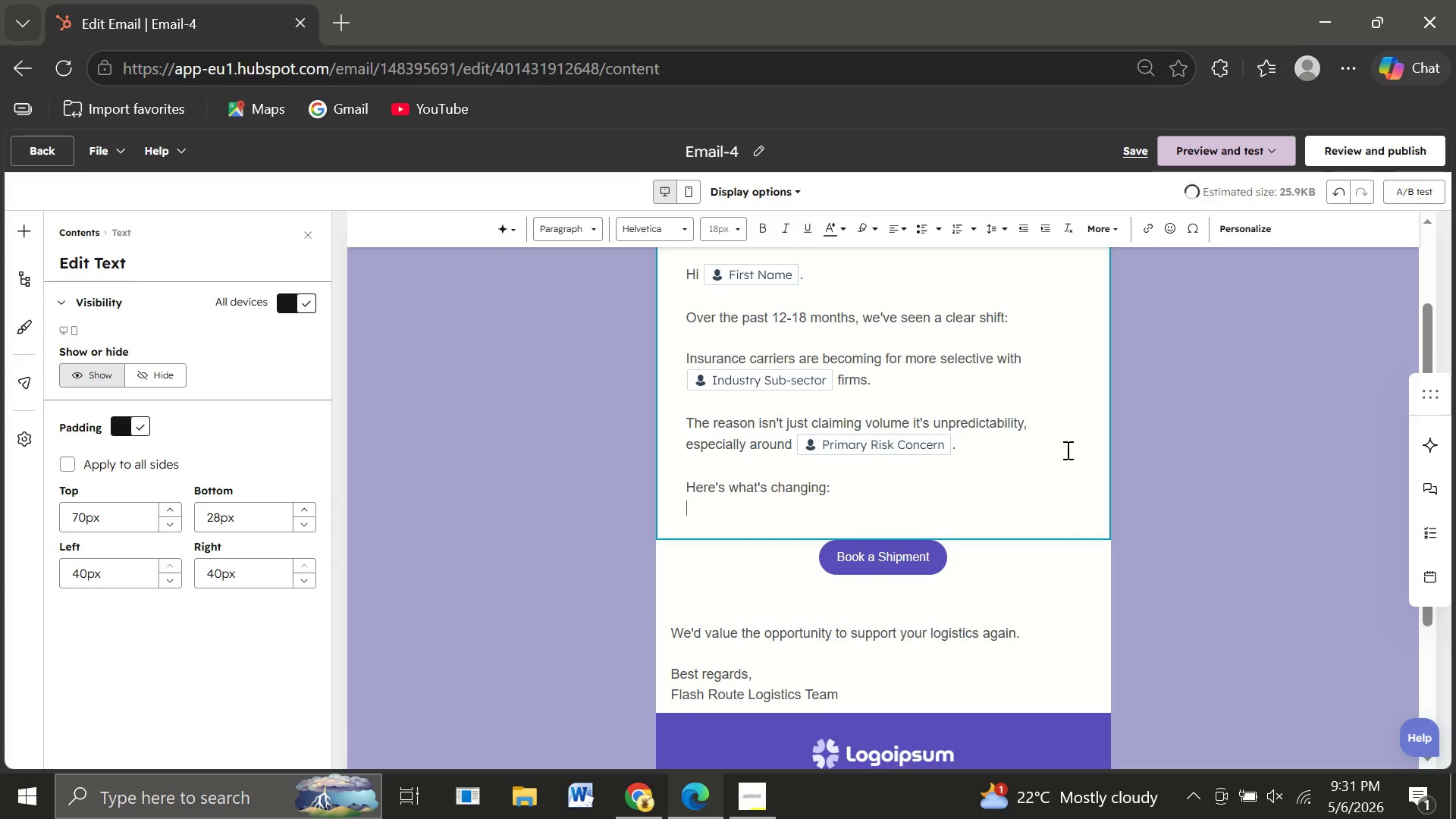 
 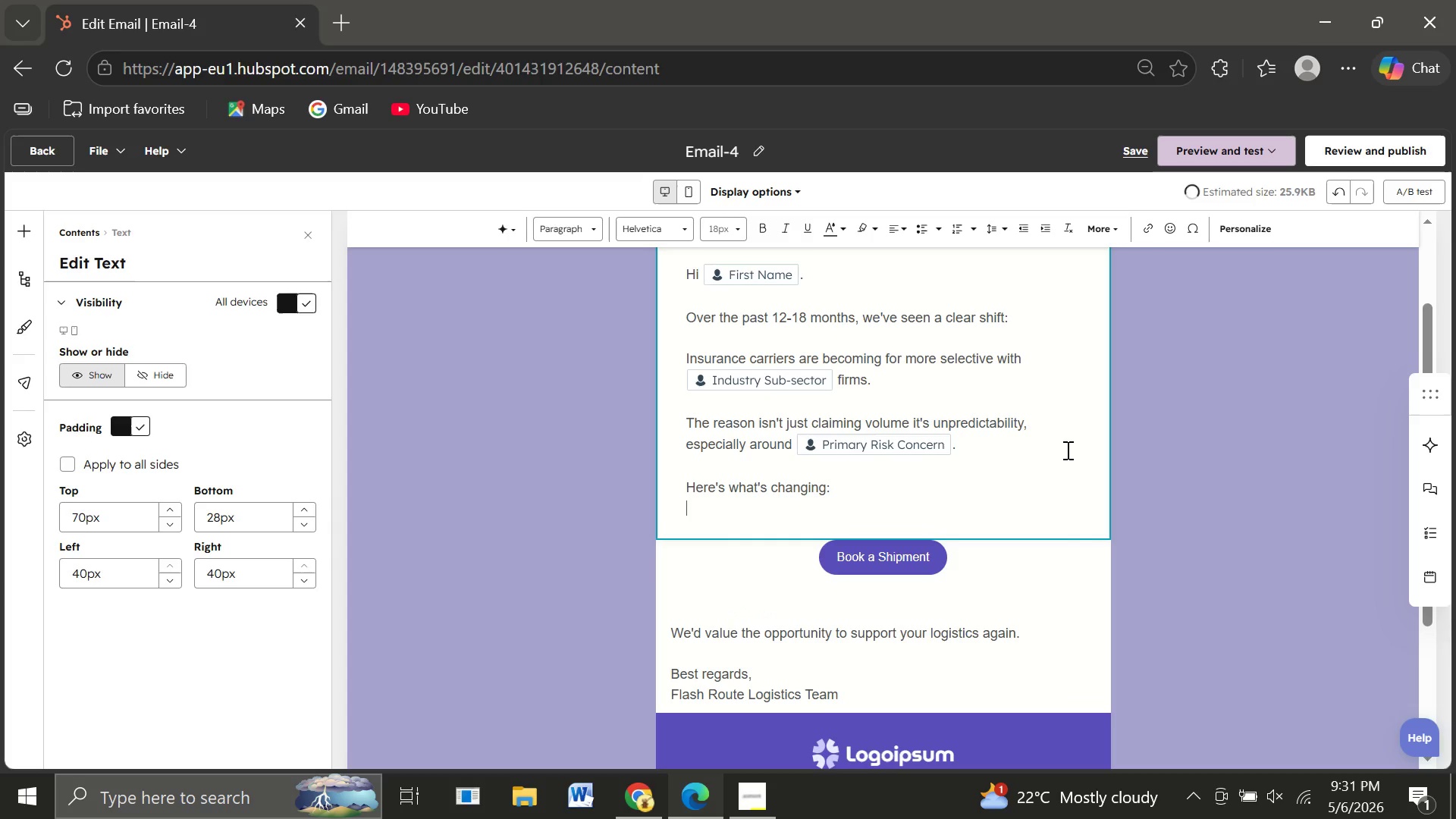 
key(Enter)
 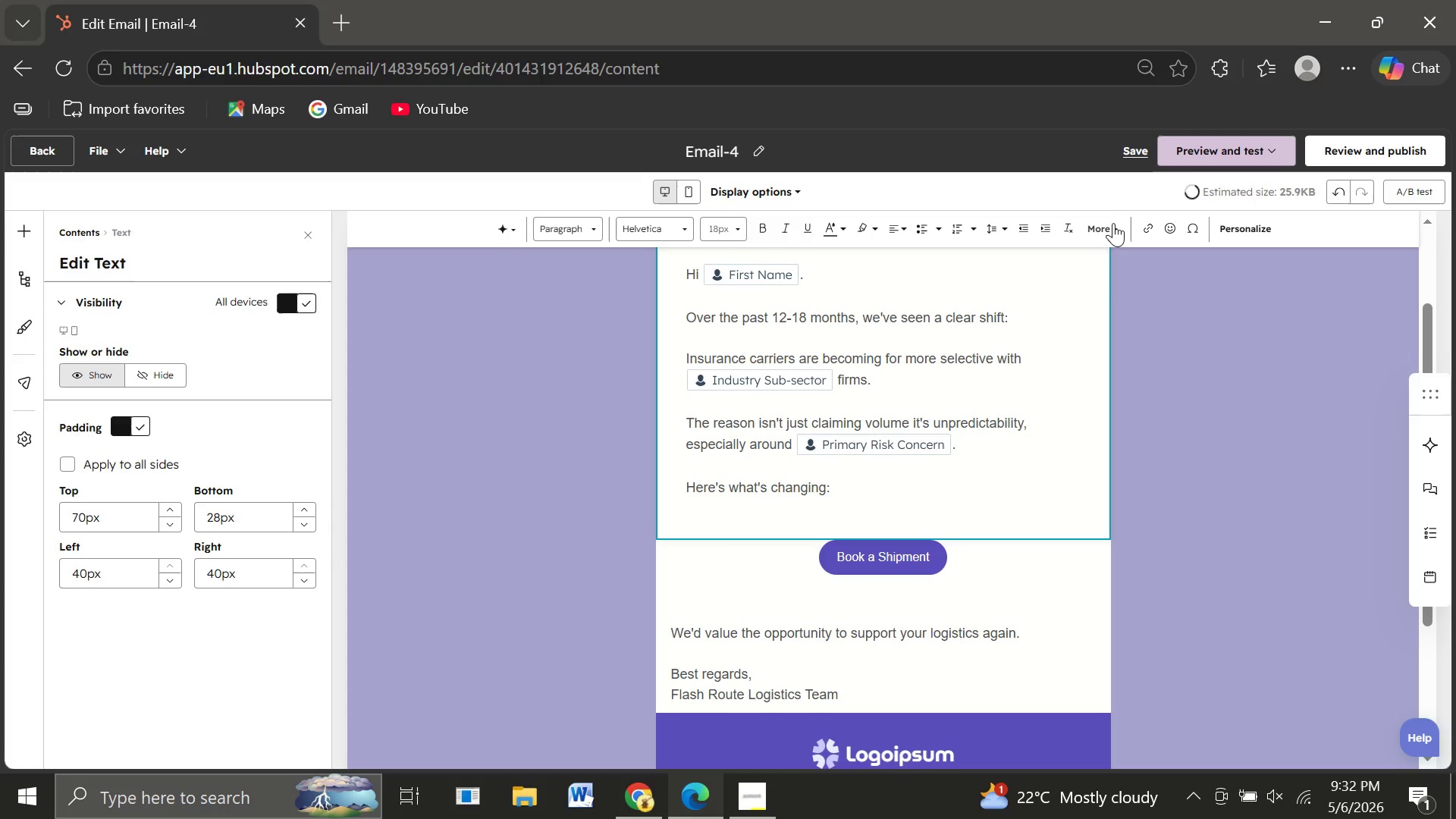 
left_click([1098, 226])
 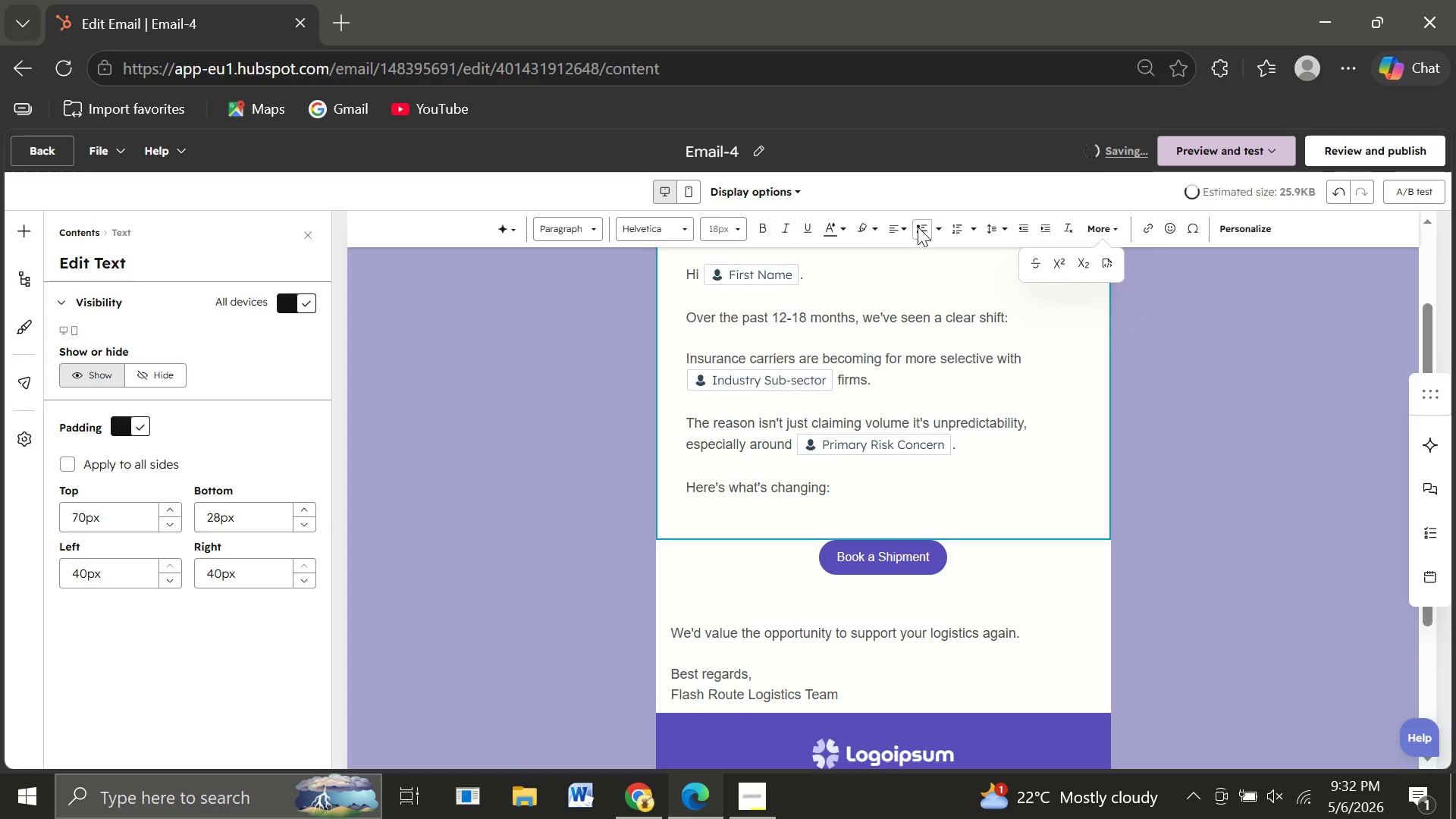 
left_click([918, 227])
 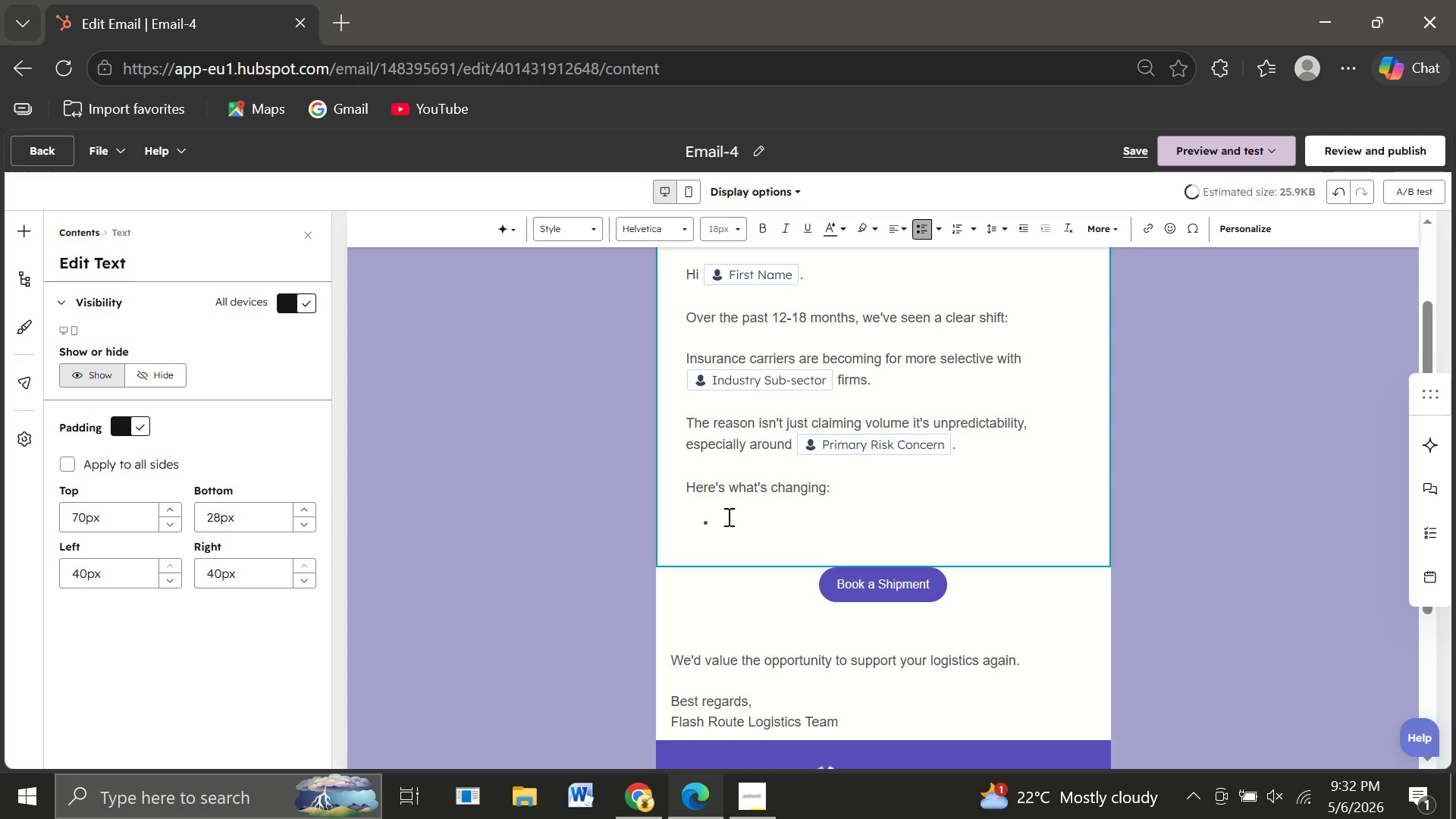 
key(Backspace)
 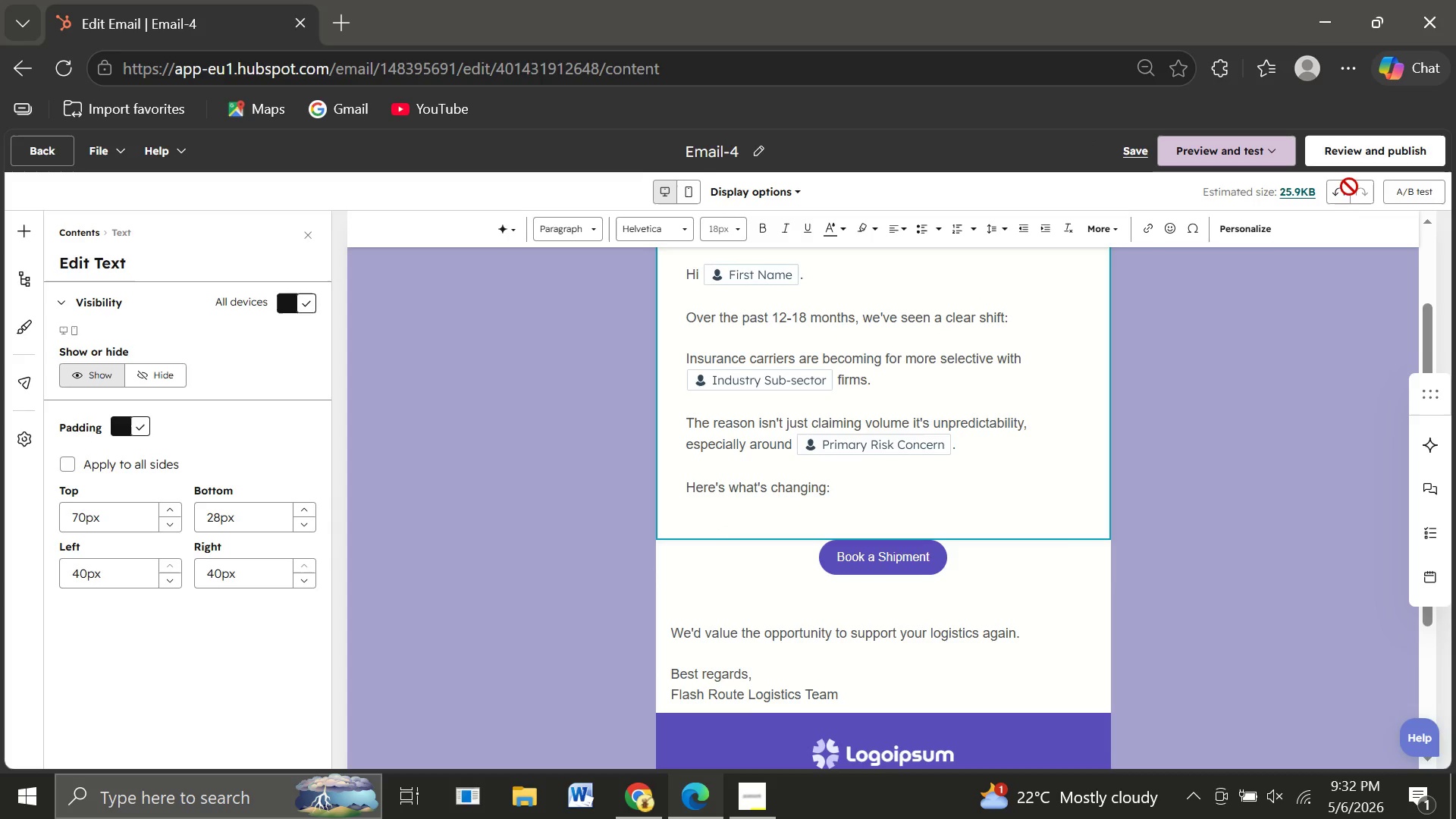 
left_click([1339, 196])
 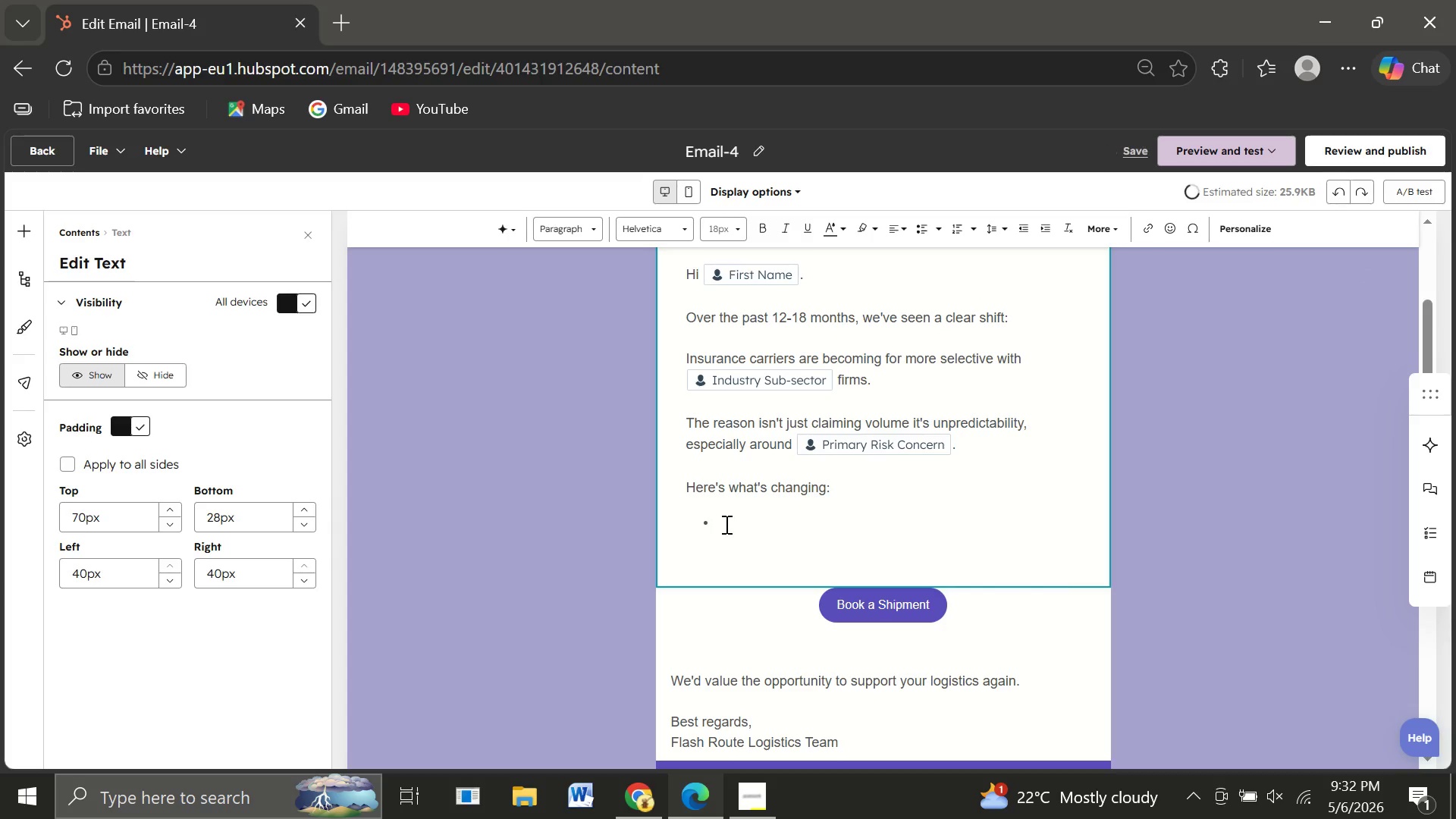 
left_click([725, 526])
 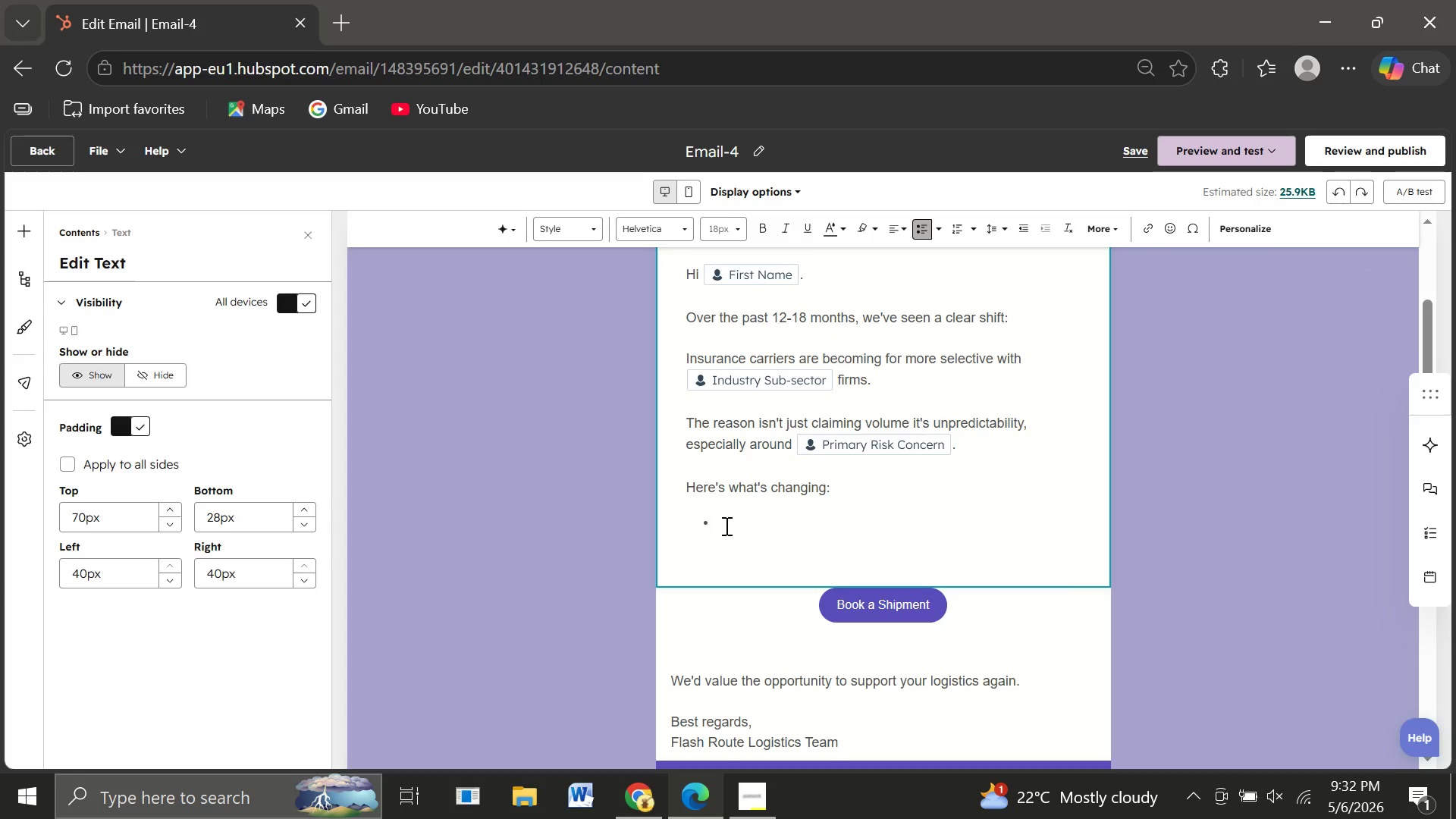 
type(Stricter underwriting requirm)
key(Backspace)
key(Backspace)
type(rements)
 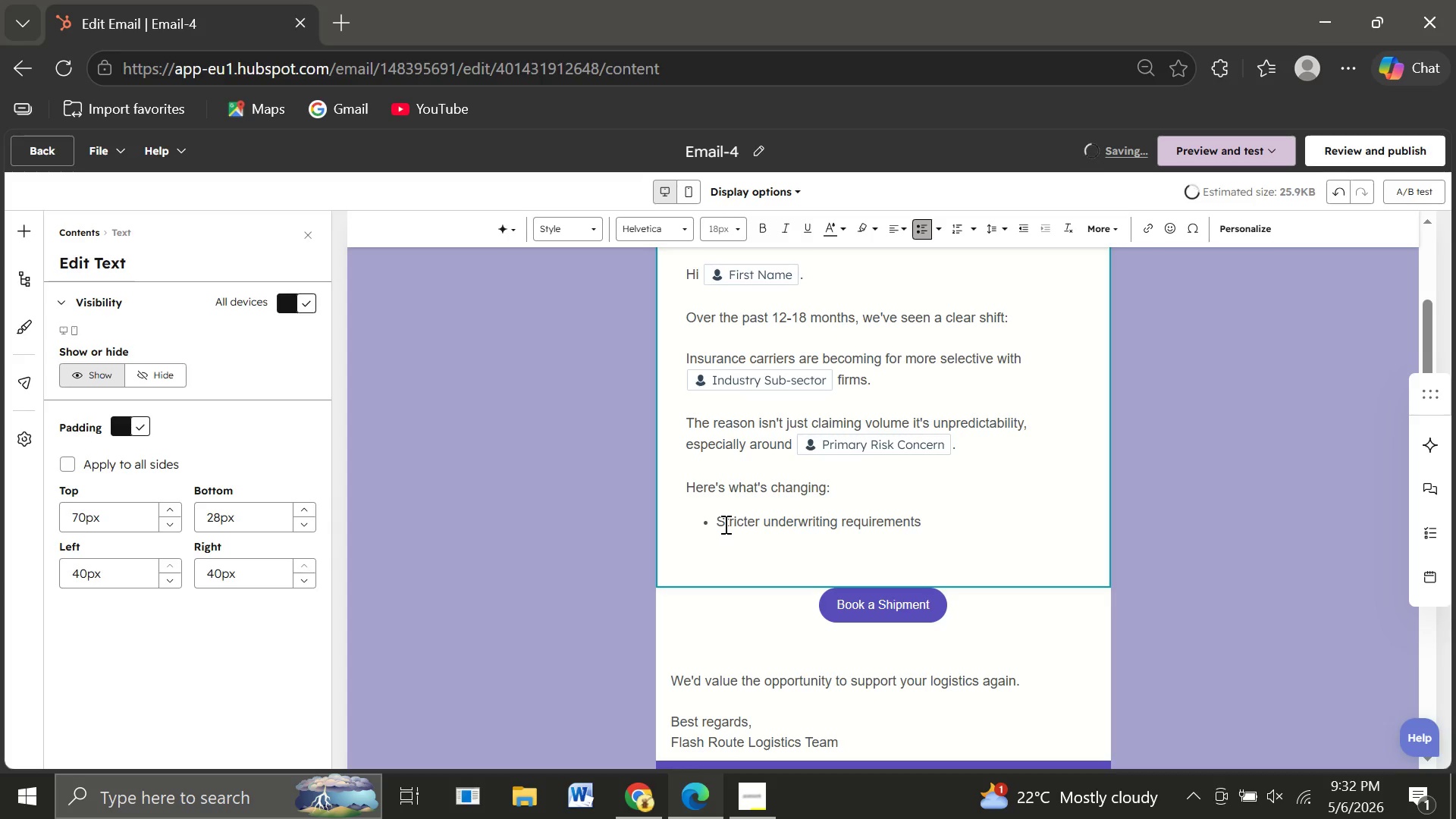 
wait(5.39)
 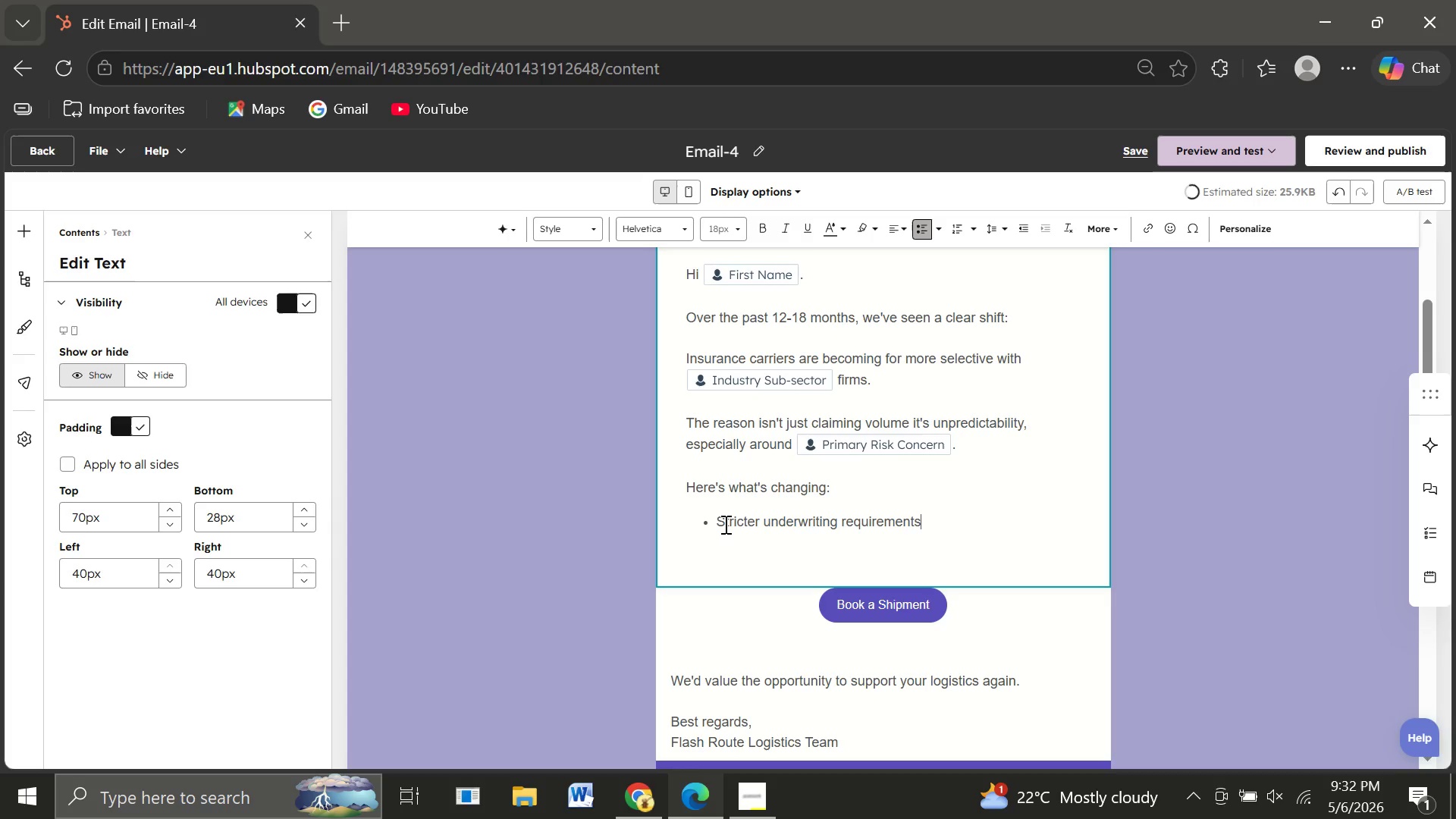 
key(Space)
 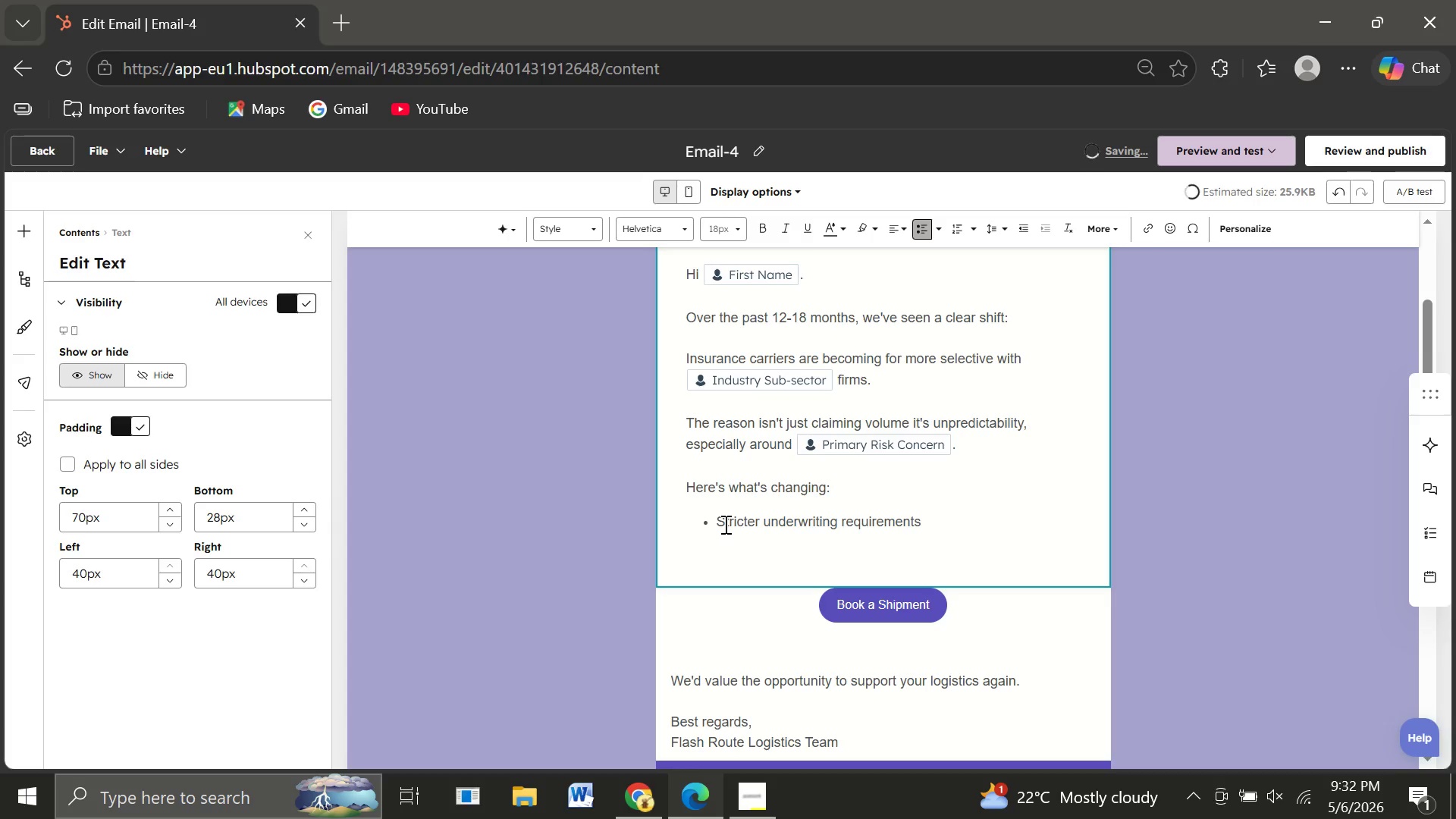 
wait(8.89)
 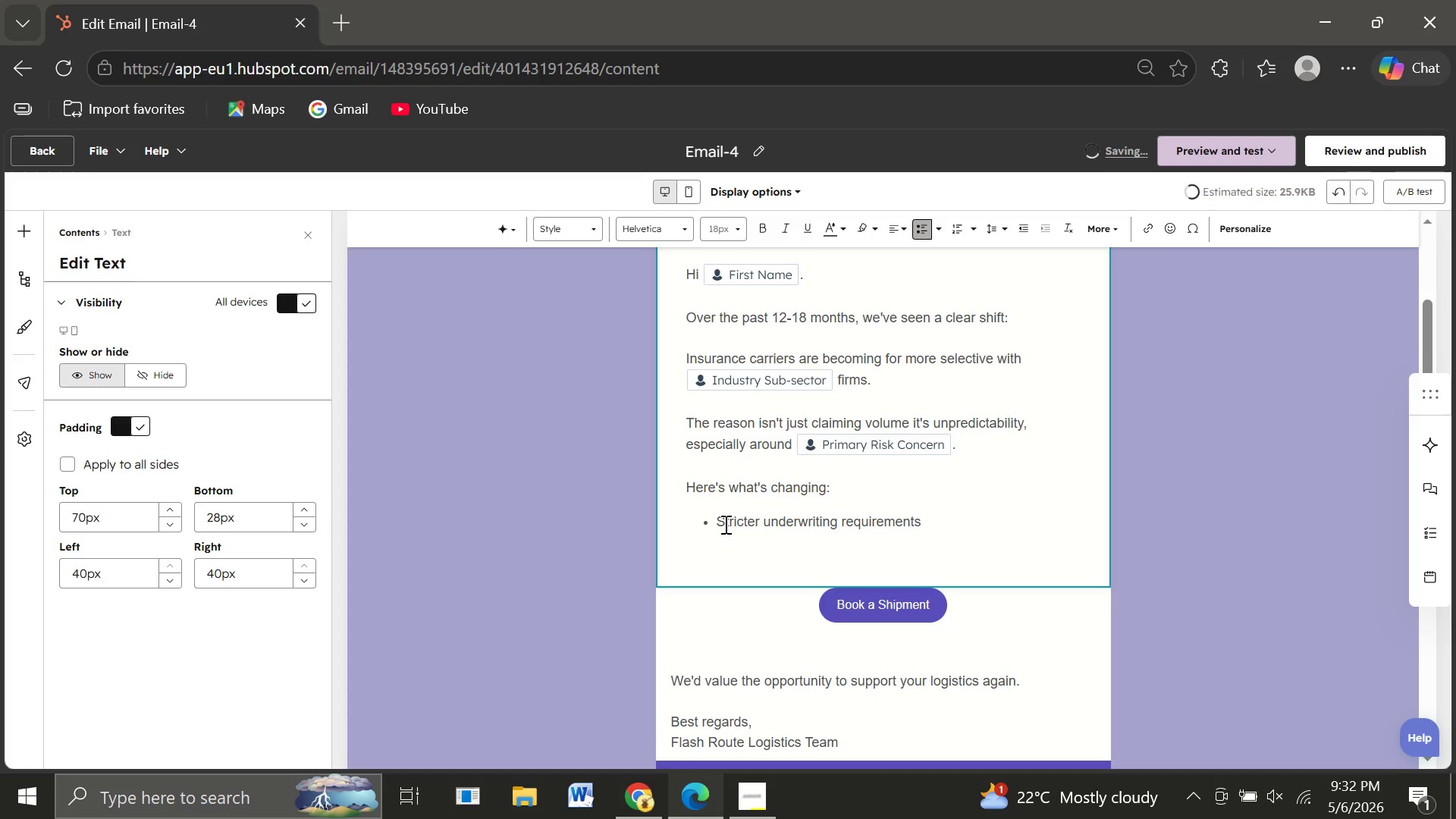 
key(Enter)
 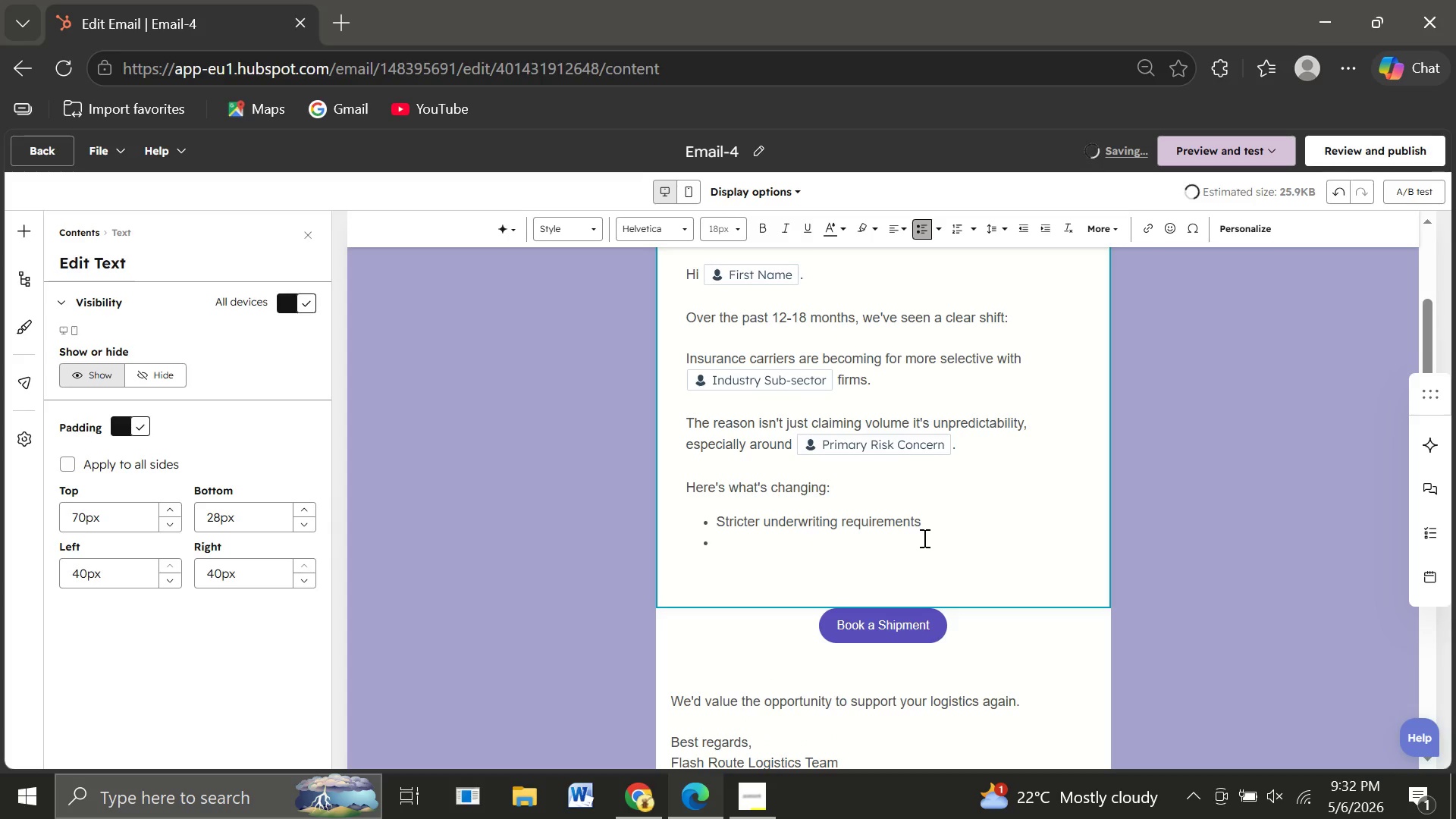 
type(Increased documentation requests)
 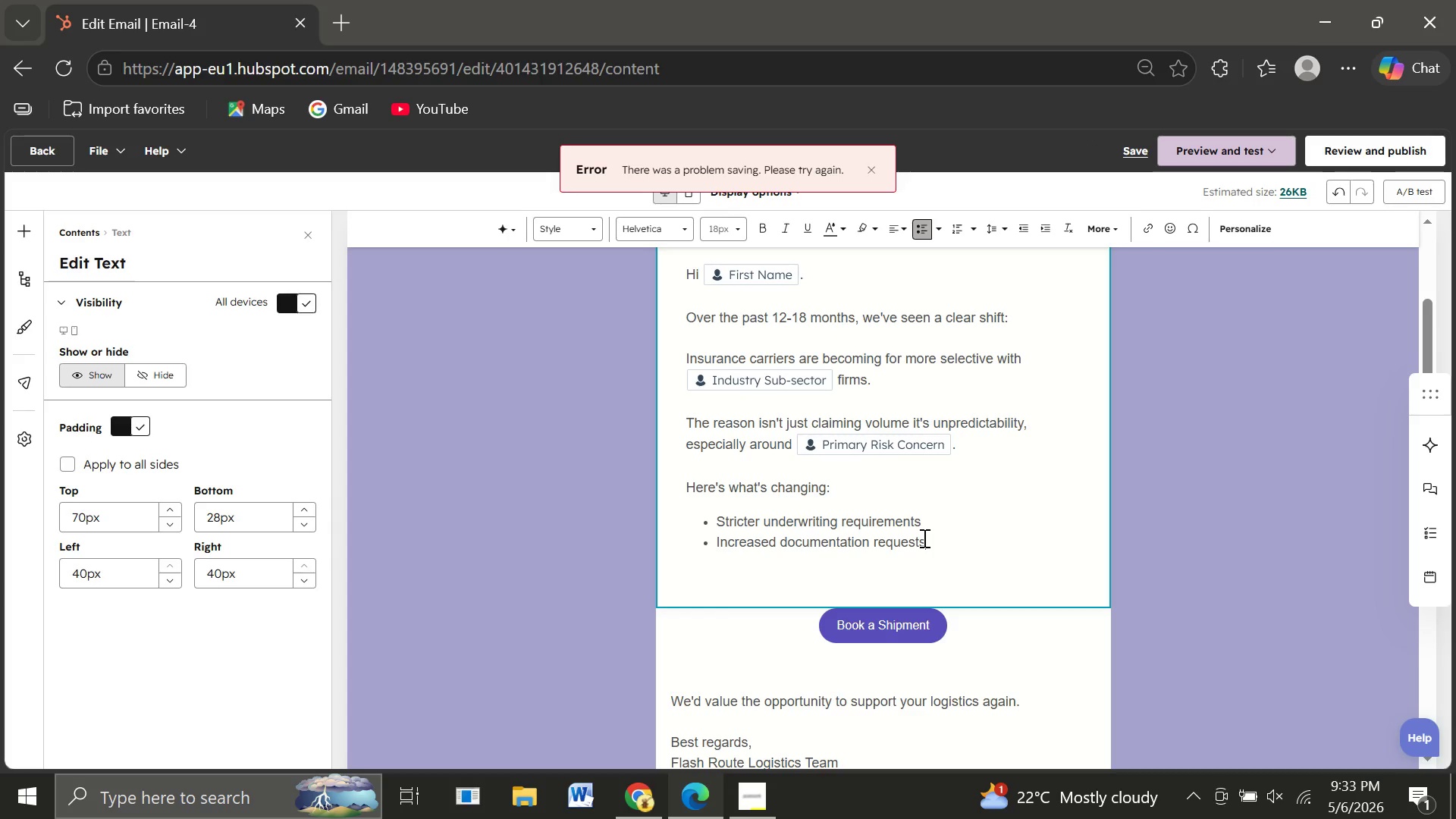 
wait(12.45)
 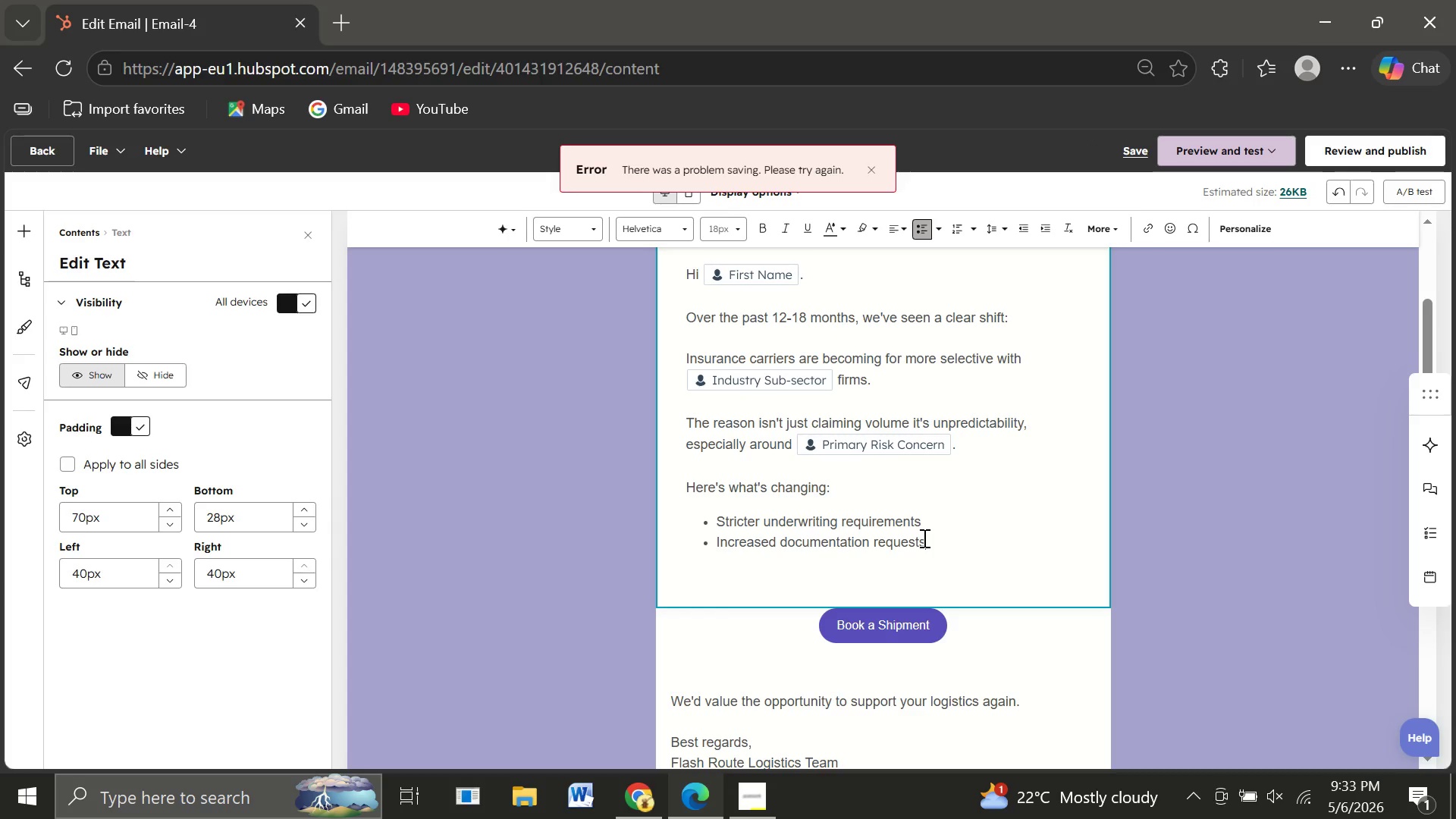 
key(Enter)
 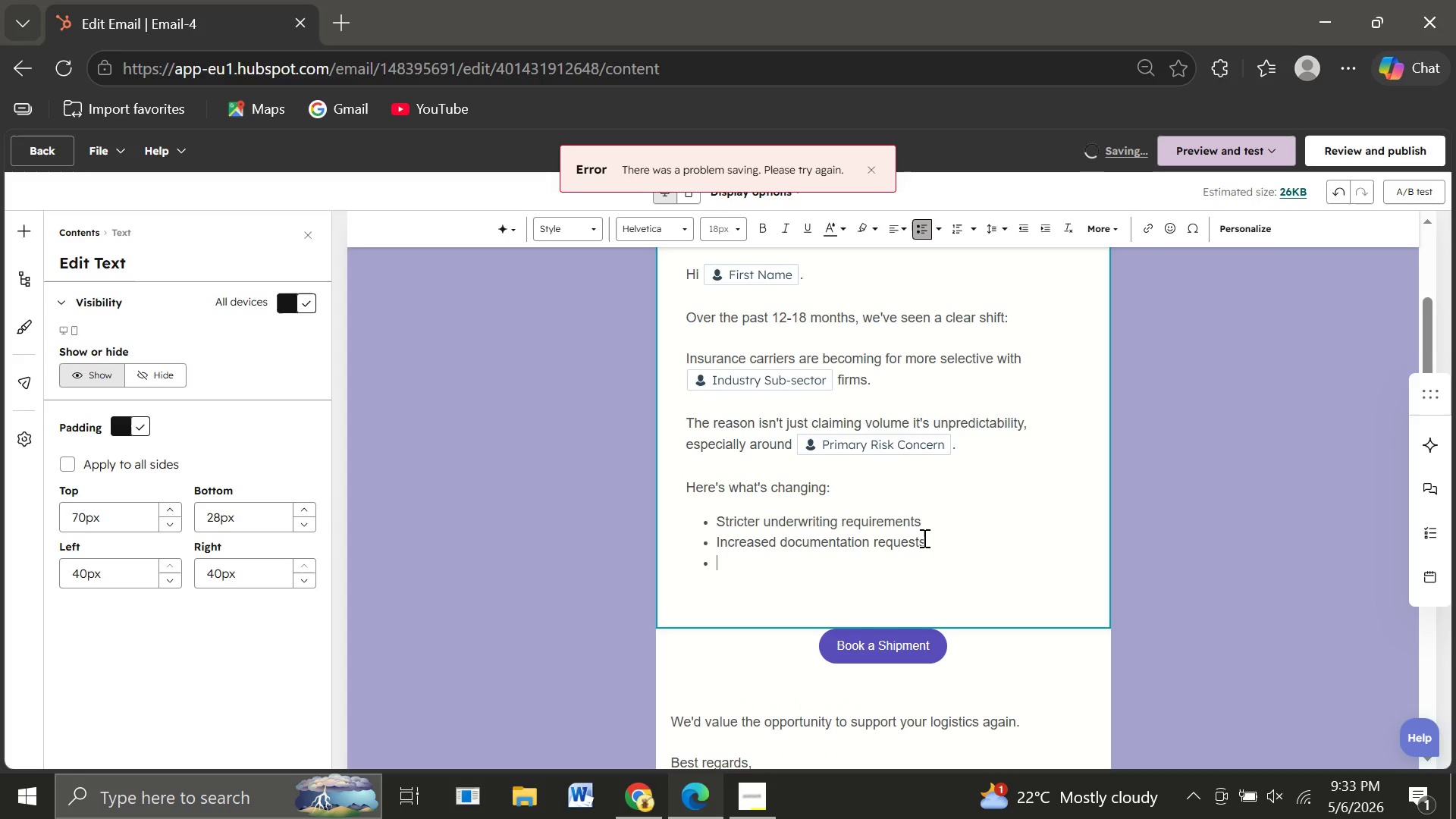 
wait(5.05)
 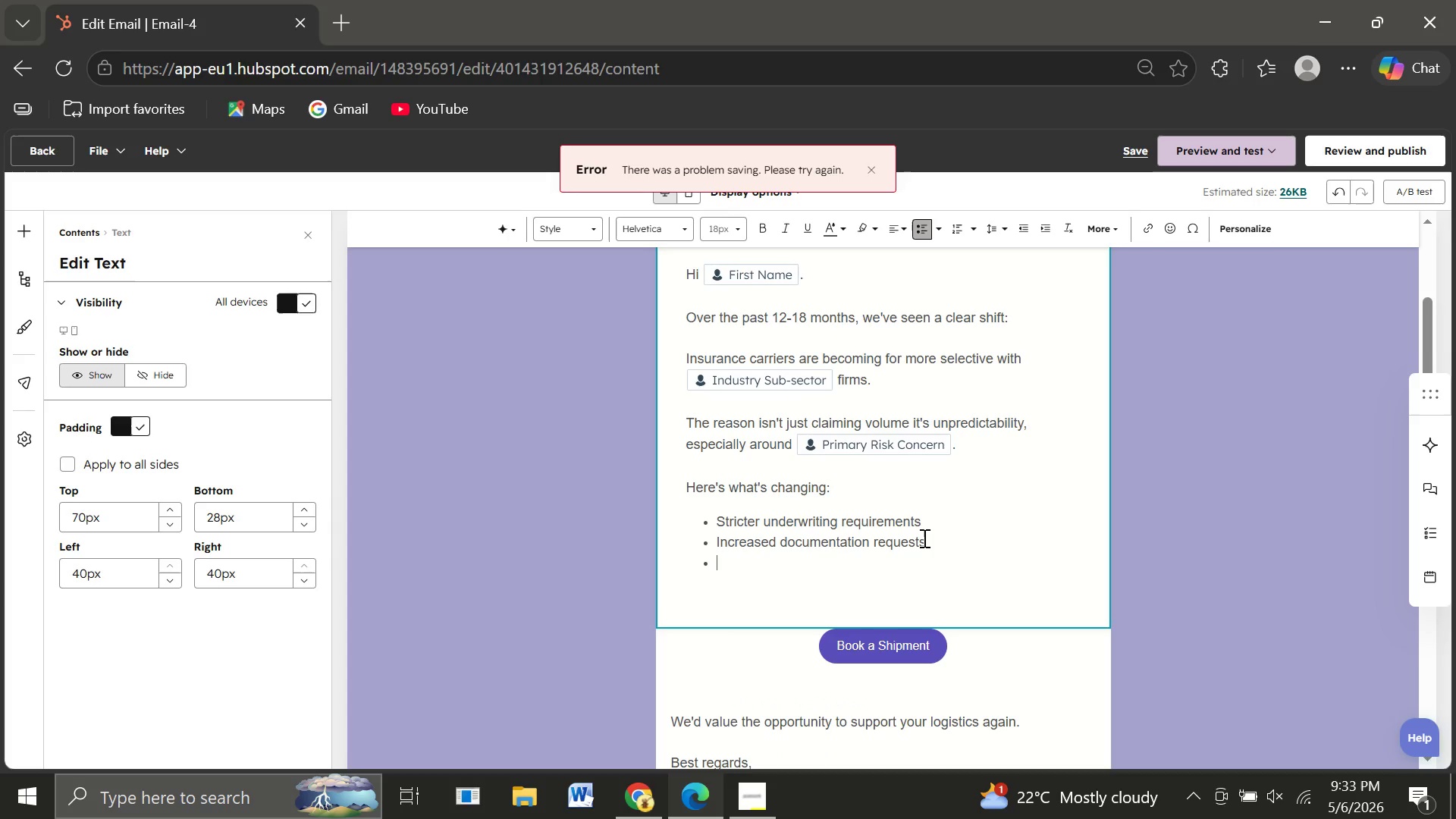 
type(Higher premiums for "unclear" risk profiles)
 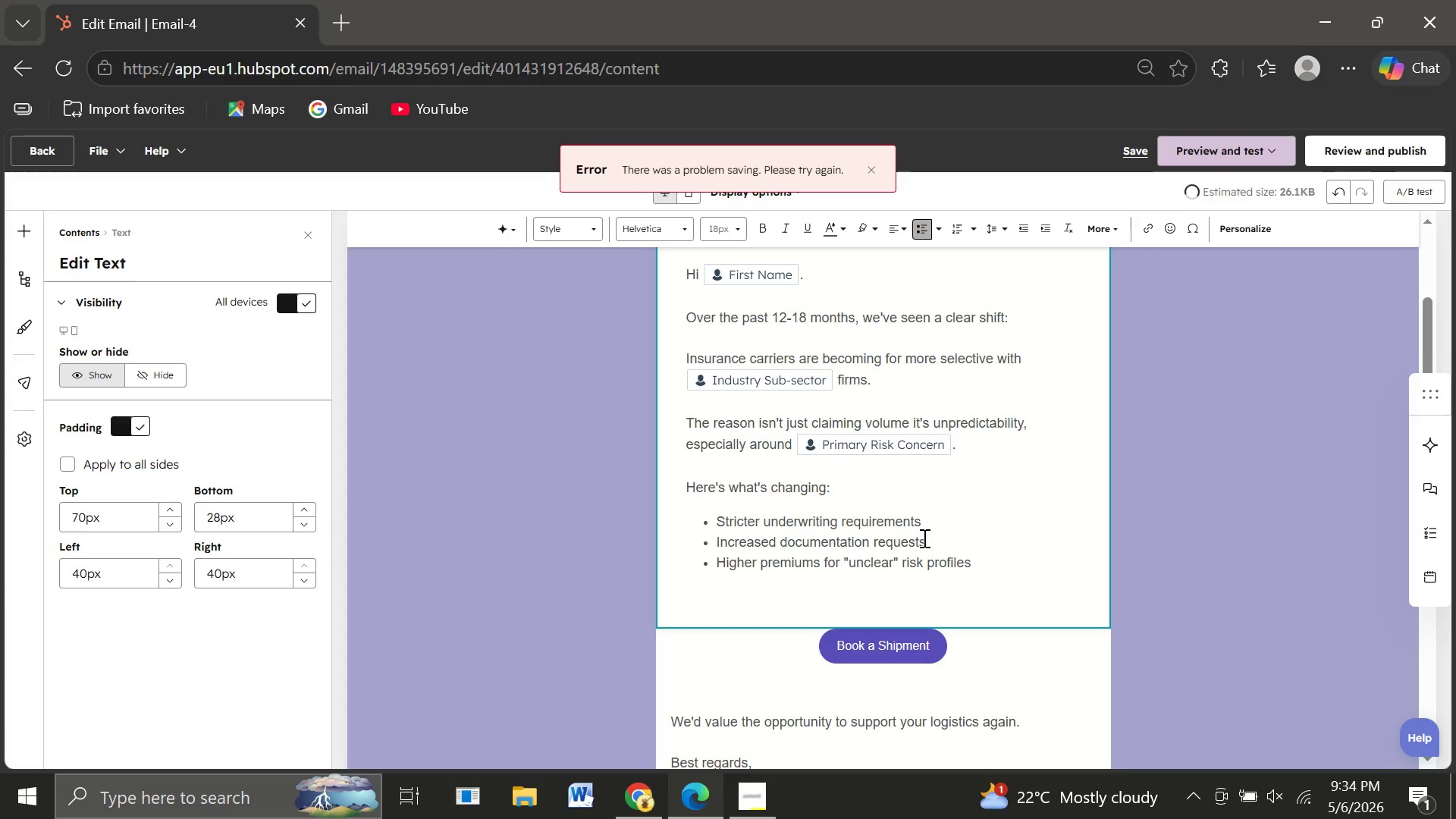 
key(Enter)
 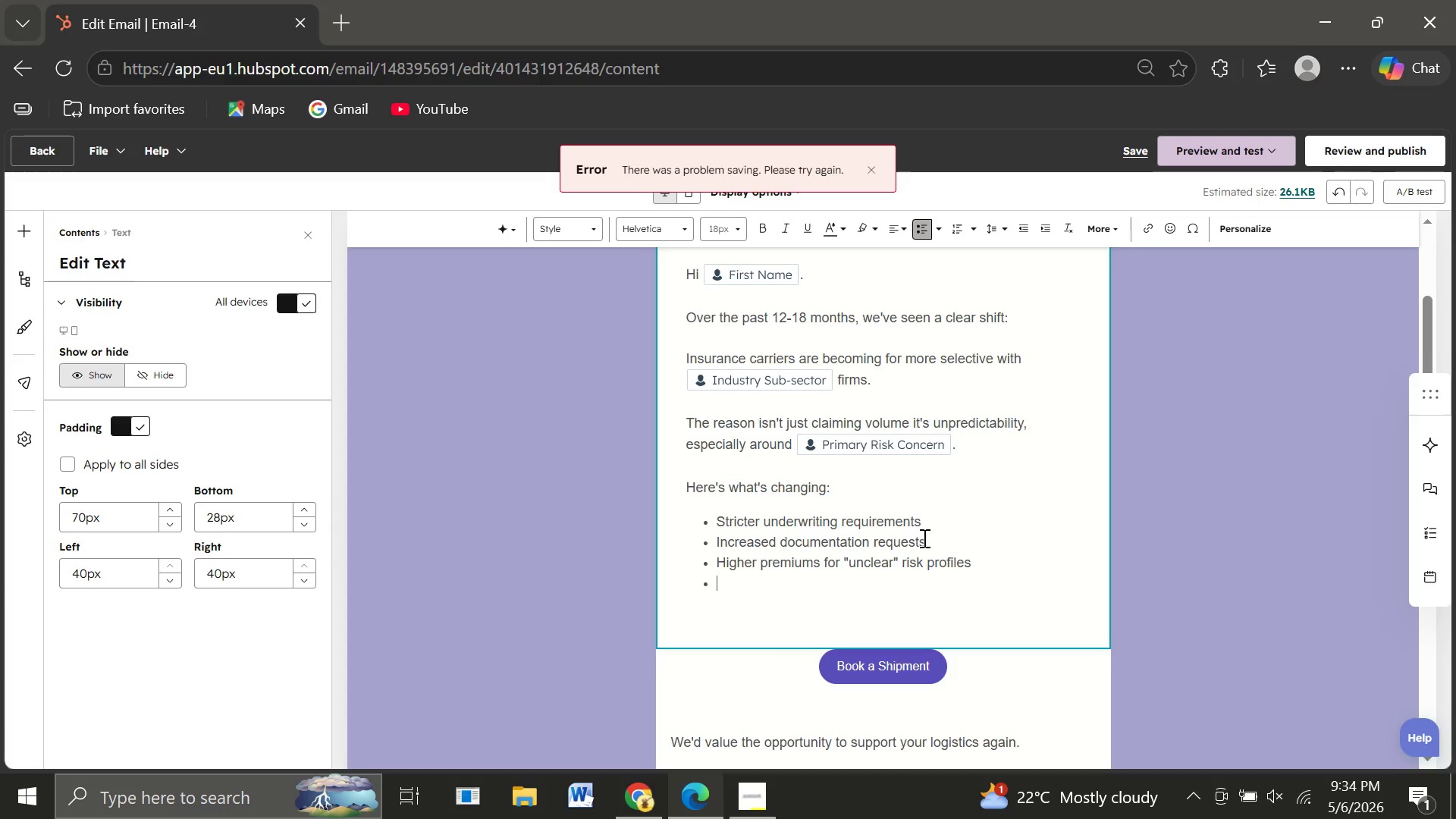 
type(More non )
 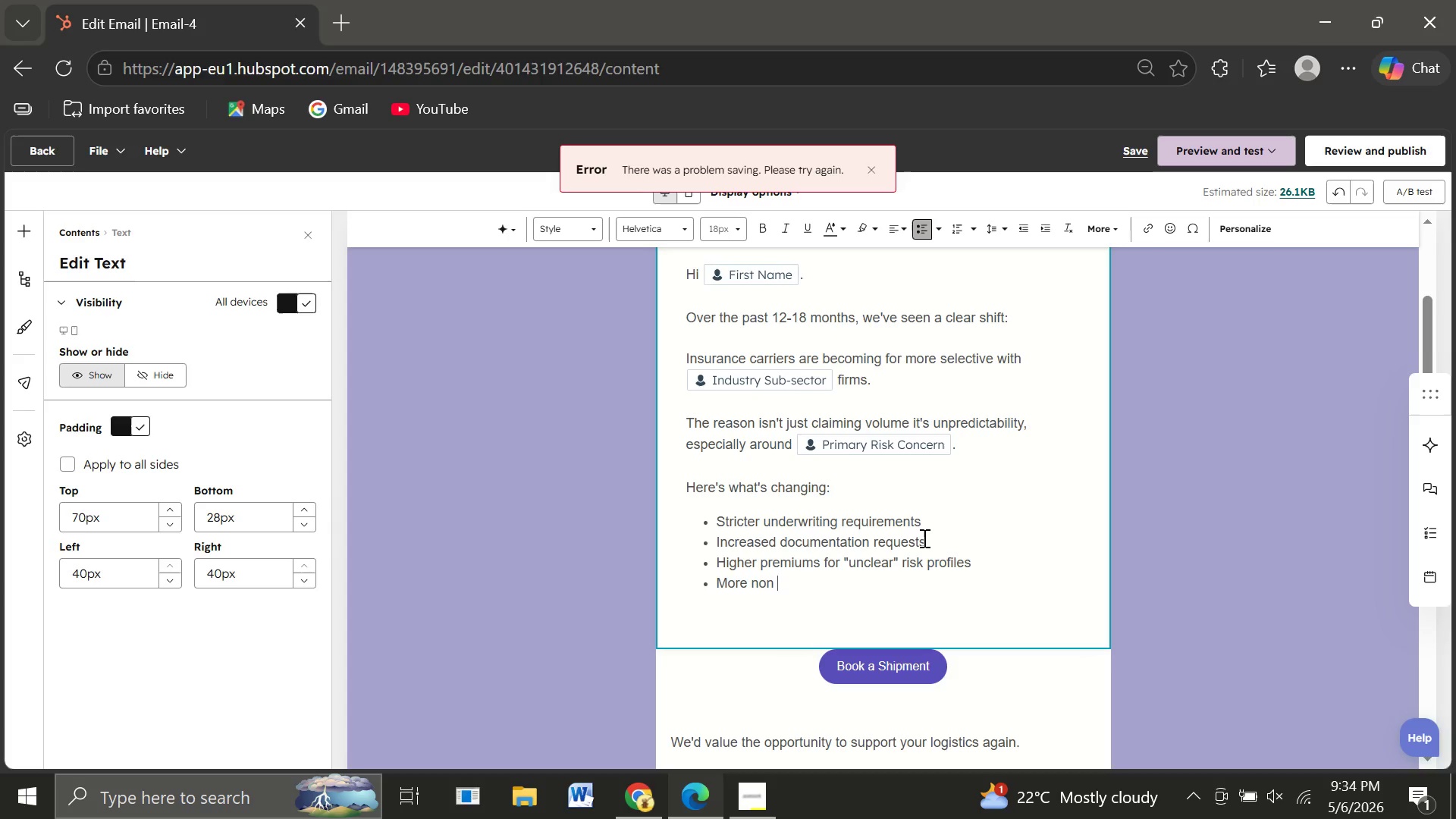 
key(Backspace)
type(-renewals for policies that used to pass easilt)
key(Backspace)
type(y)
 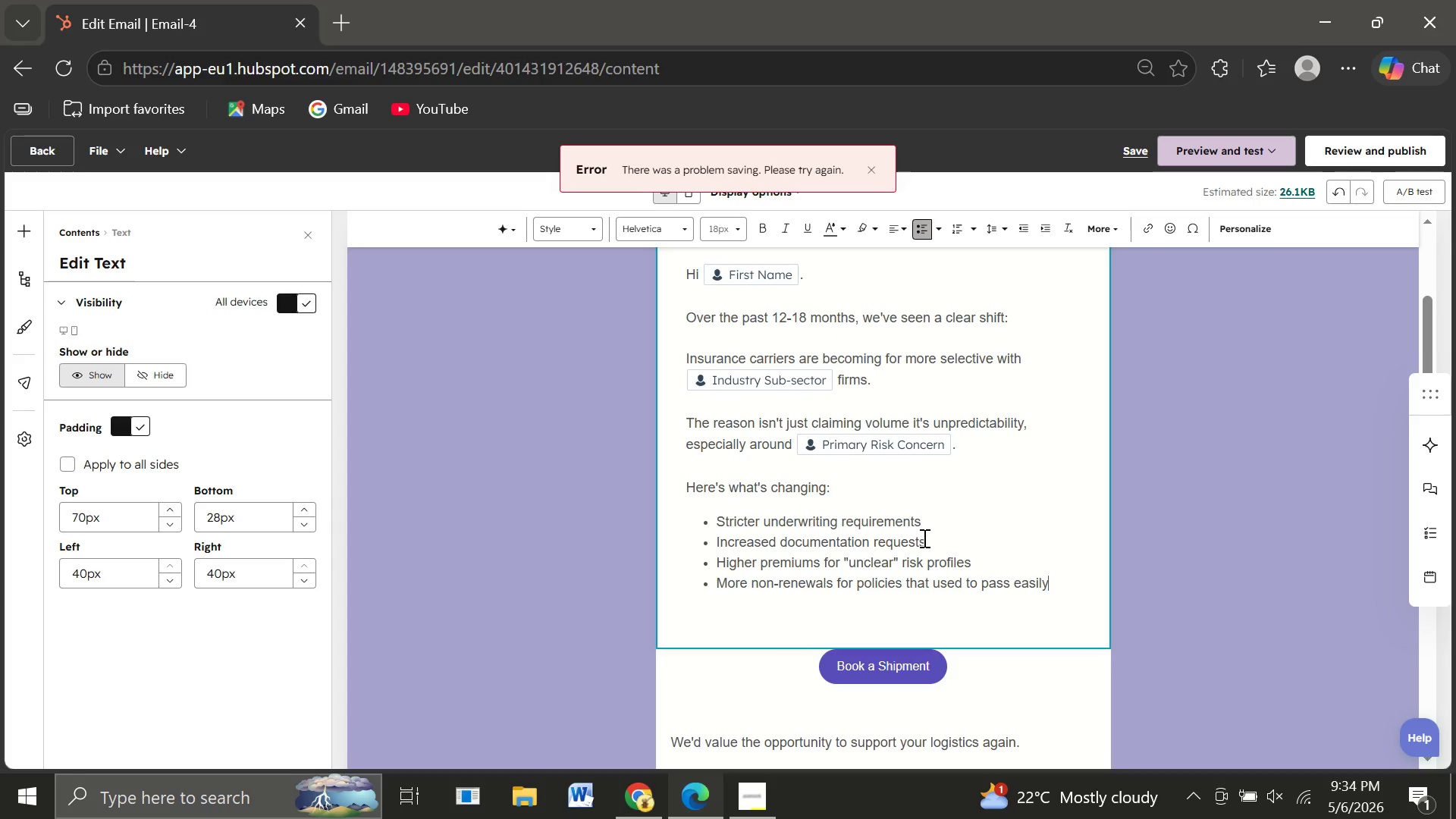 
key(Enter)
 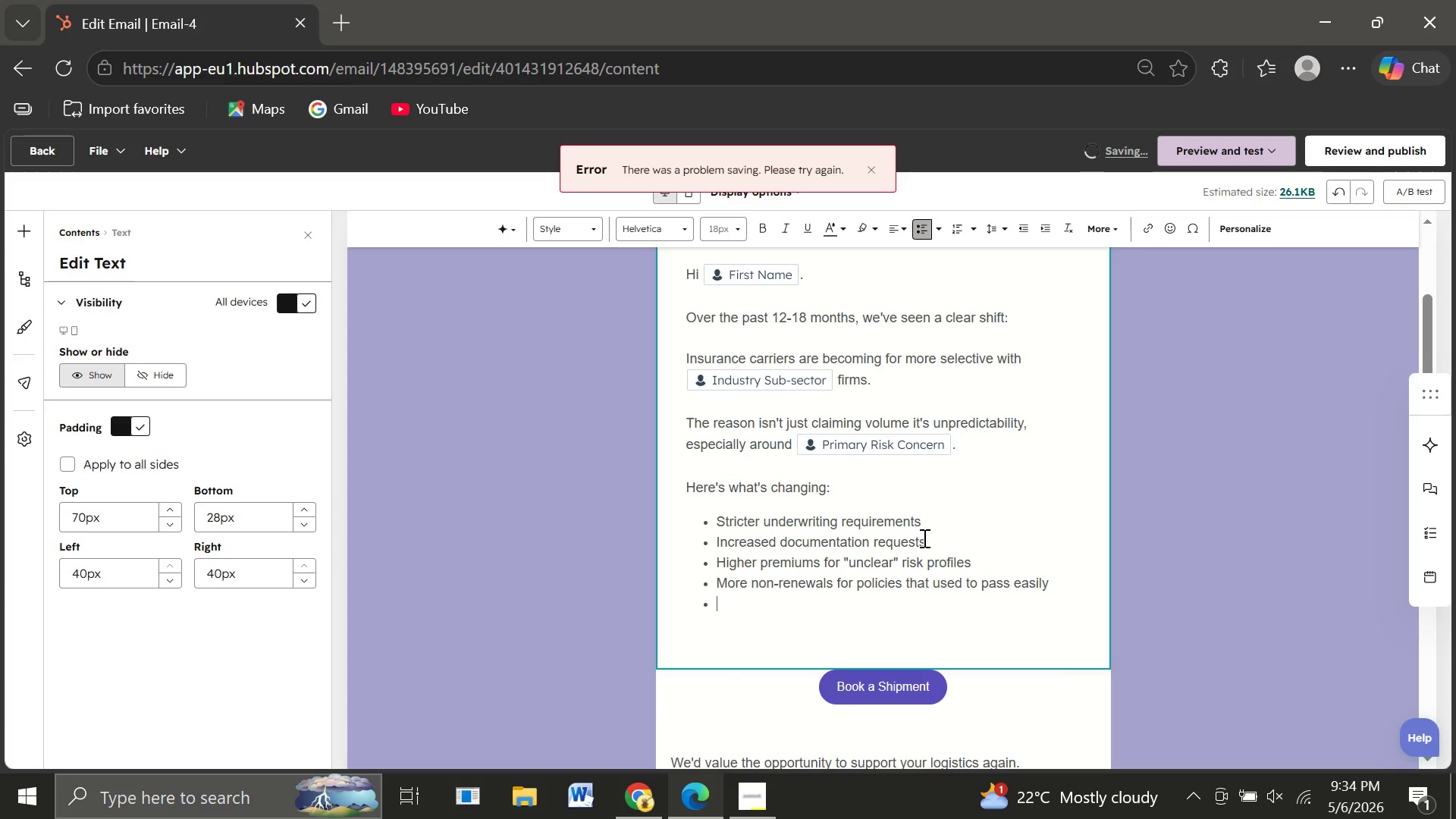 
type(In)
 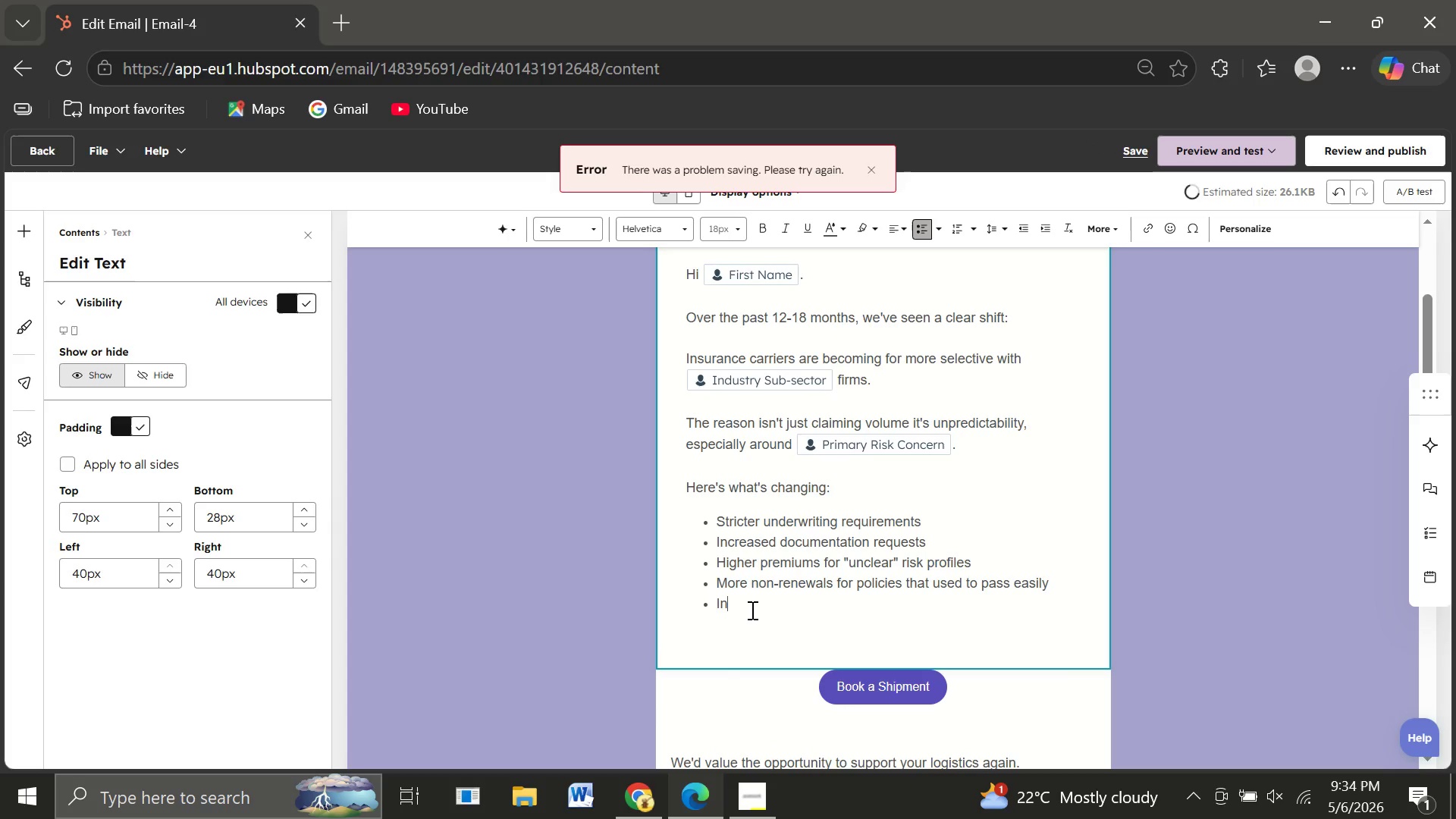 
left_click_drag(start_coordinate=[749, 608], to_coordinate=[649, 604])
 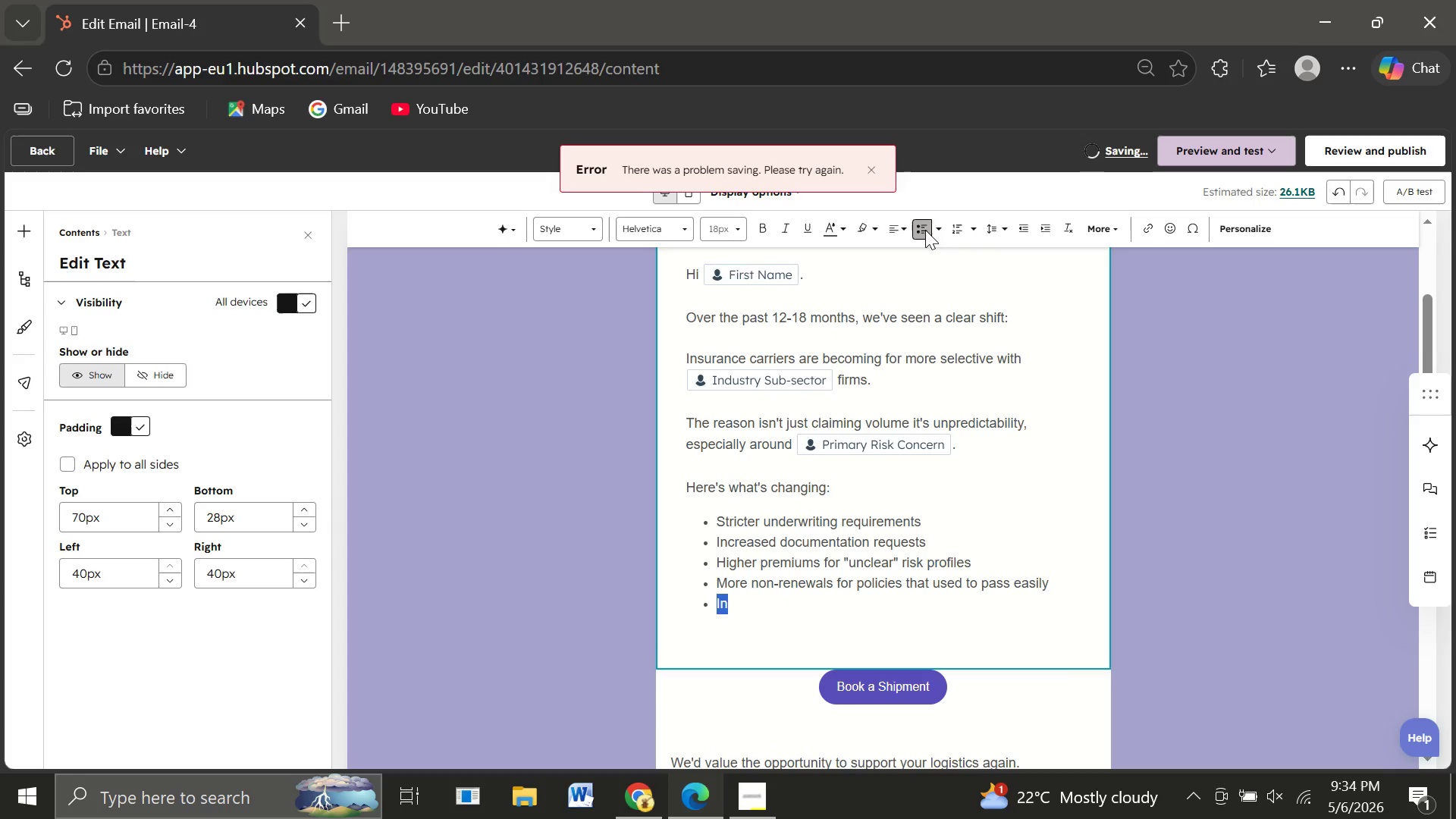 
left_click([925, 230])
 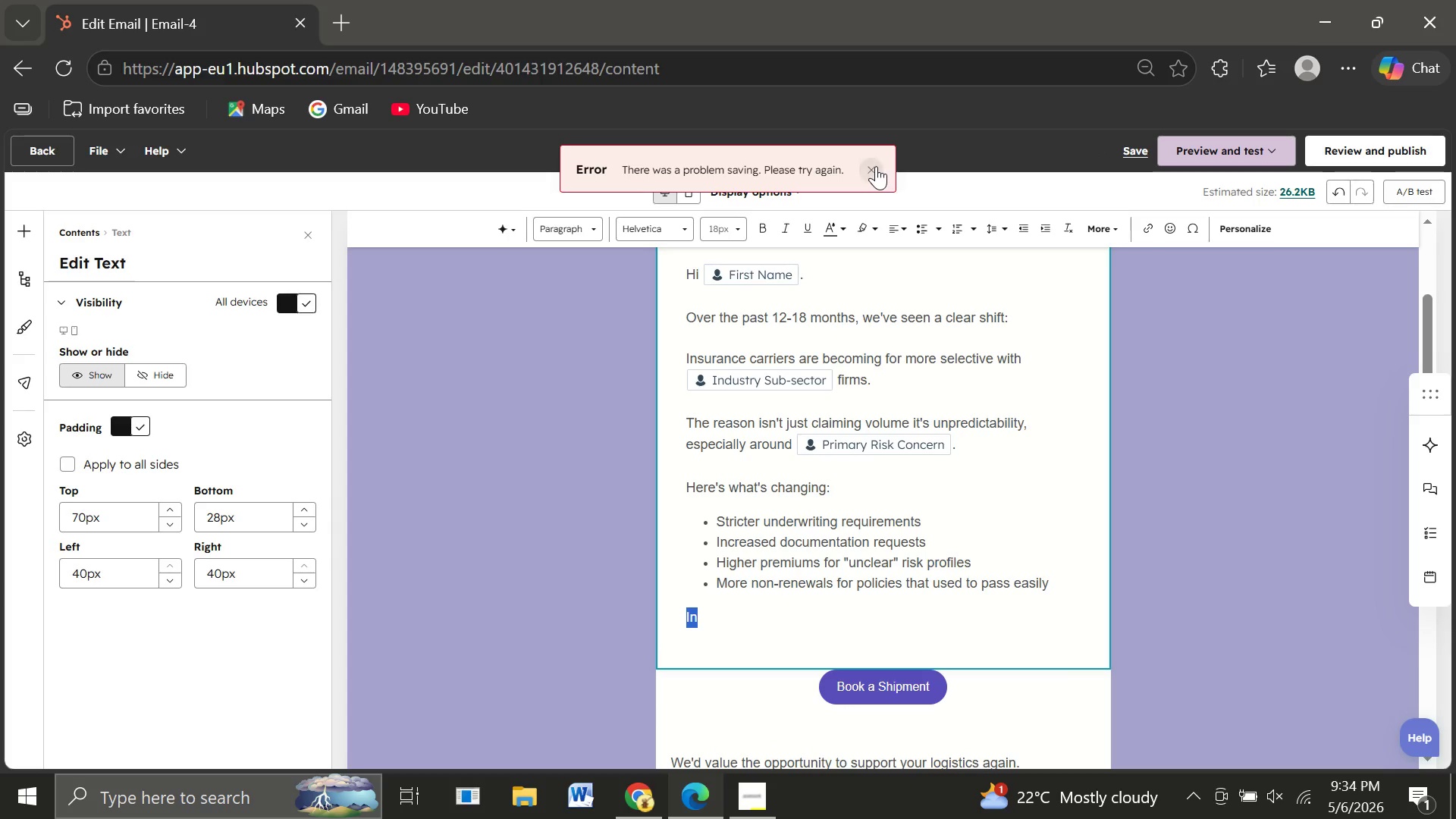 
left_click([874, 167])
 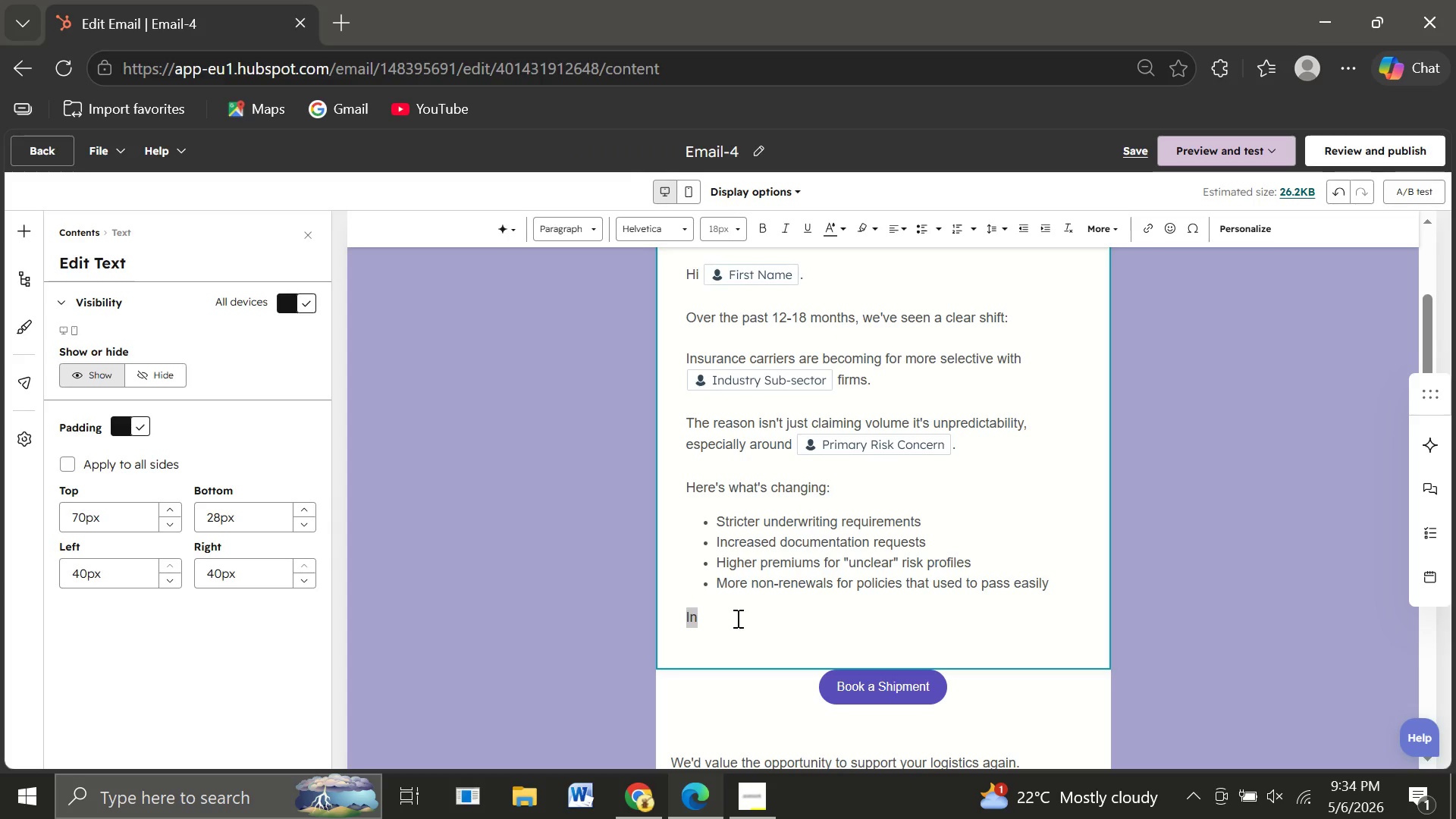 
left_click([736, 618])
 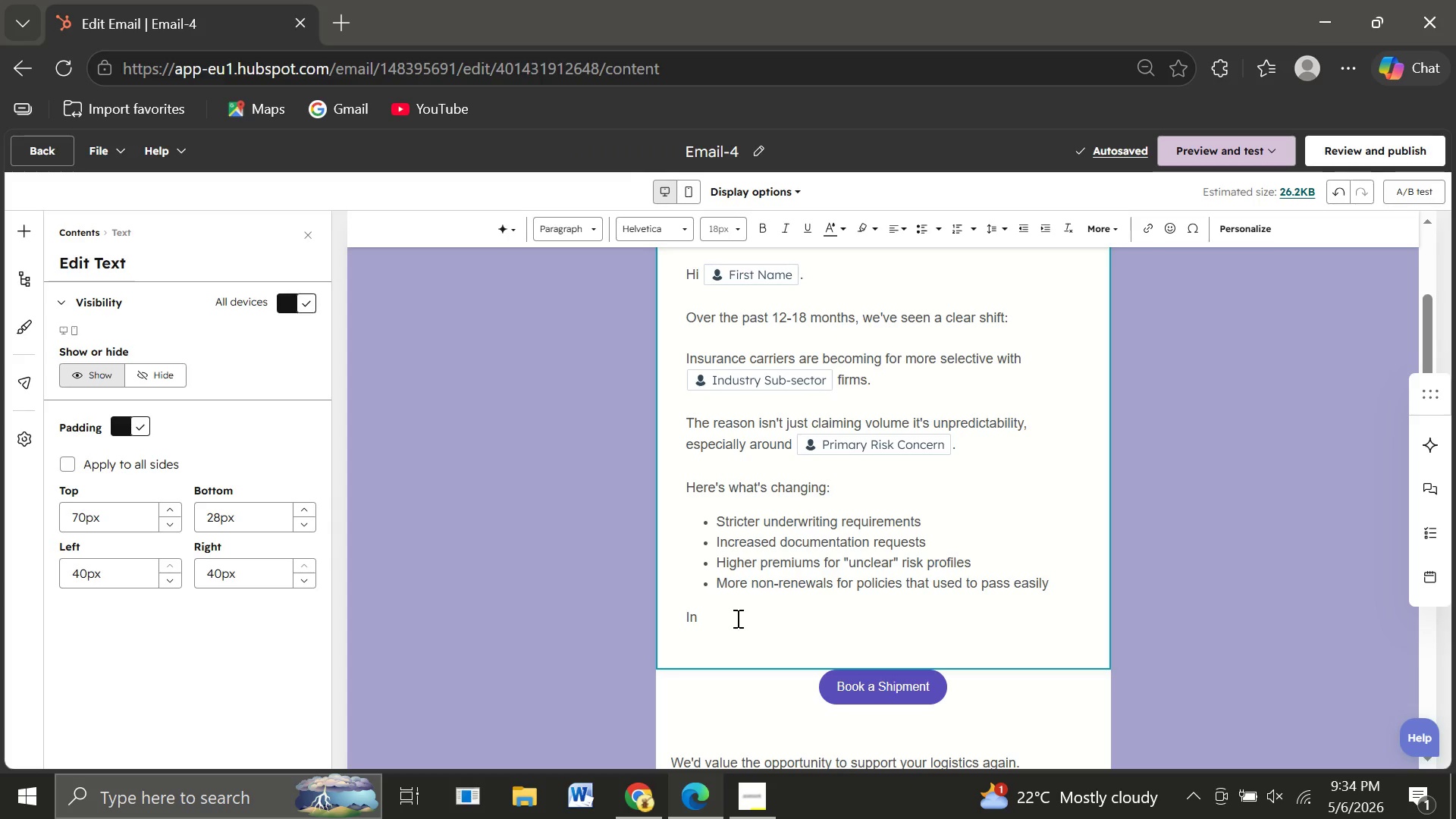 
key(Space)
 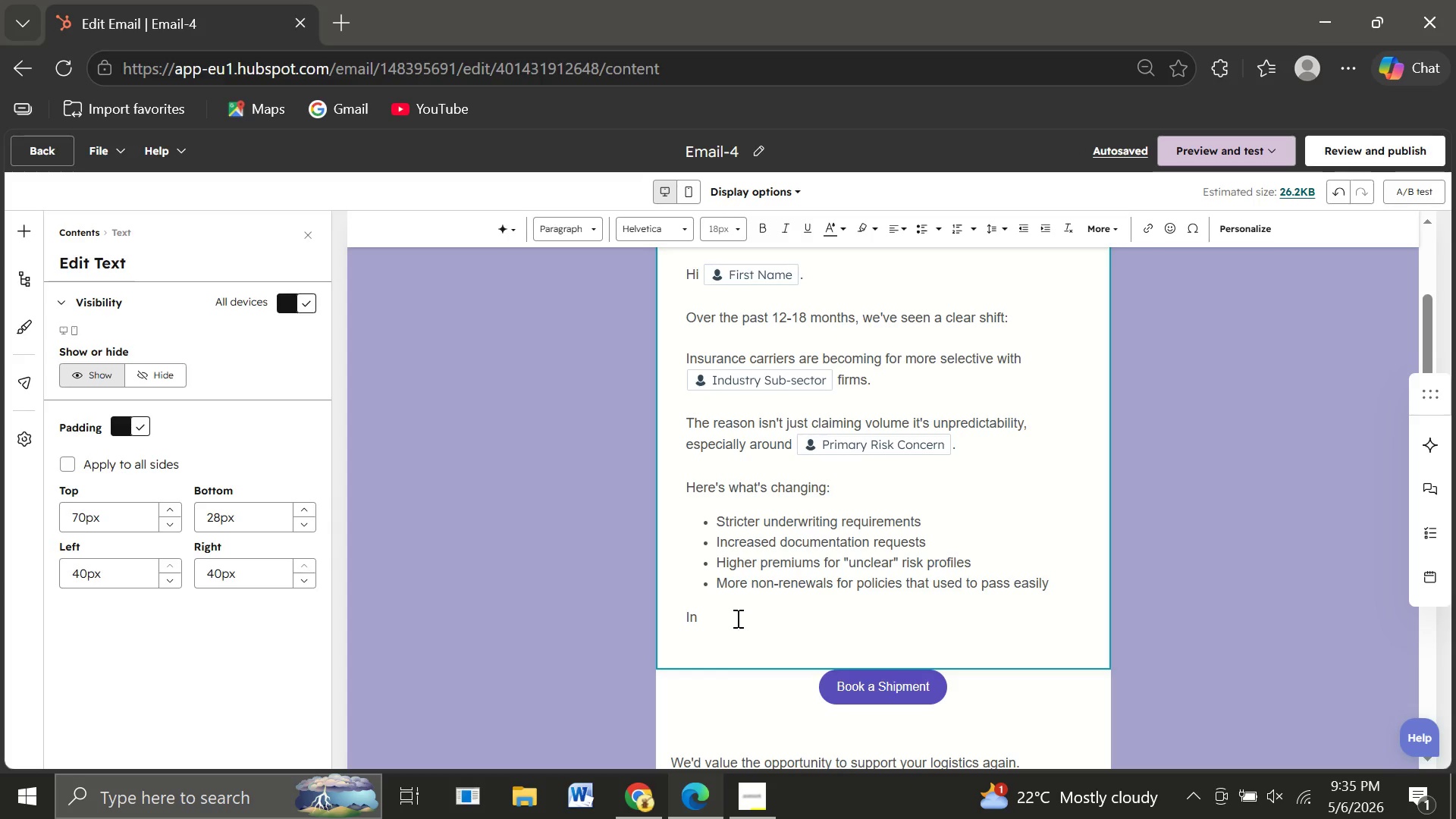 
wait(16.2)
 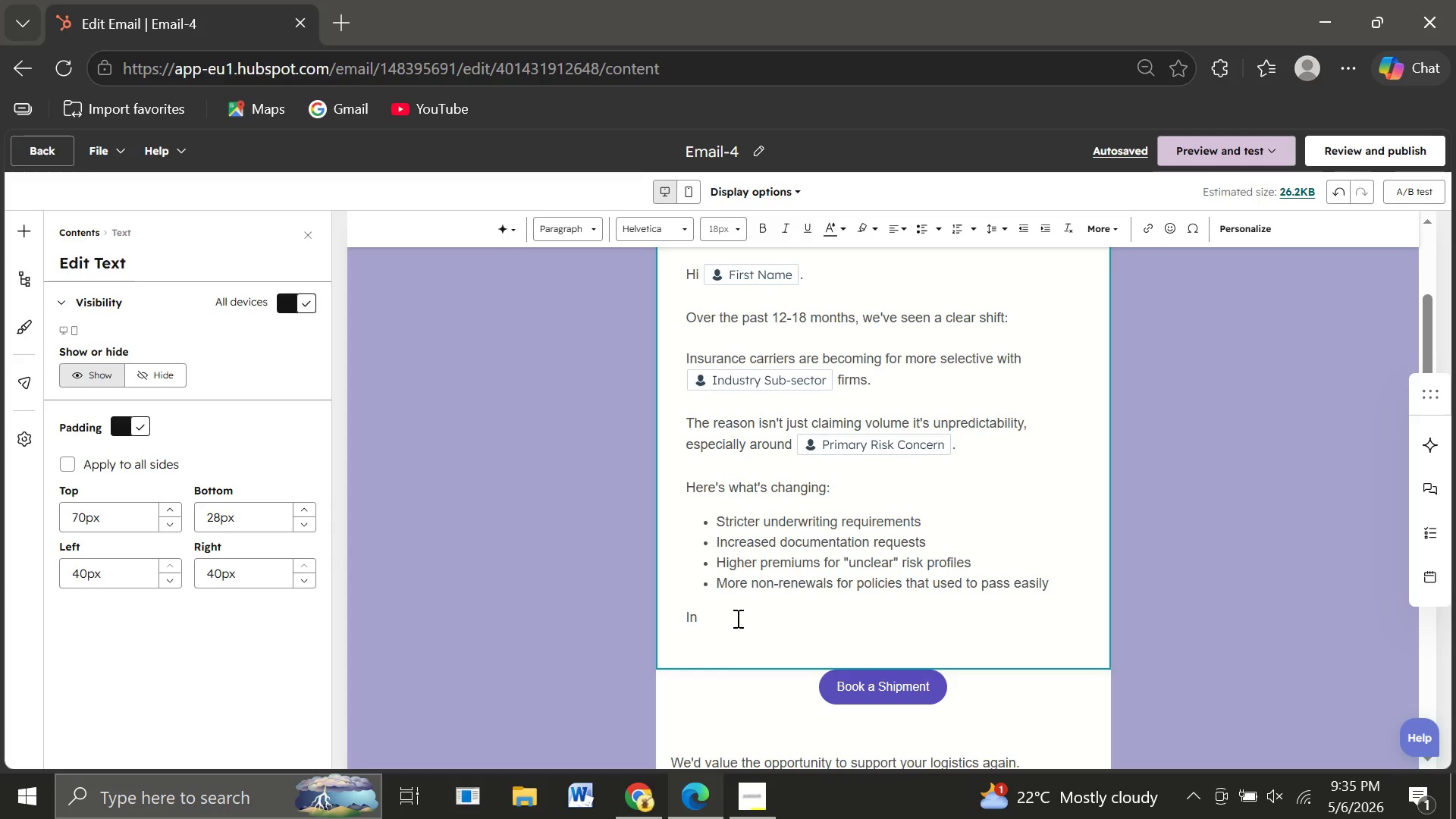 
type(many )
 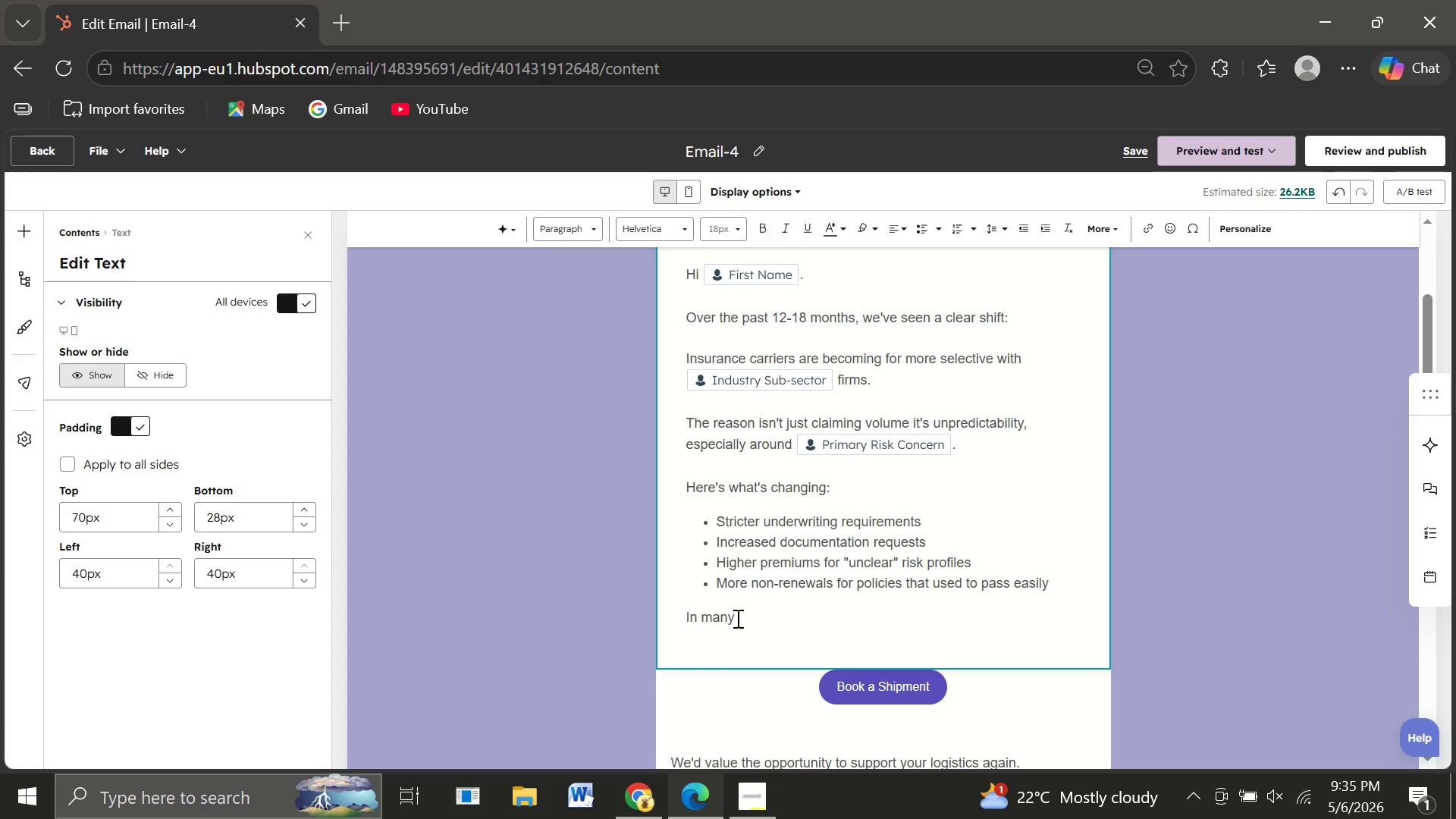 
type(cases, firms are)
 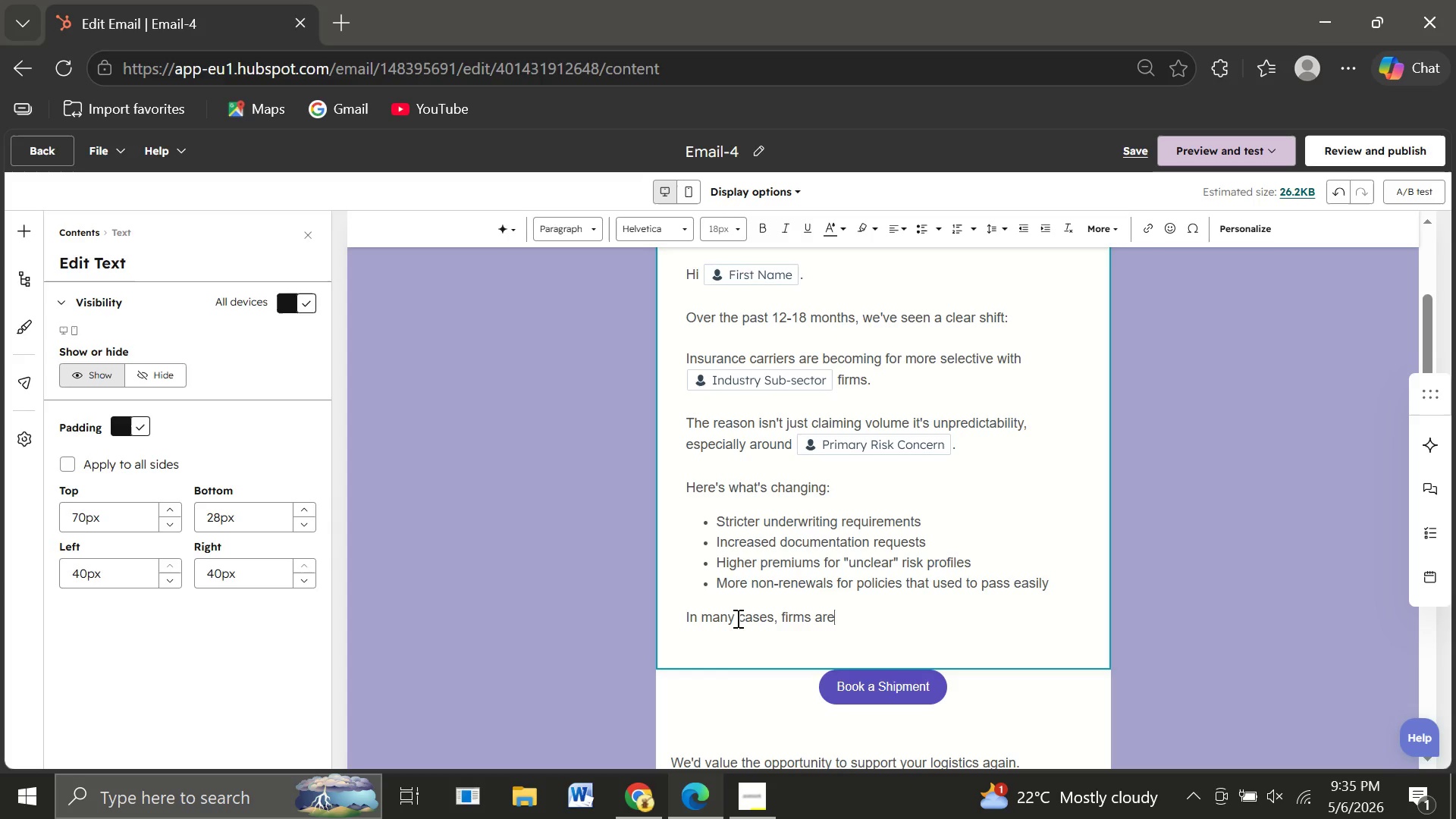 
wait(8.06)
 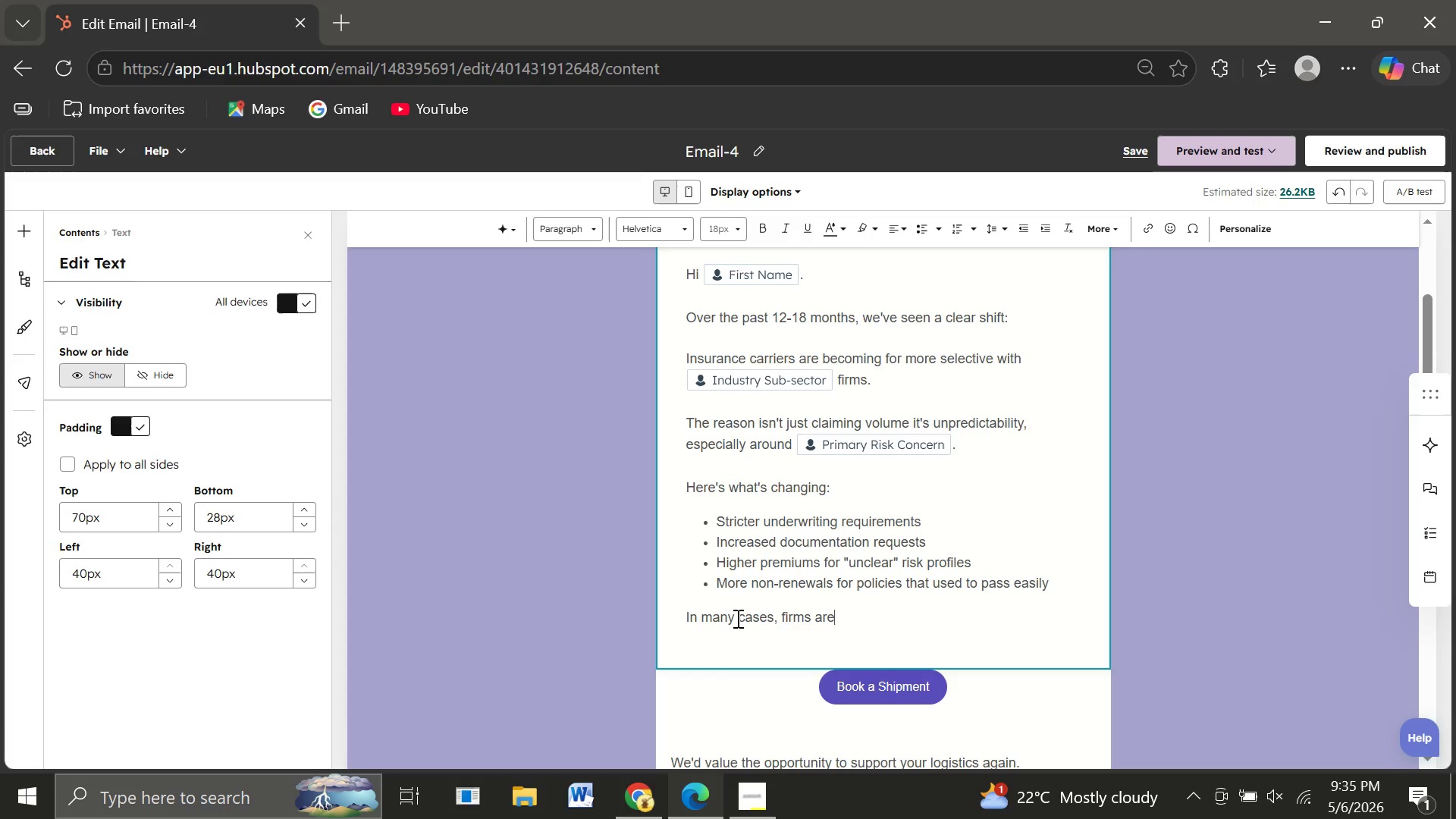 
type('nt )
 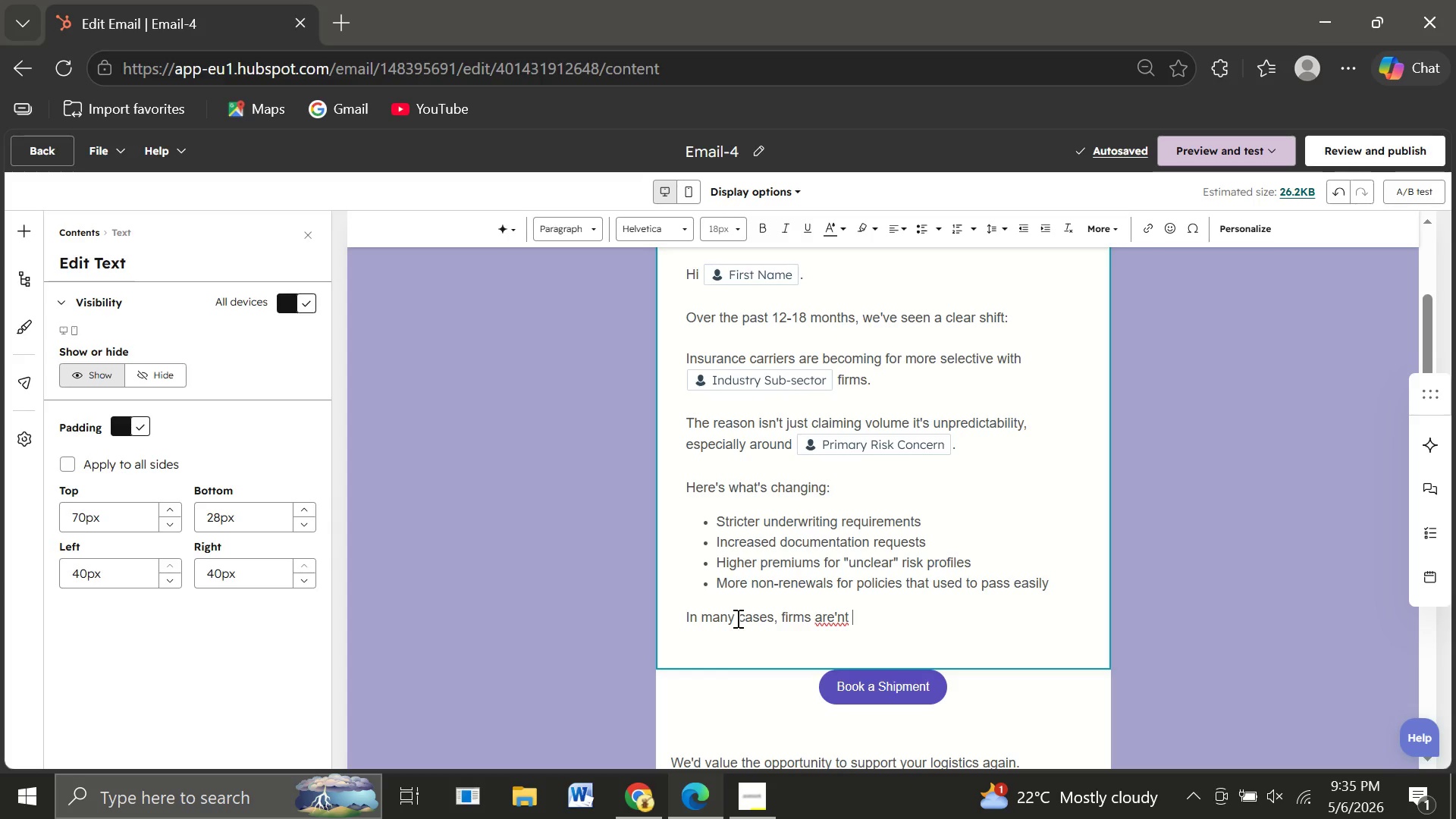 
wait(11.47)
 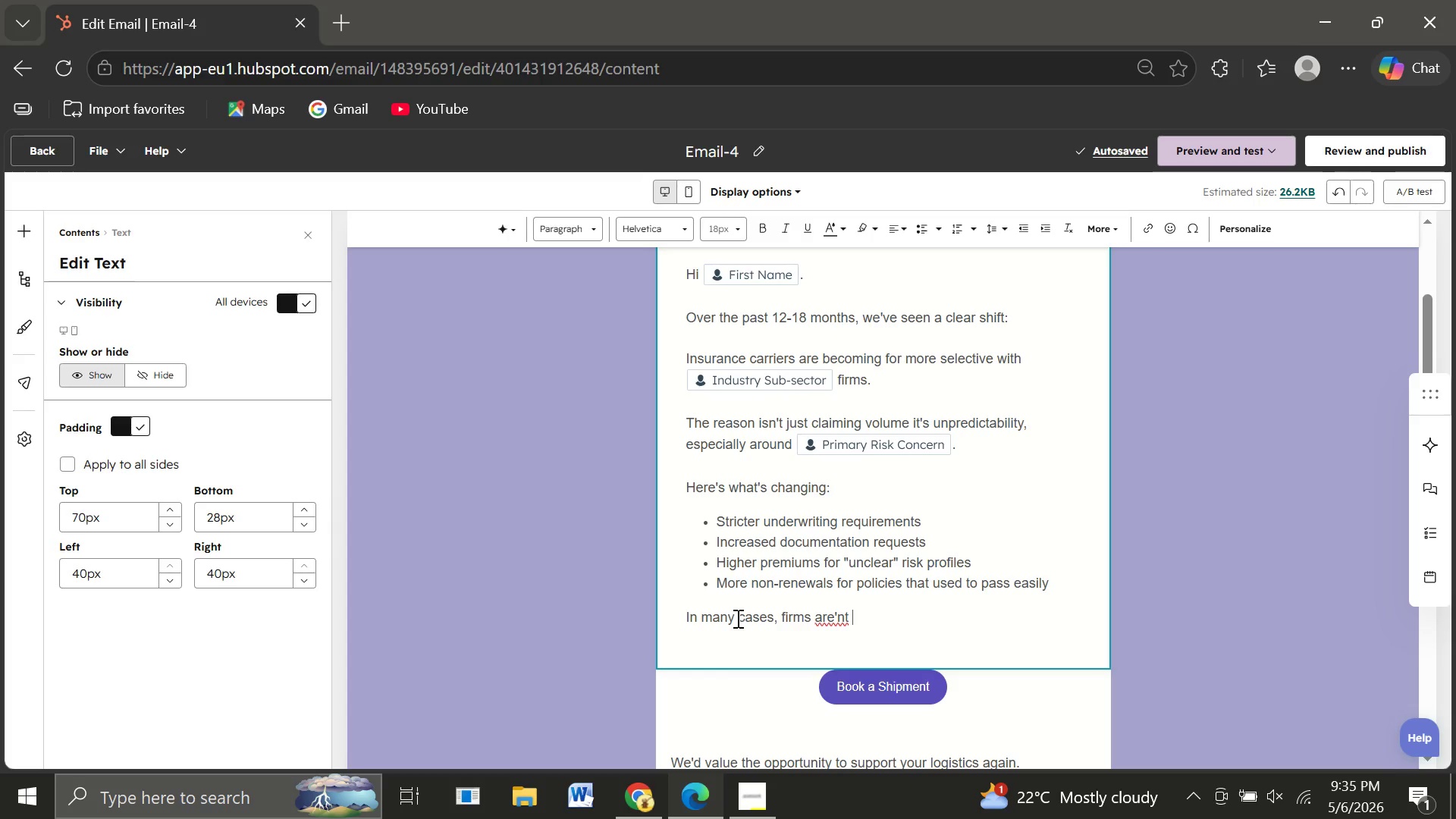 
key(G)
 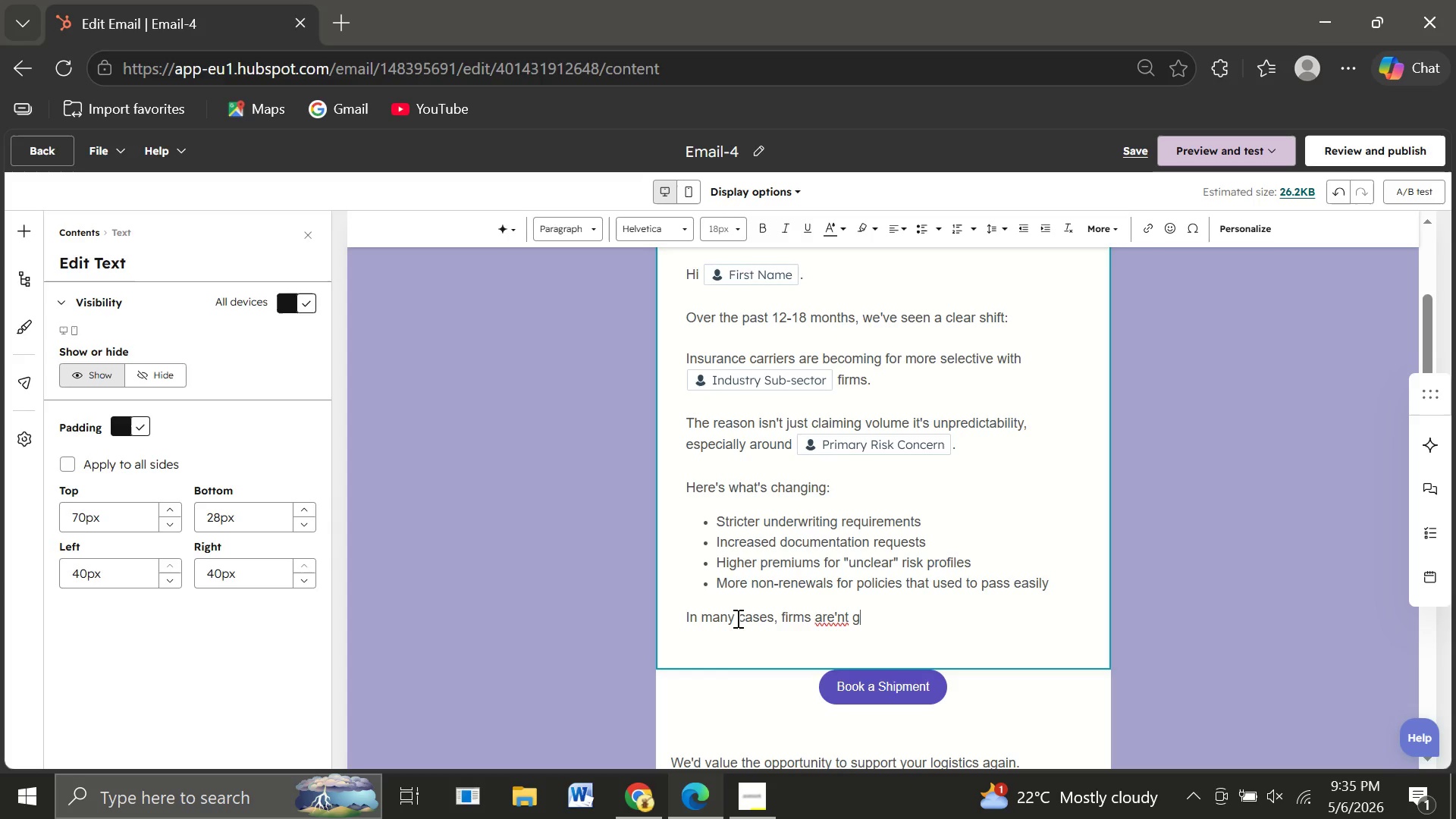 
key(Backspace)
 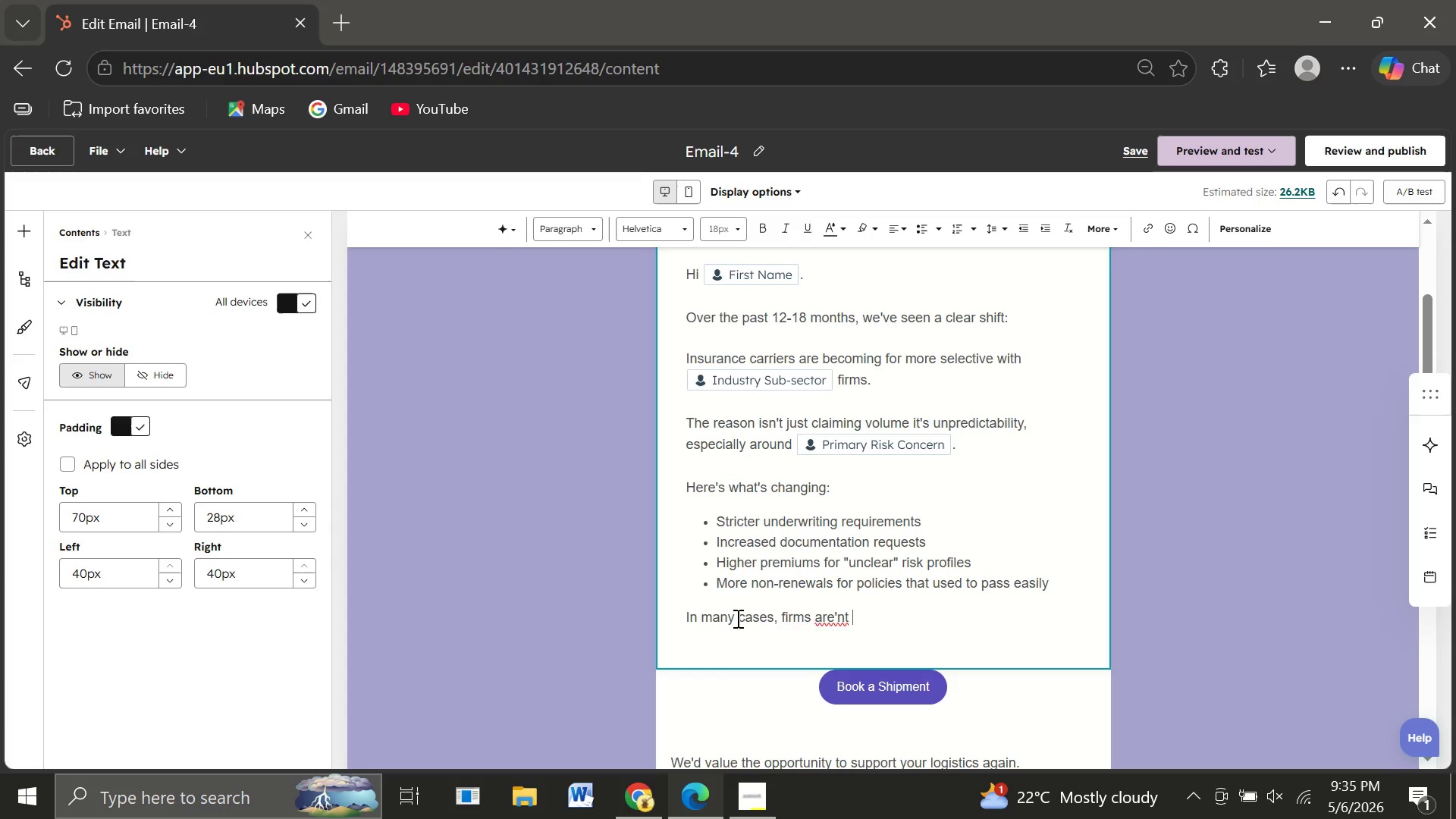 
key(Backspace)
 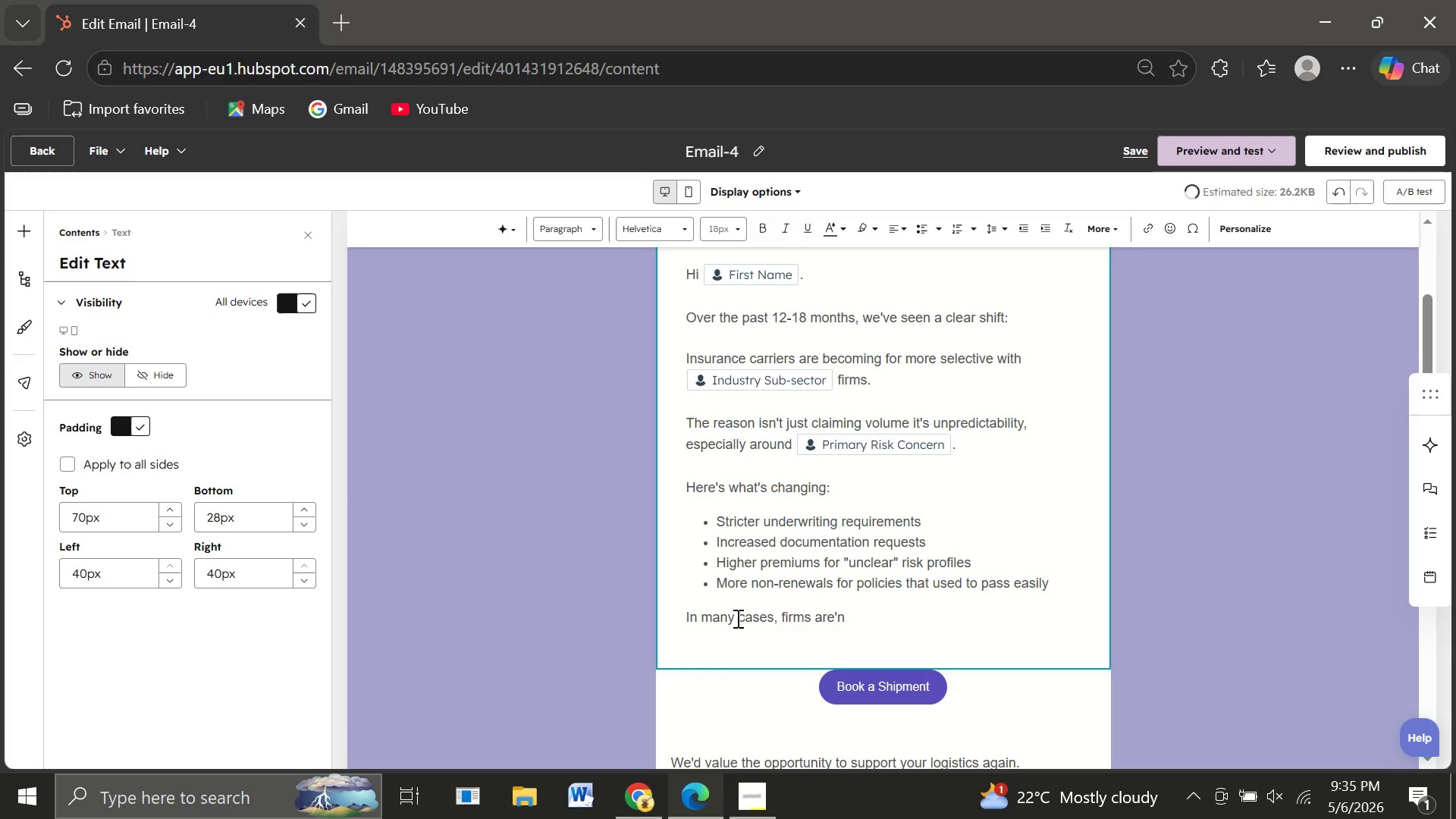 
key(Backspace)
 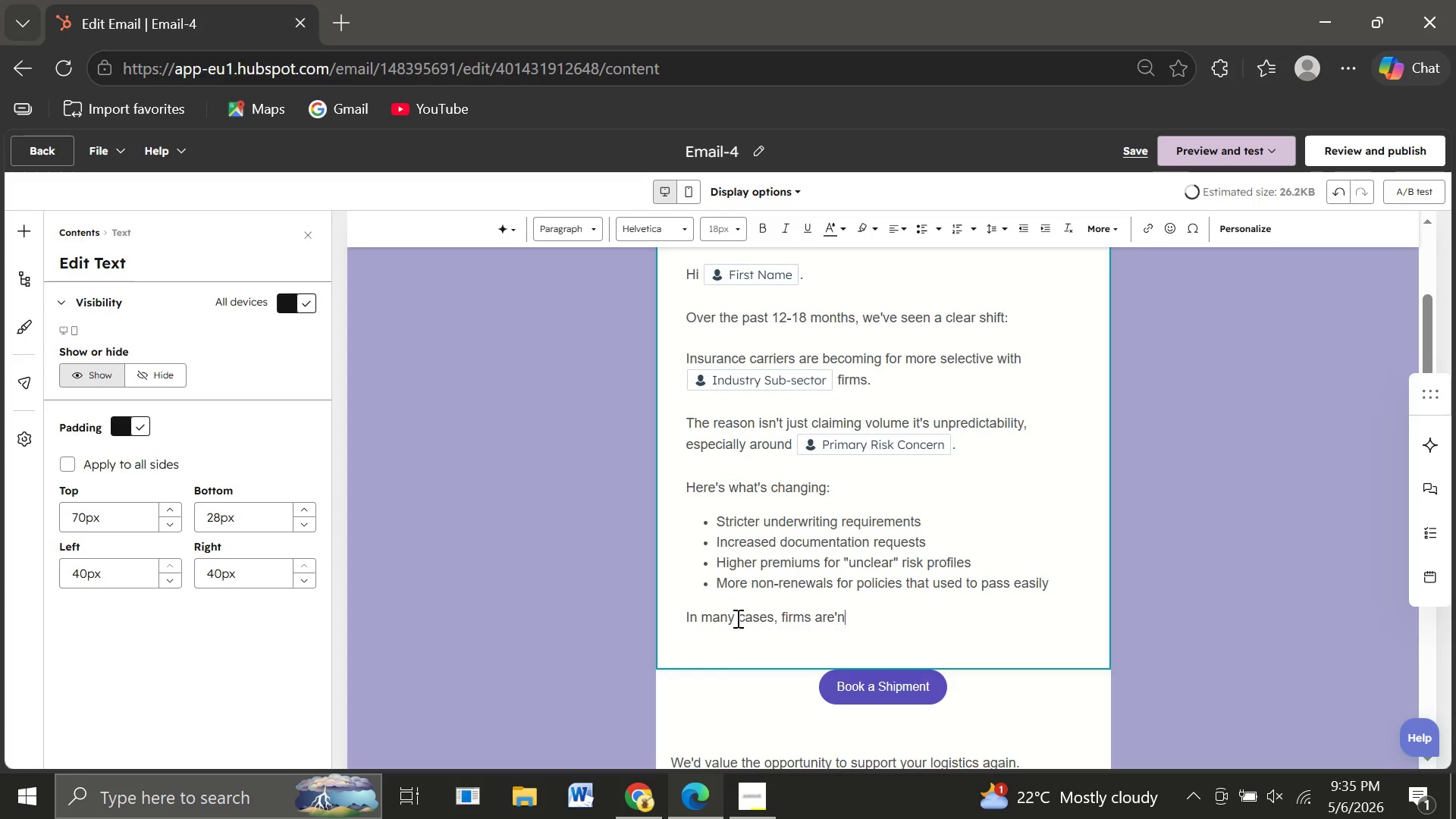 
key(Backspace)
 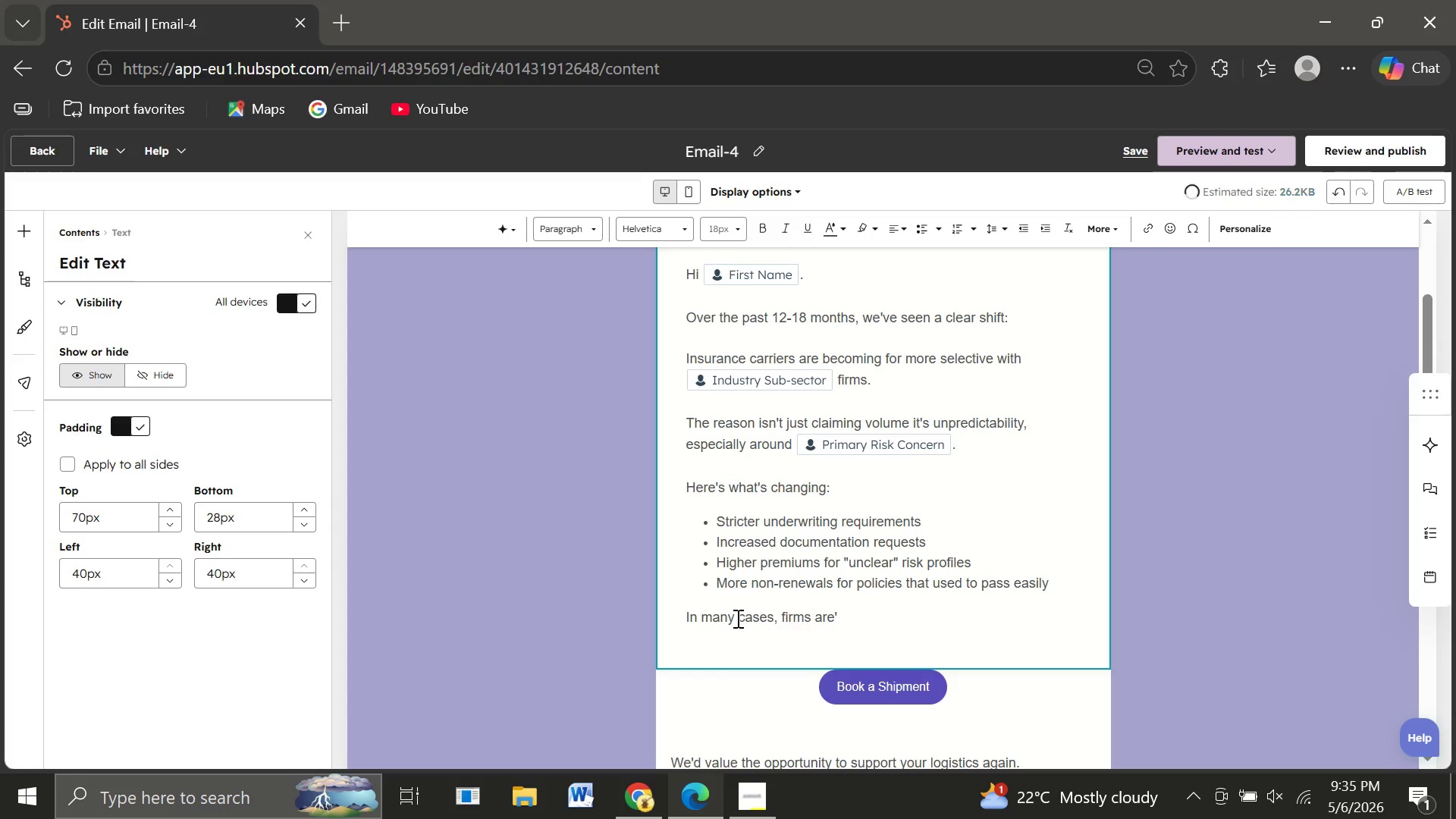 
key(Backspace)
 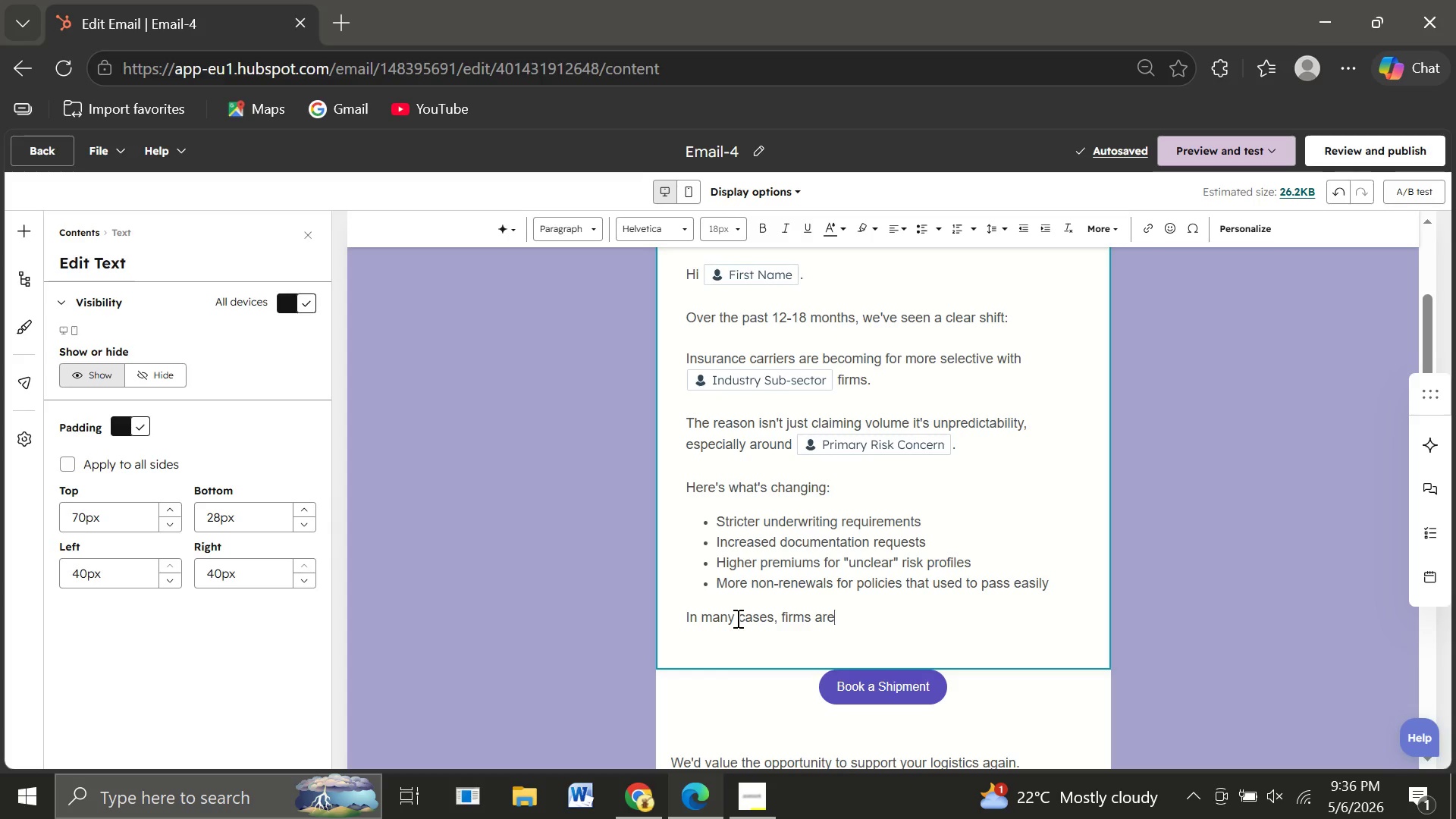 
wait(12.38)
 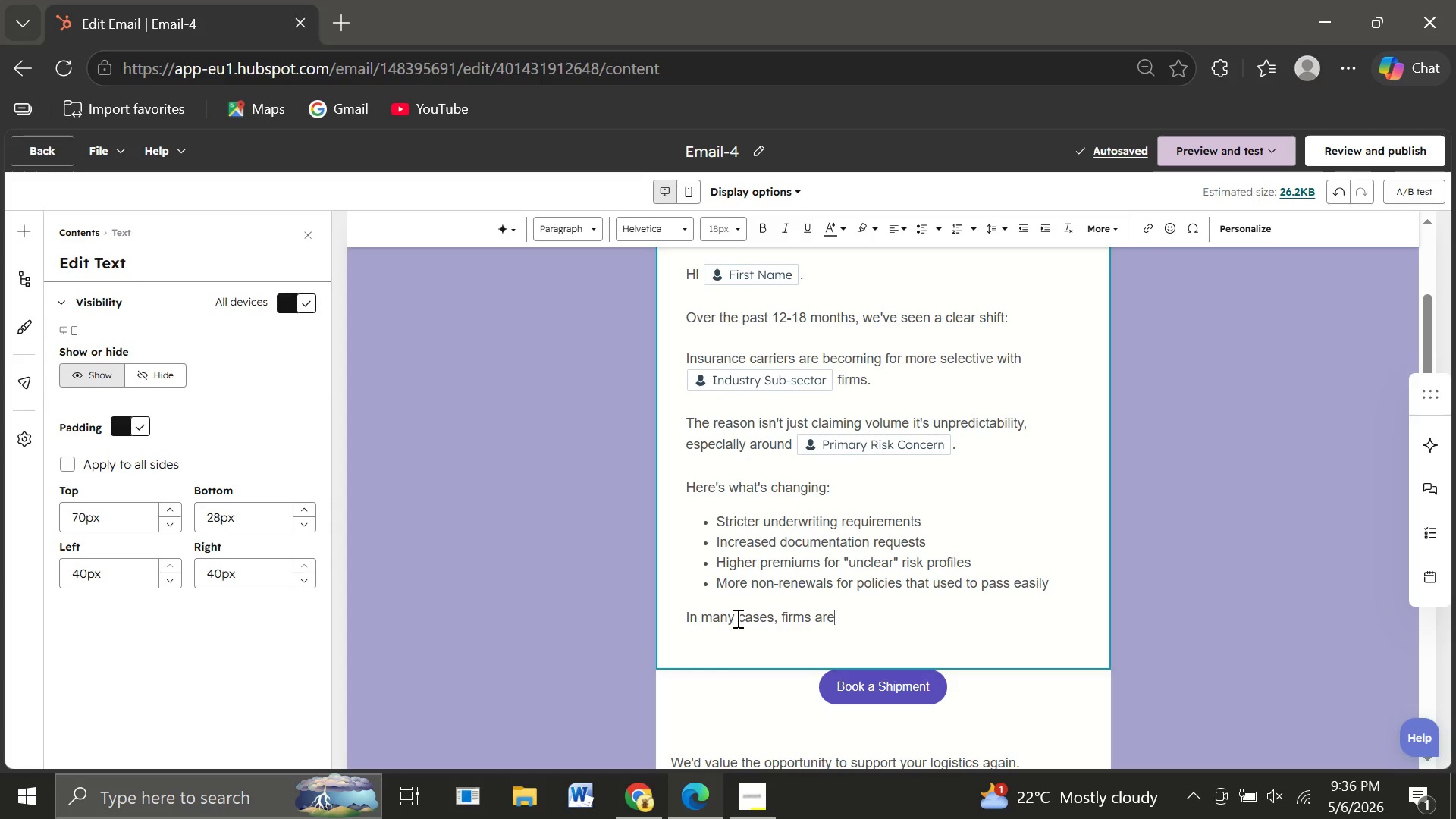 
type(n't being declined because they )
key(Backspace)
type('re high)
 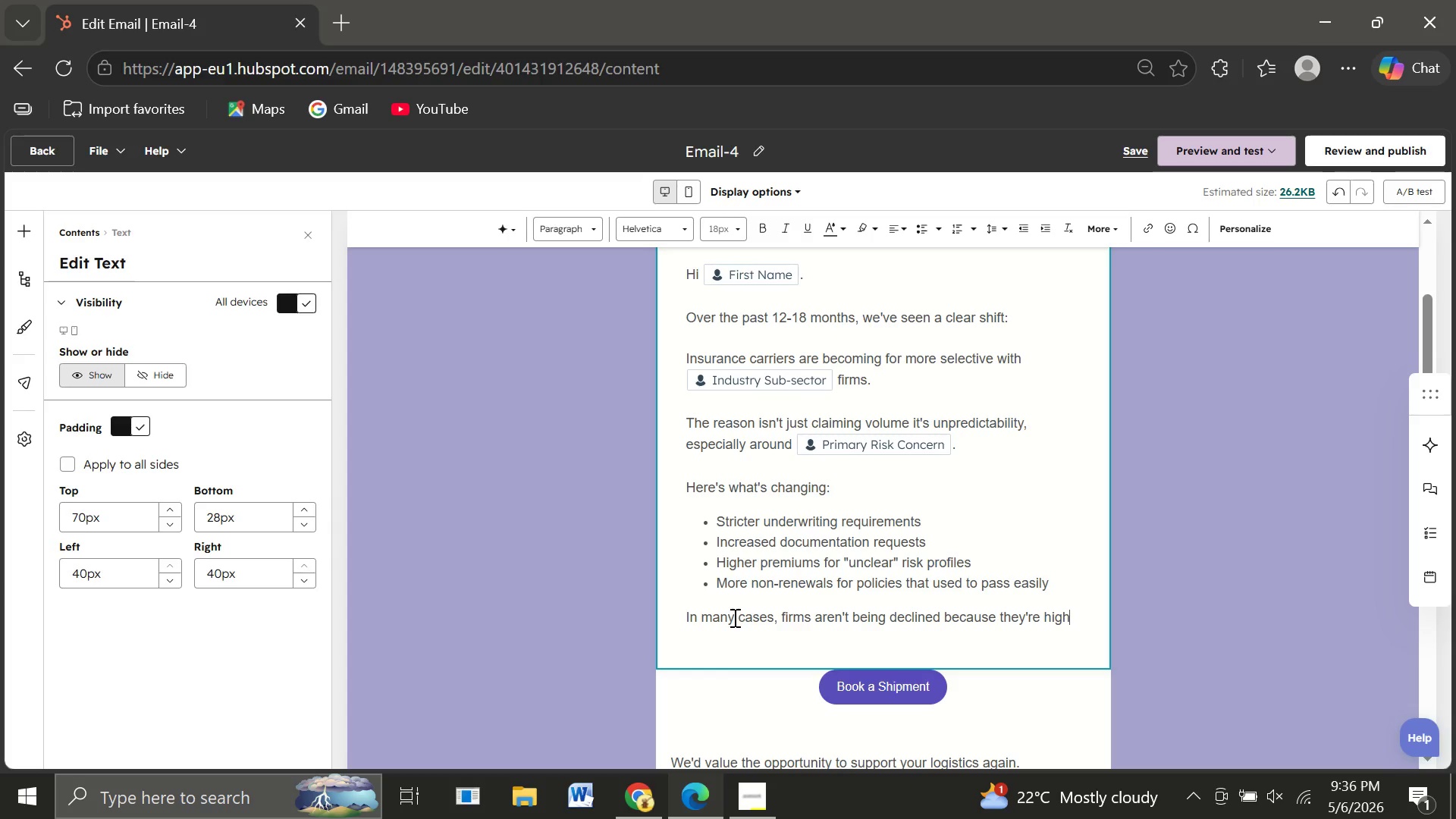 
type(-risk)
 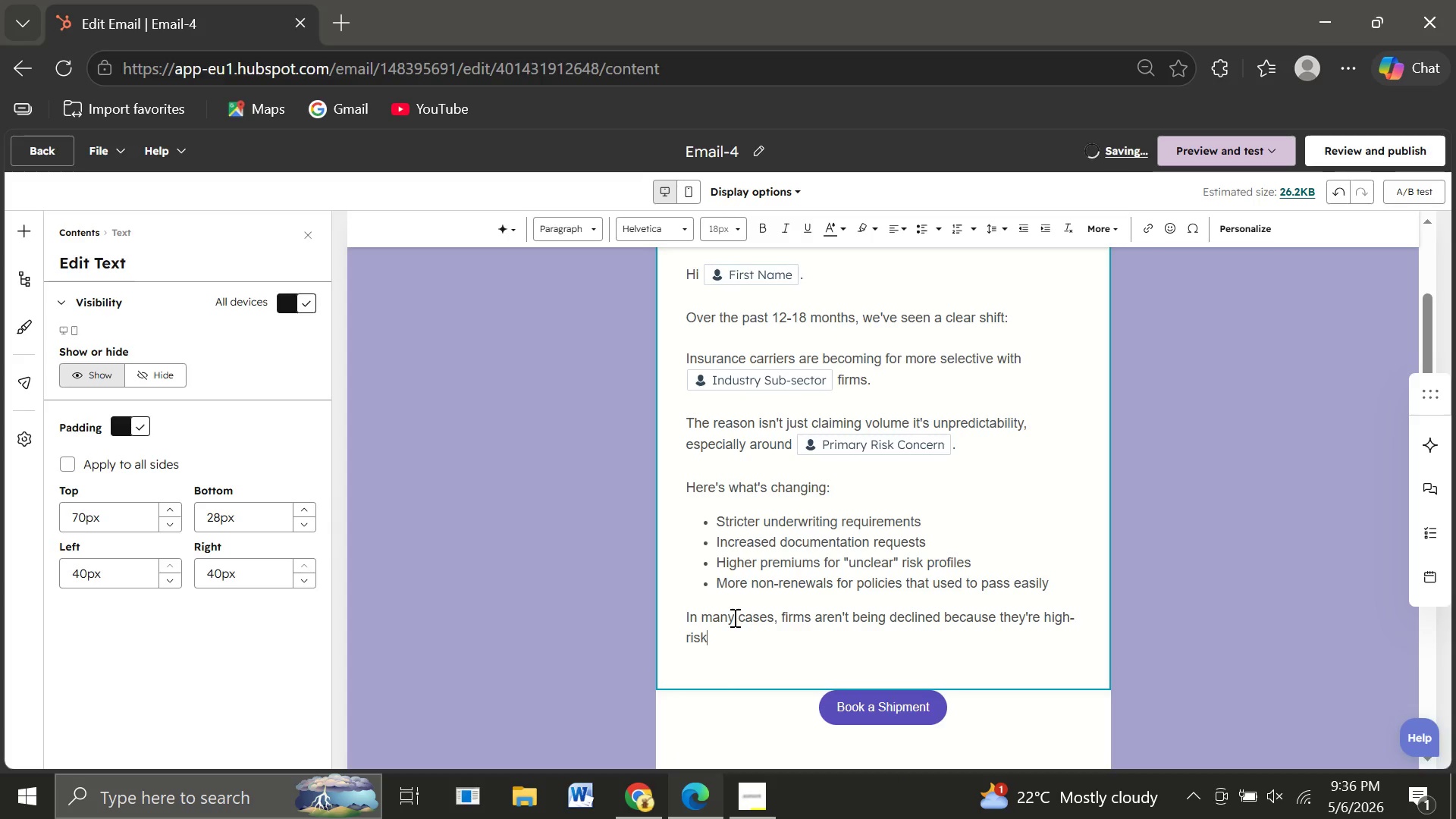 
type( they're being declined because their risk)
 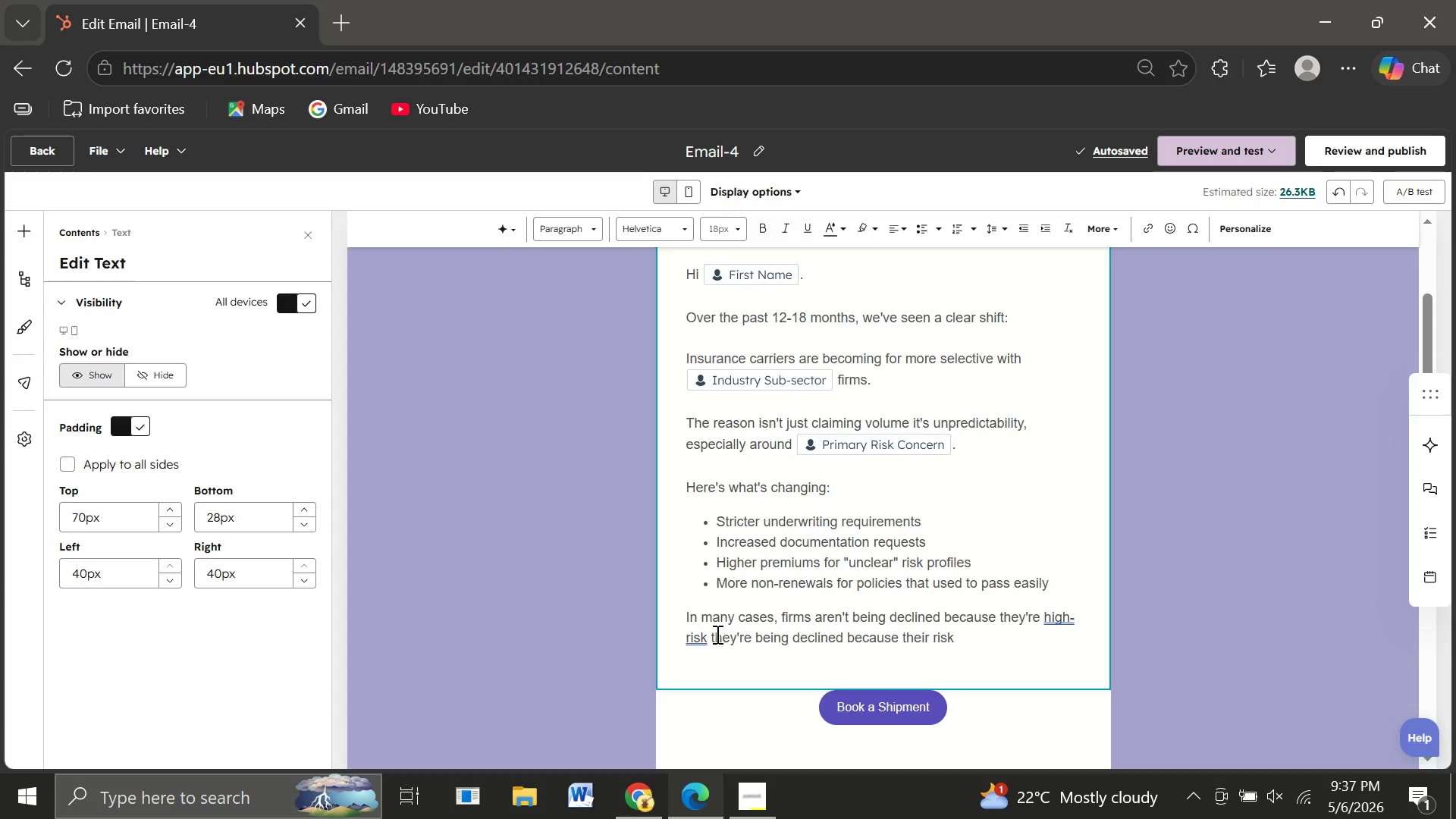 
wait(5.52)
 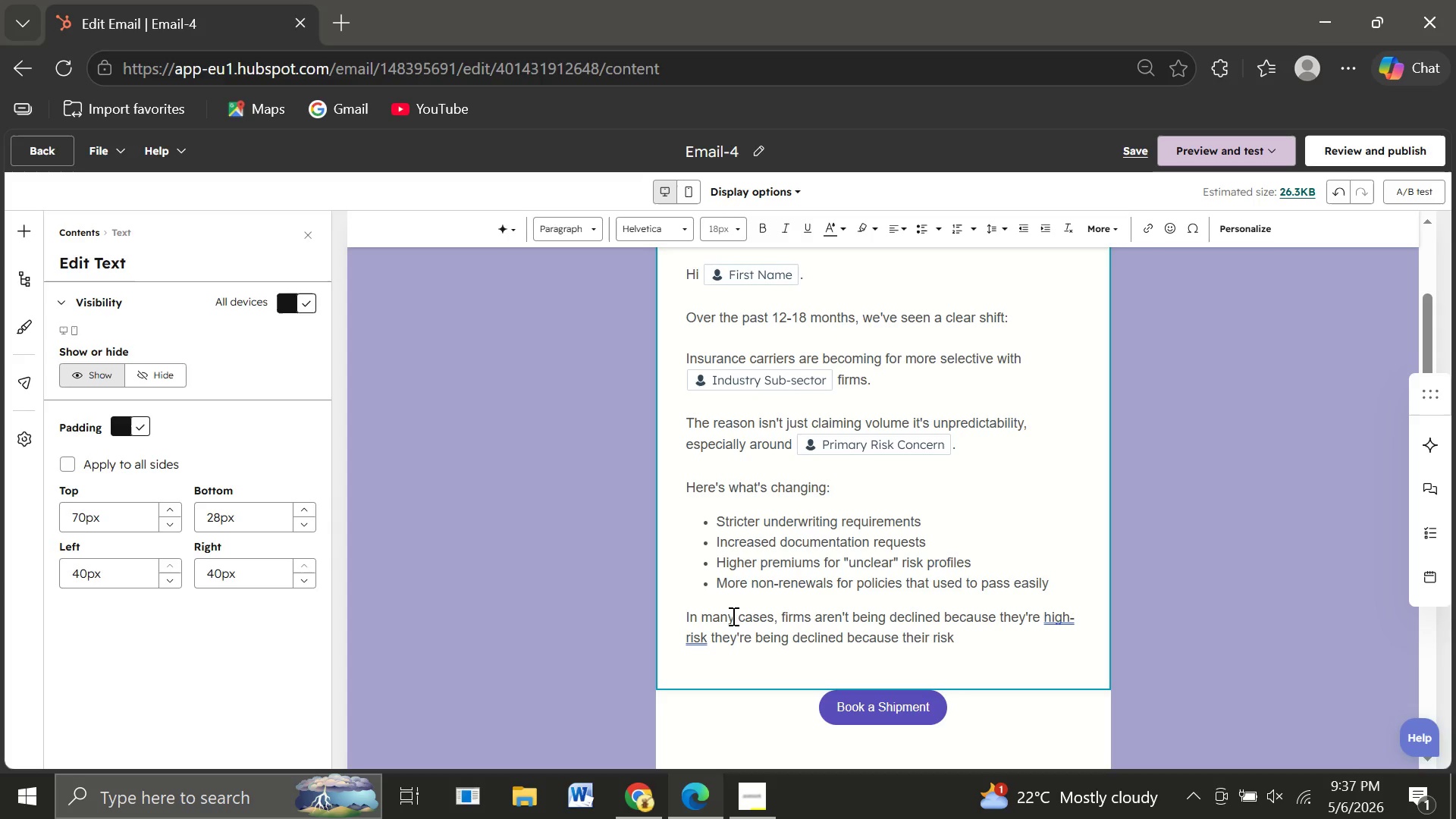 
left_click([705, 642])
 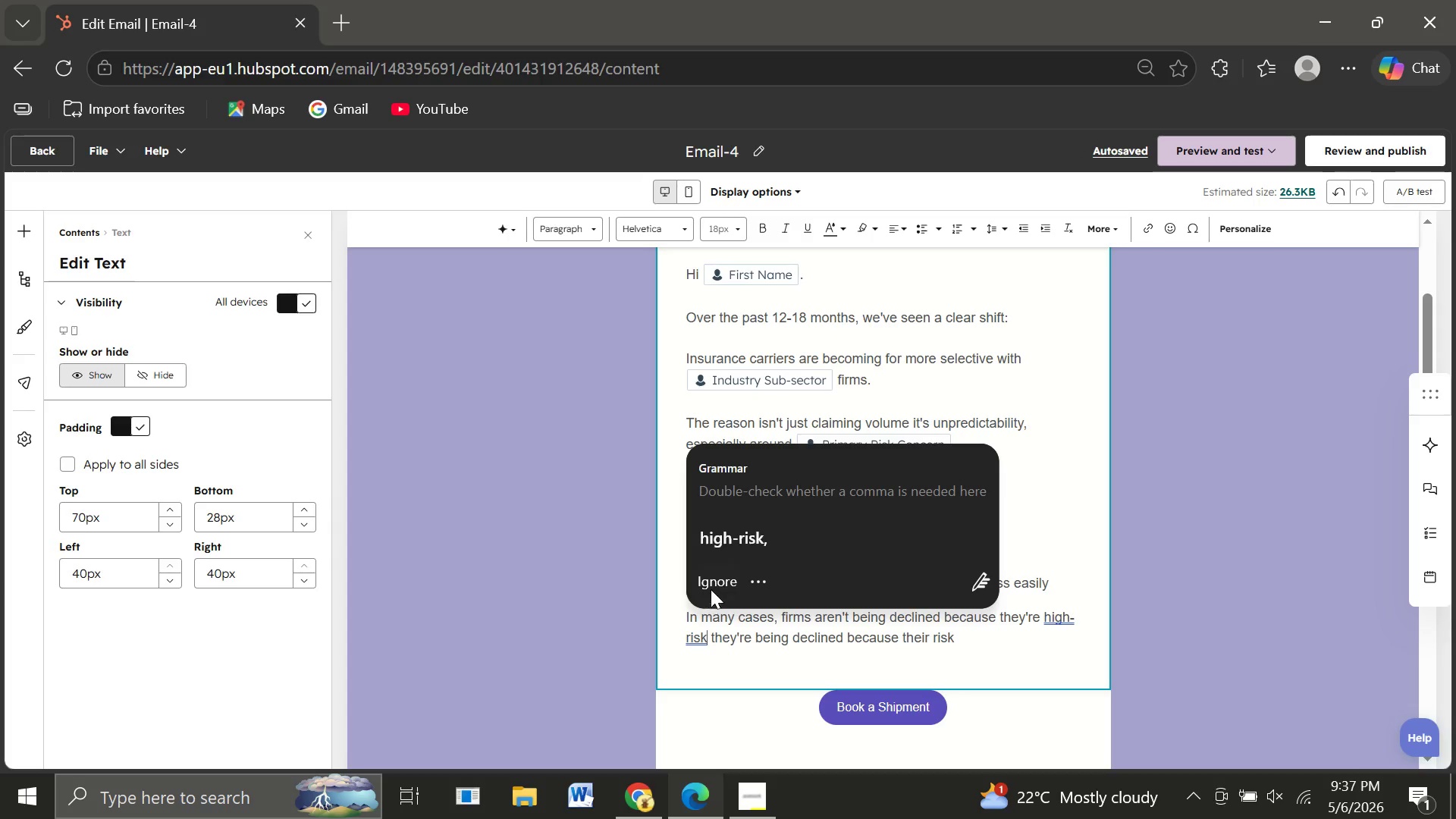 
wait(5.78)
 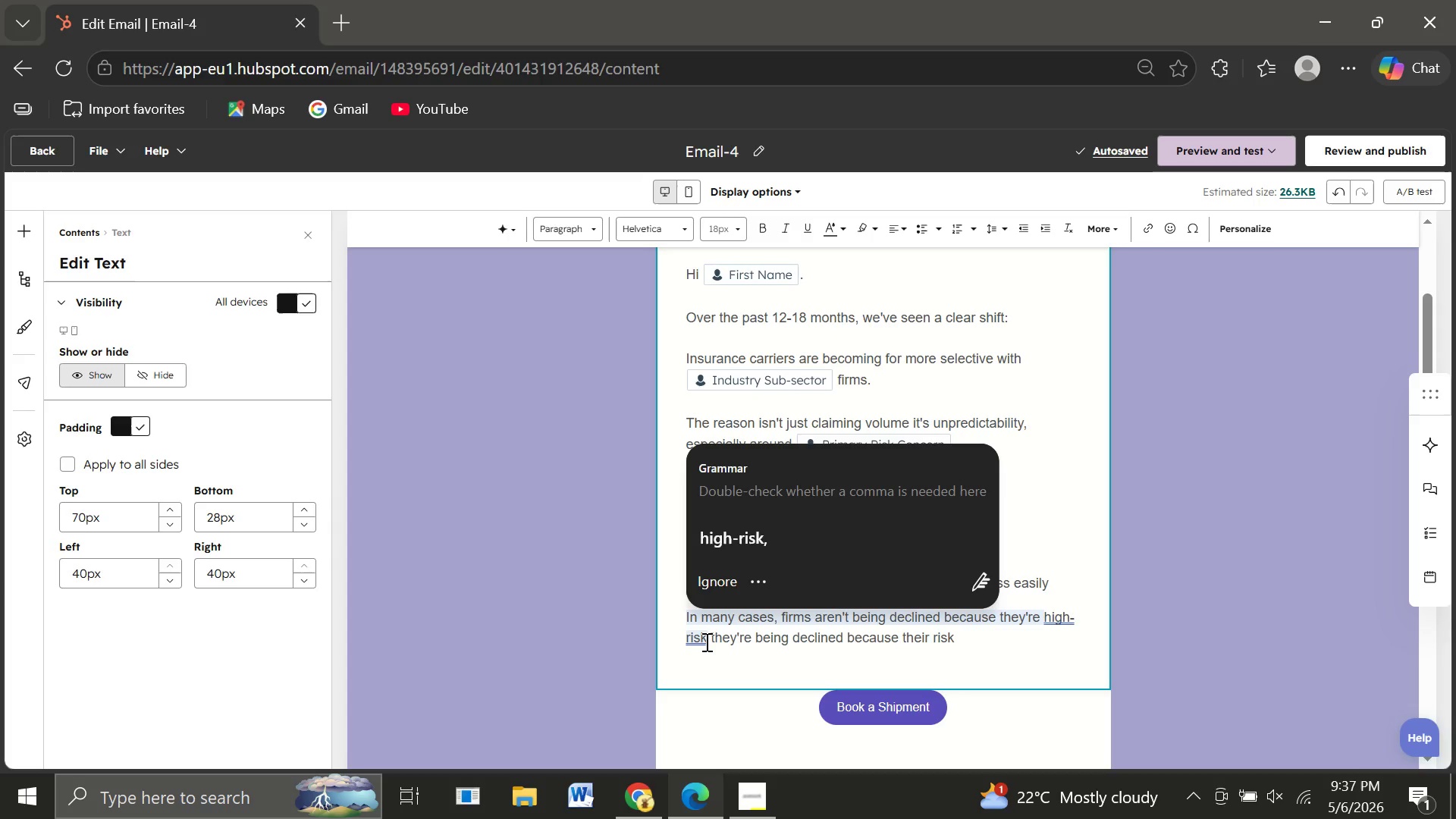 
left_click([734, 540])
 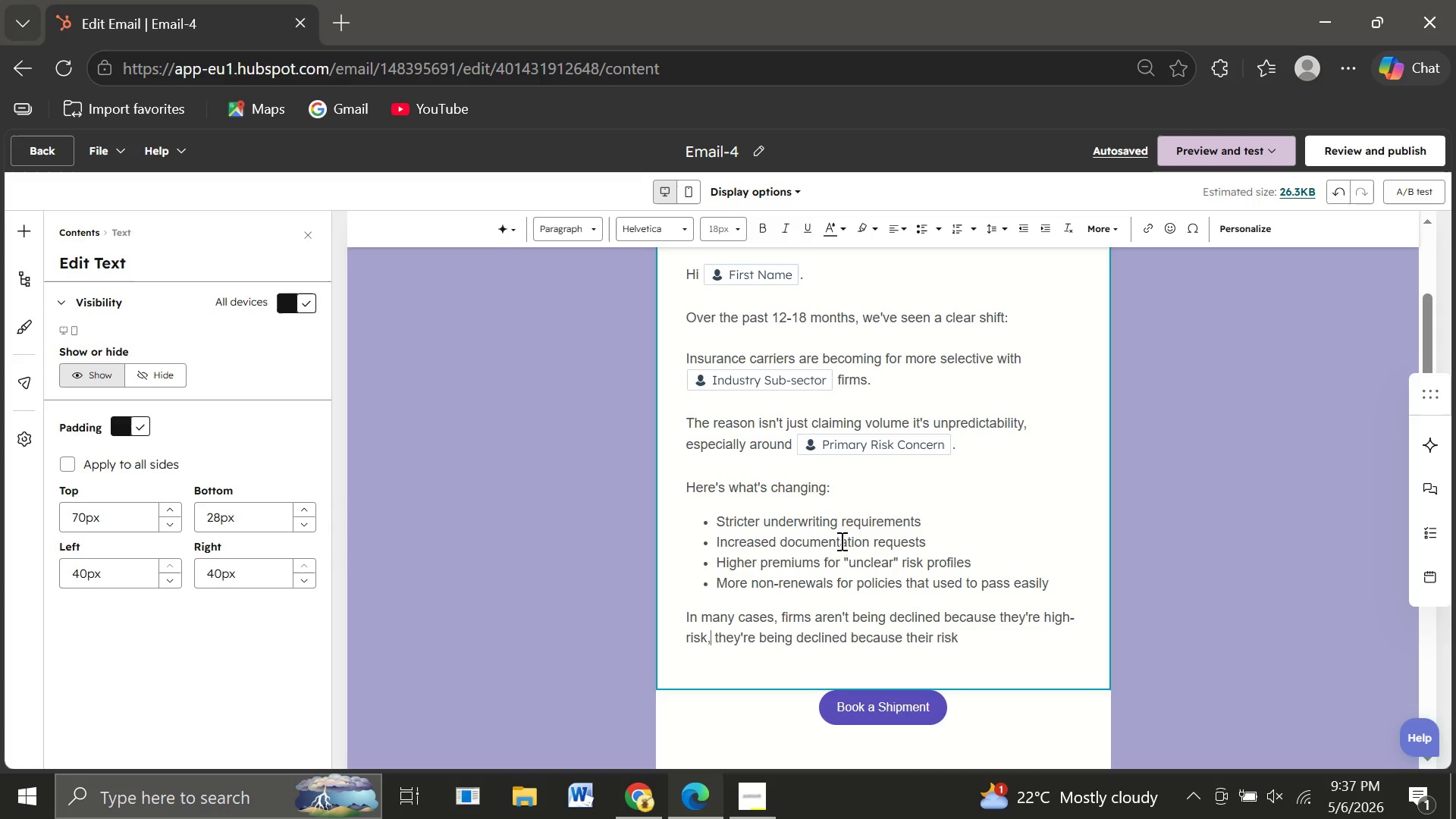 
wait(5.14)
 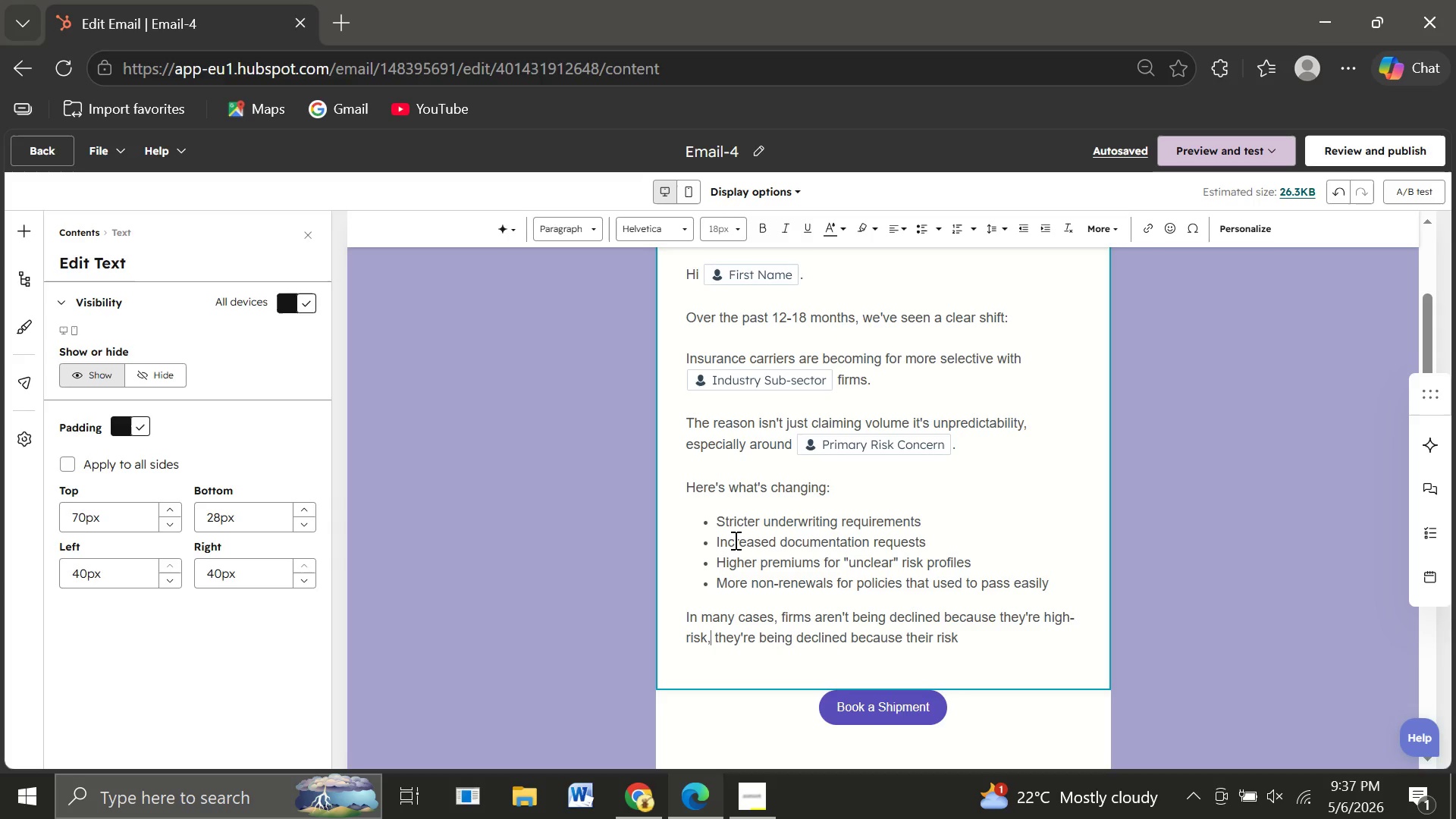 
left_click([980, 642])
 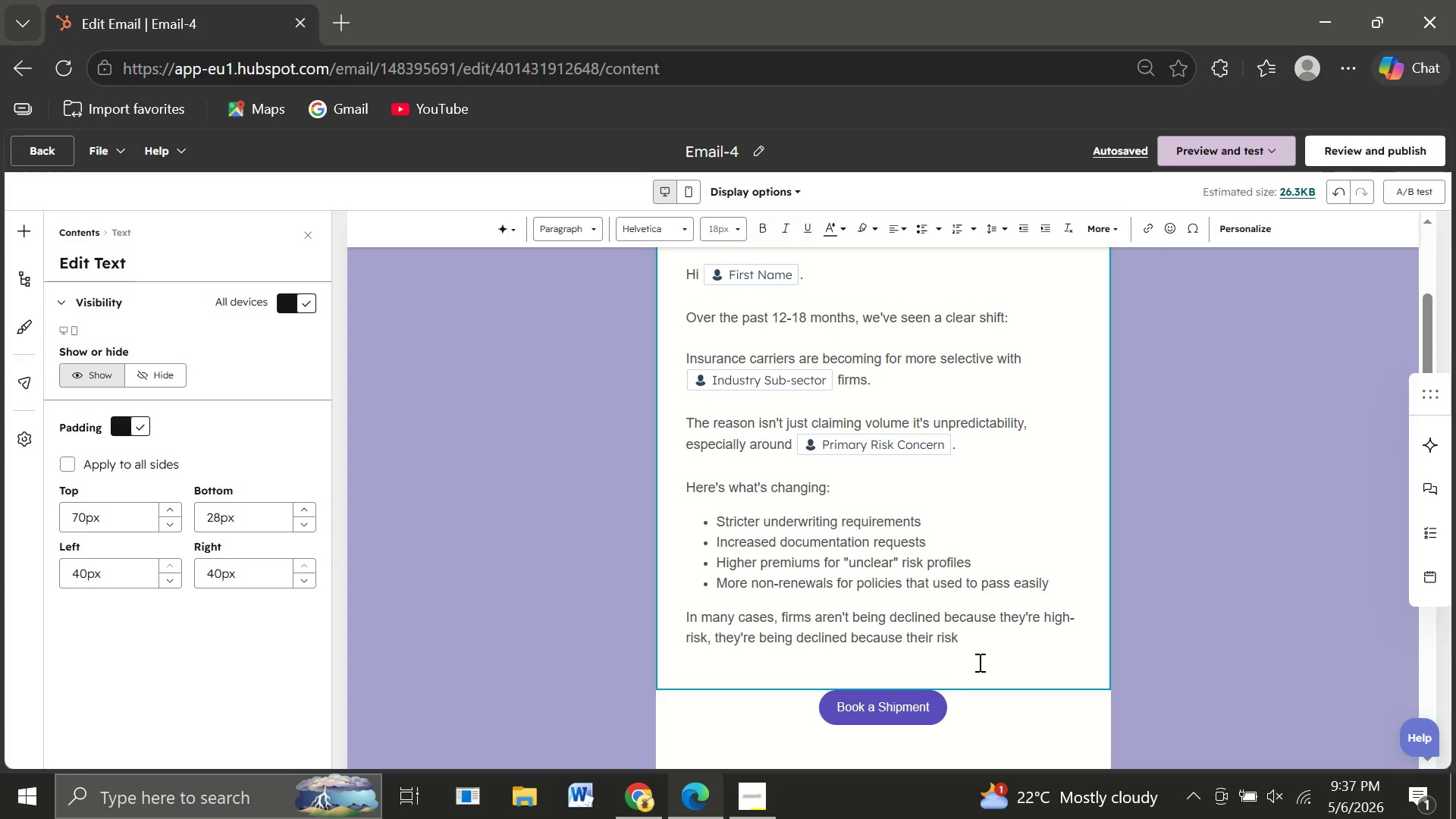 
wait(13.02)
 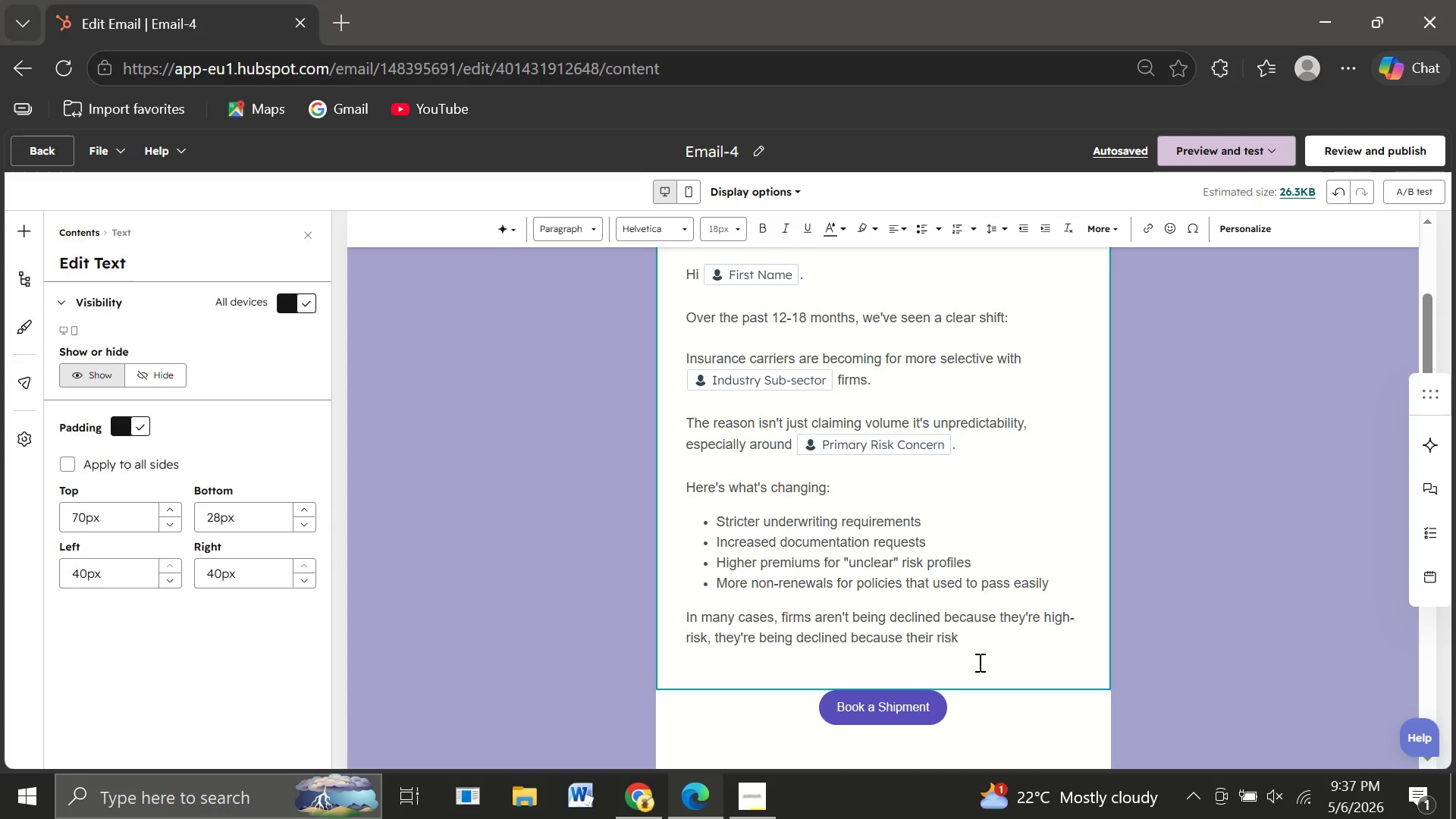 
key(Space)
 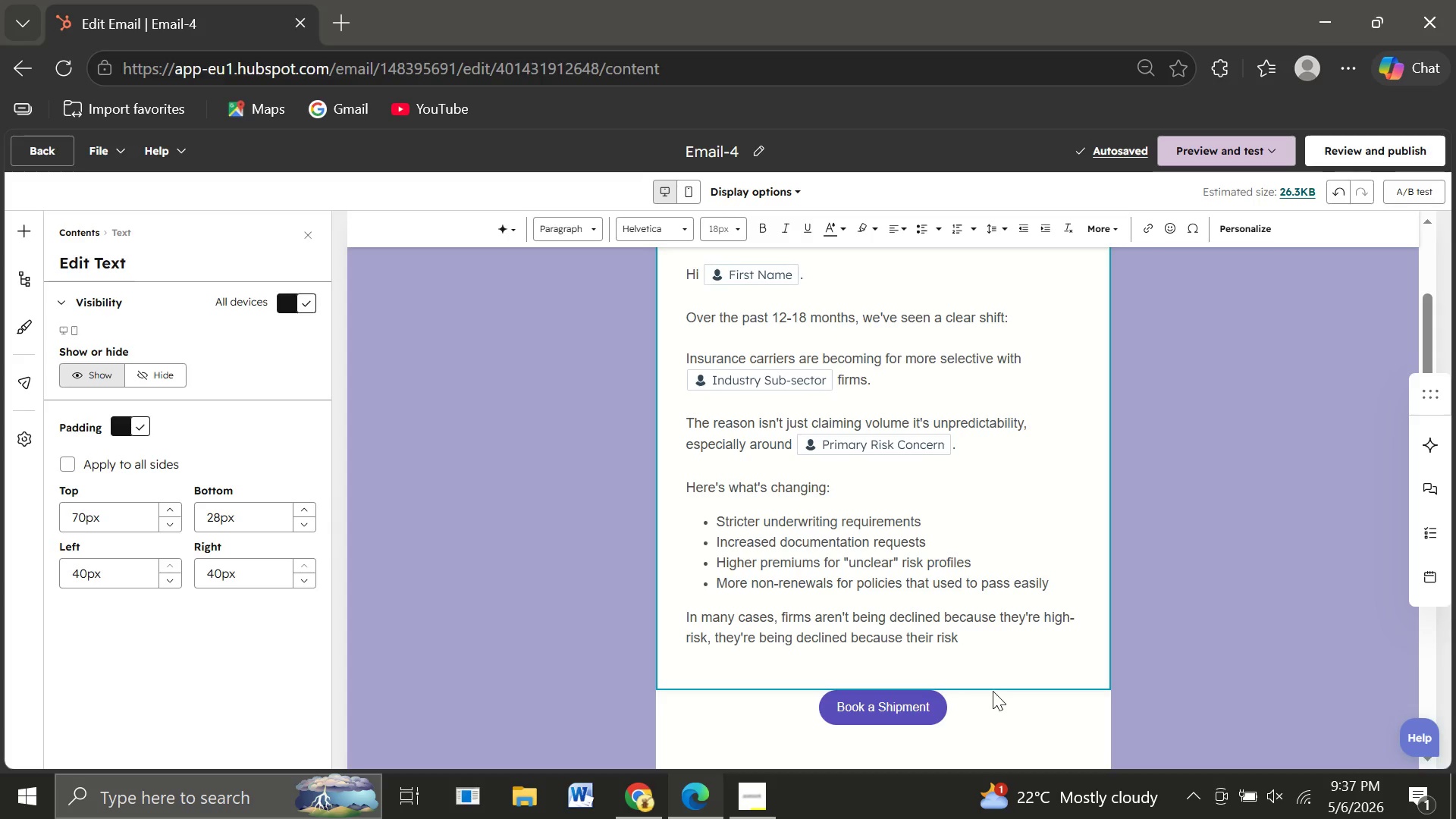 
wait(9.77)
 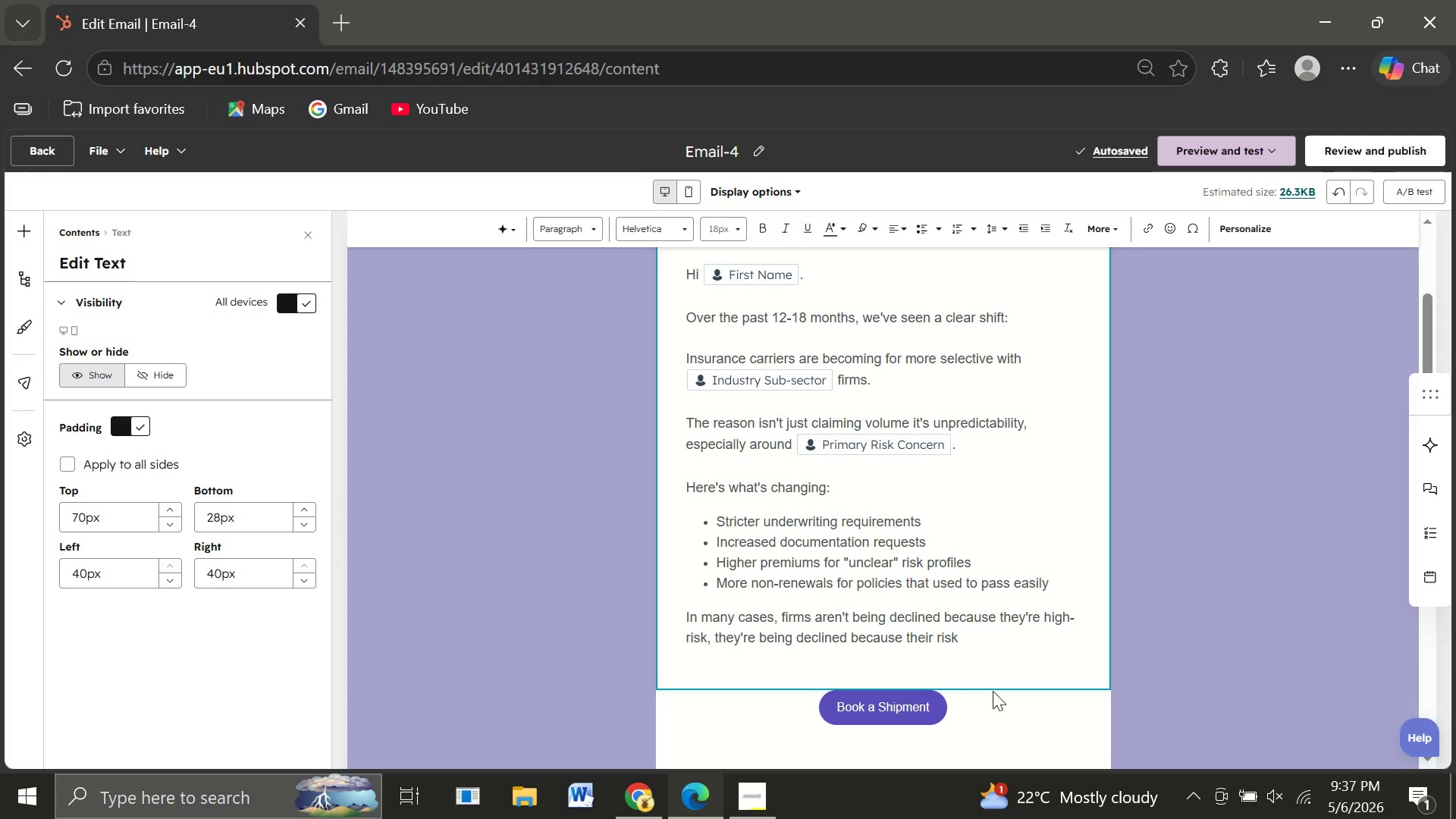 
type(isn't clearly struc)
 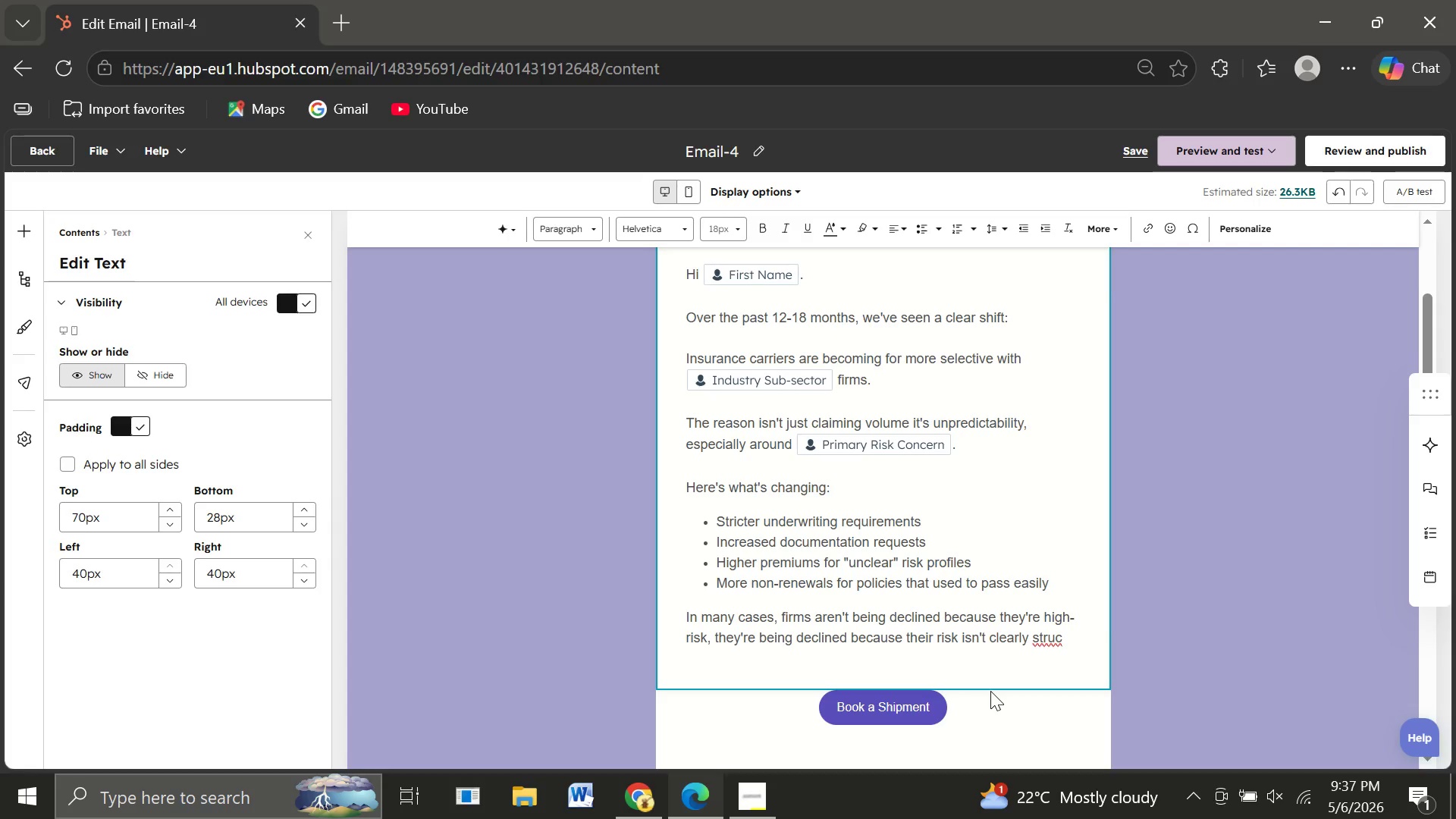 
type(ture )
 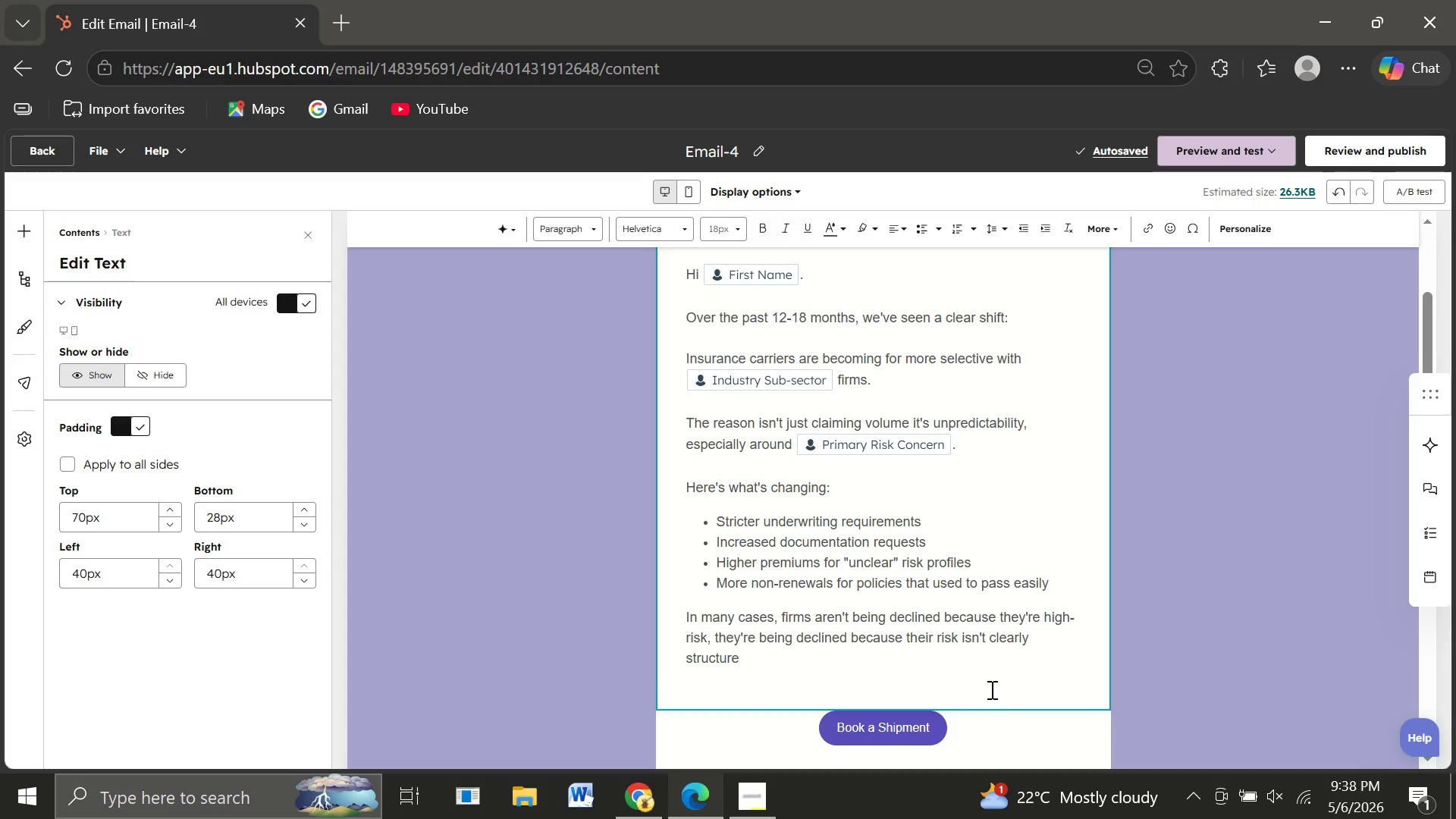 
wait(6.7)
 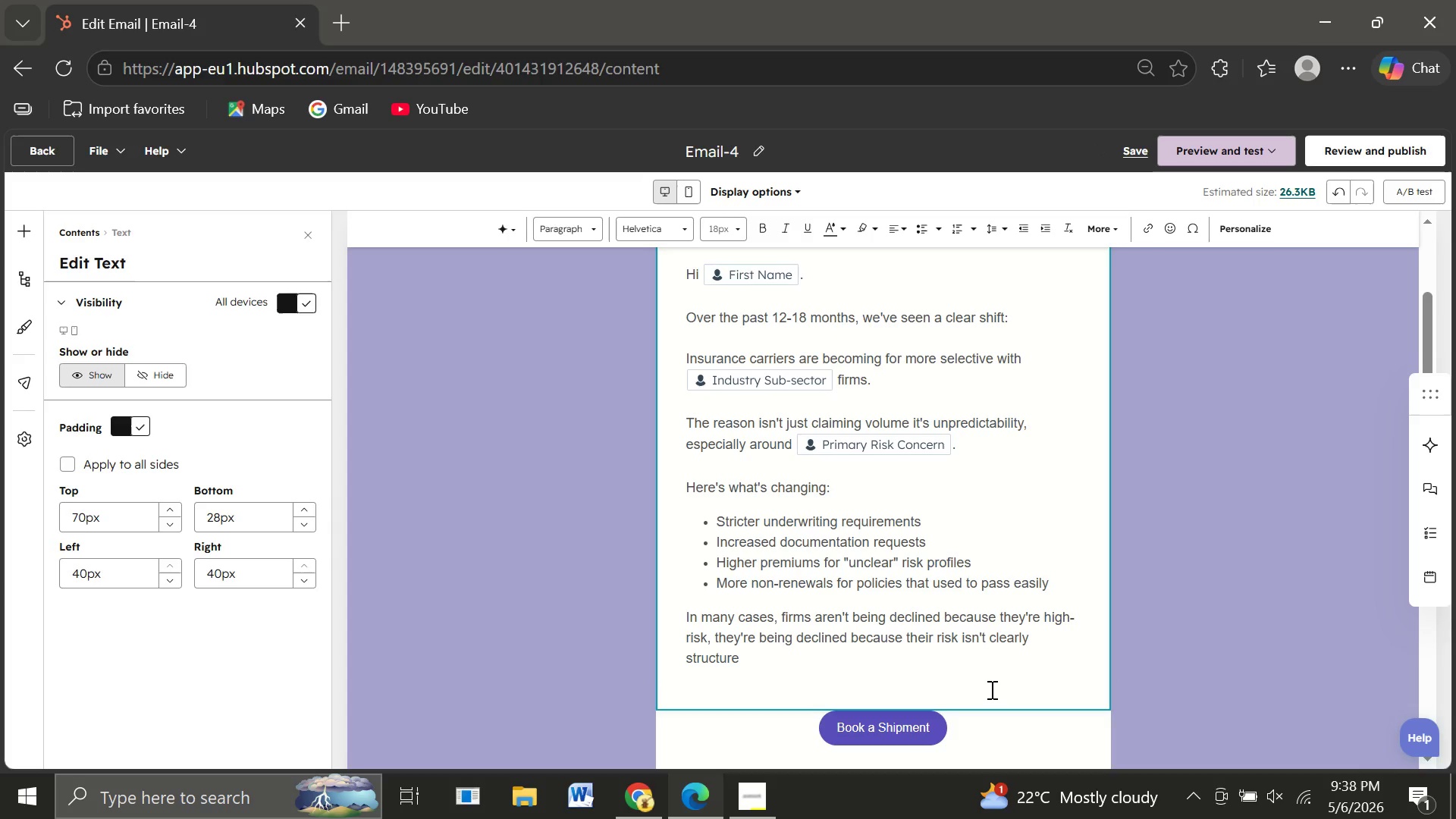 
key(Backspace)
 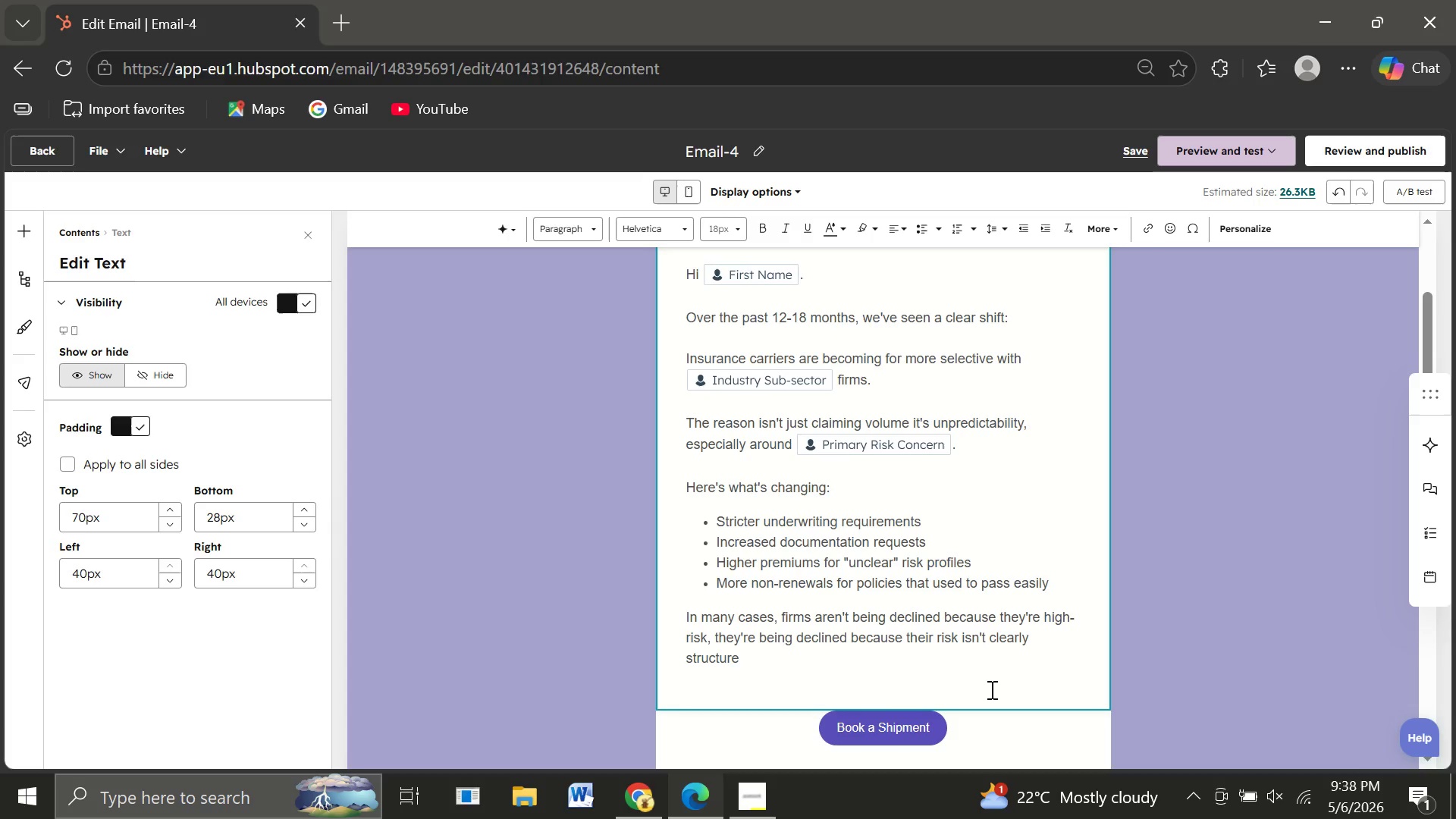 
key(D)
 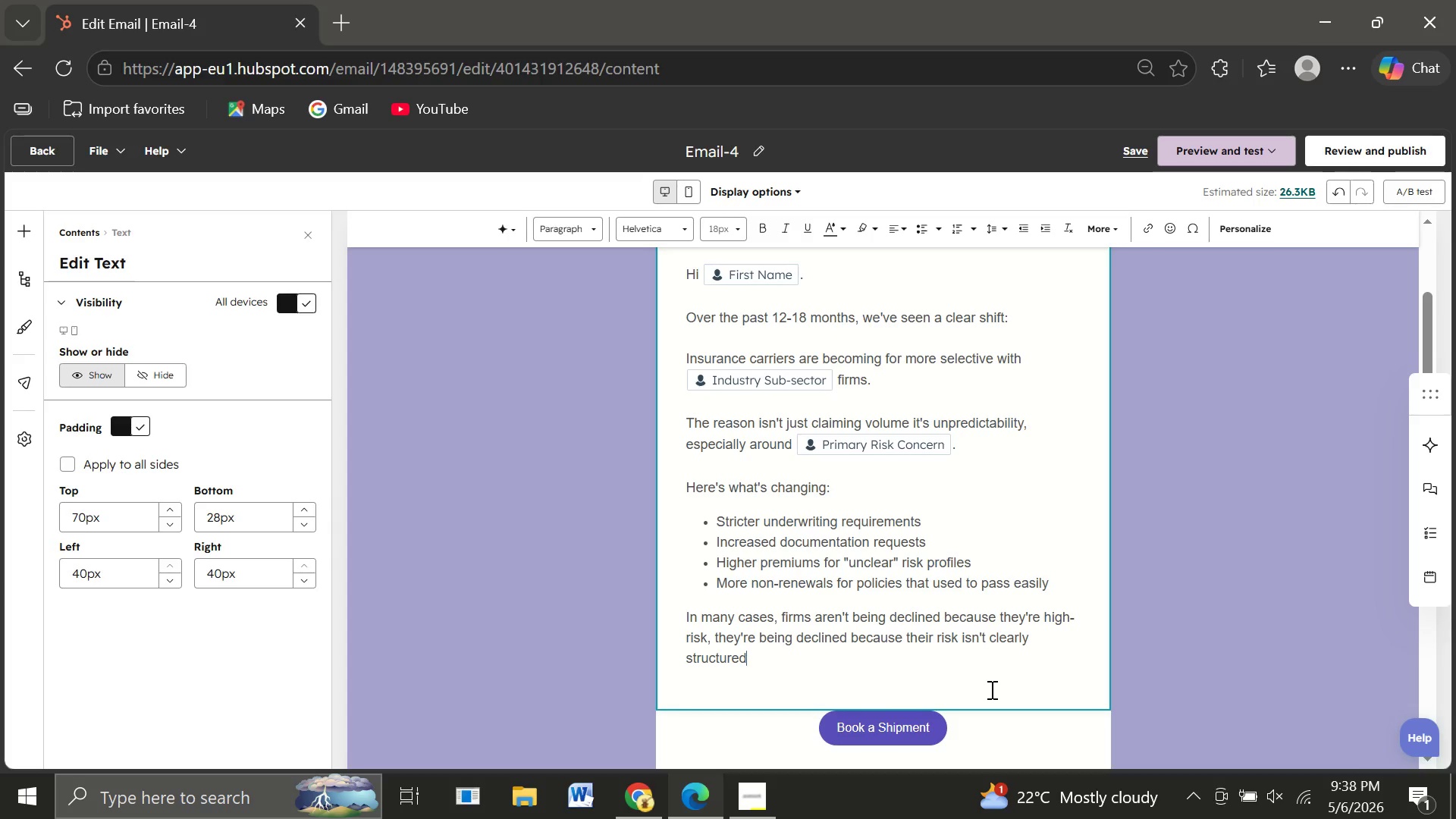 
key(Period)
 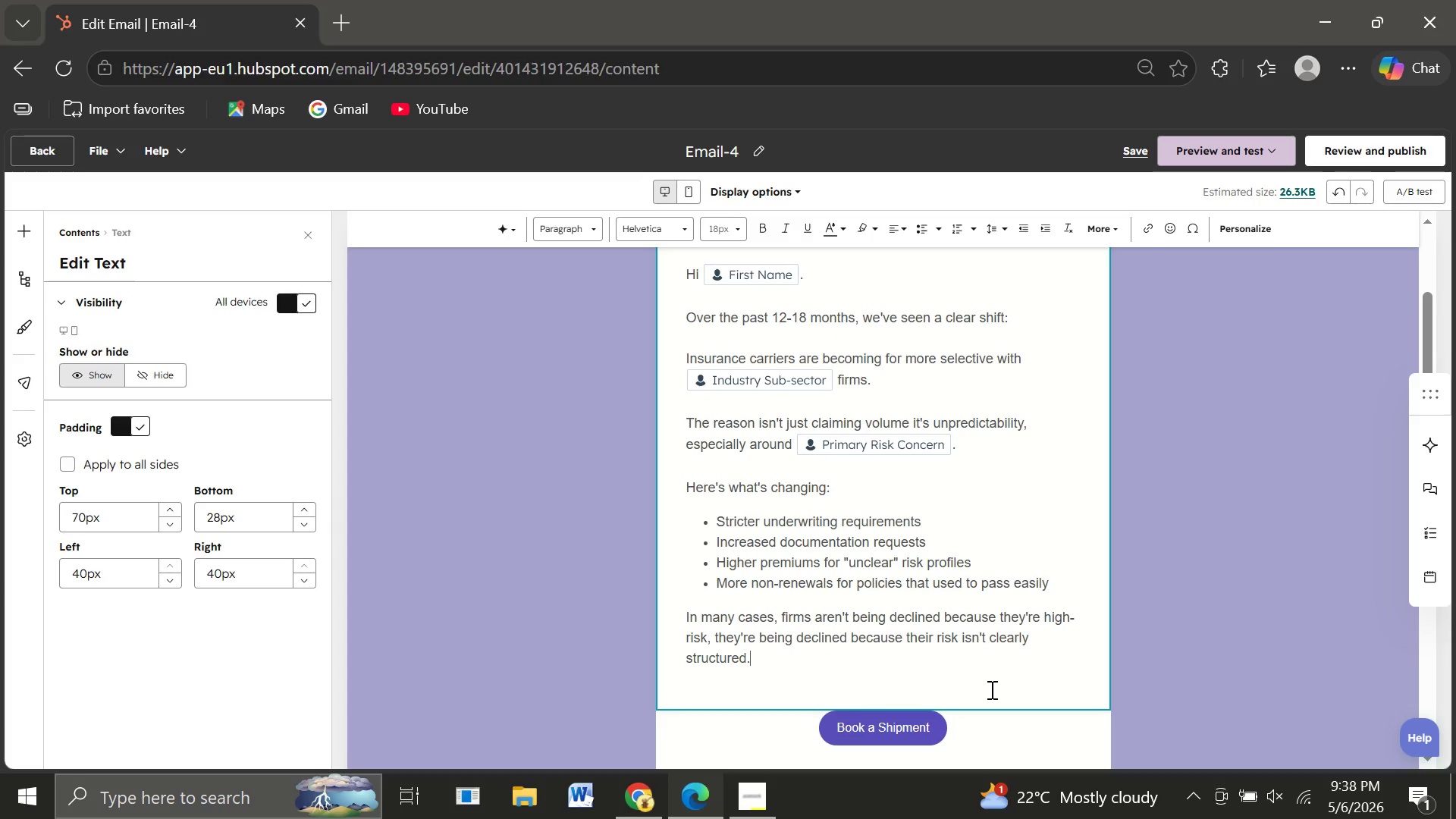 
key(Enter)
 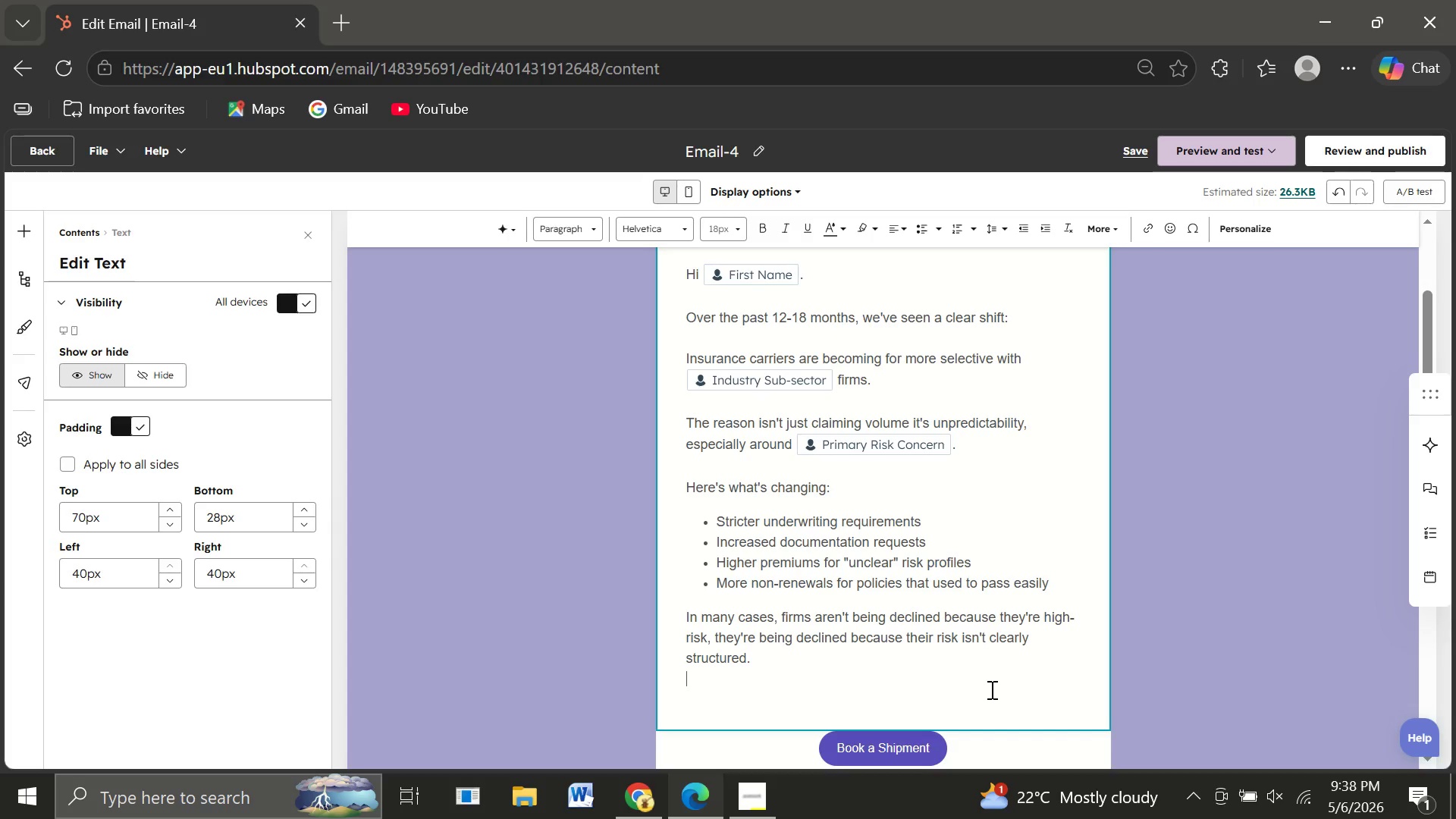 
key(Enter)
 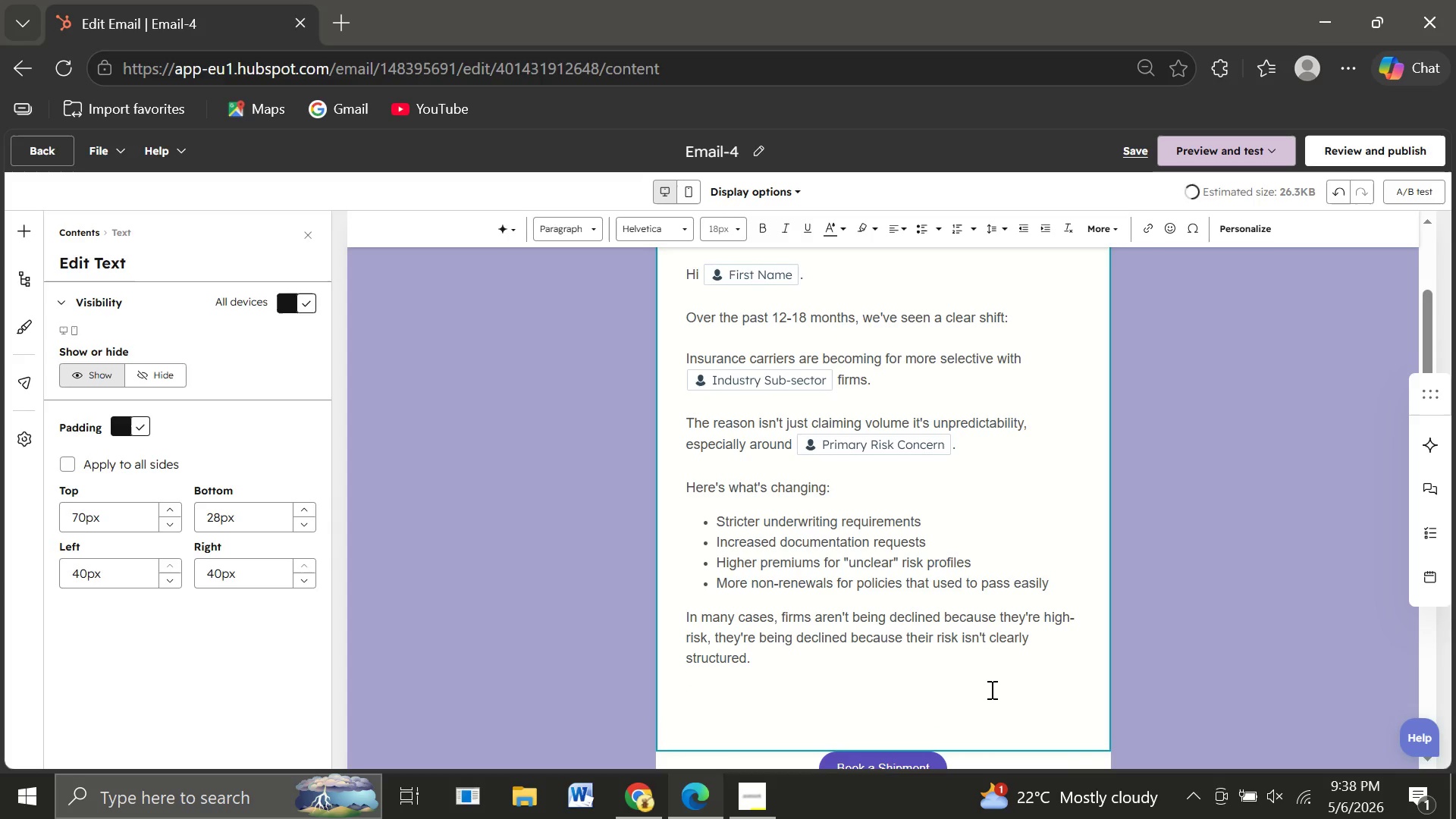 
type(That's a critical difference )
 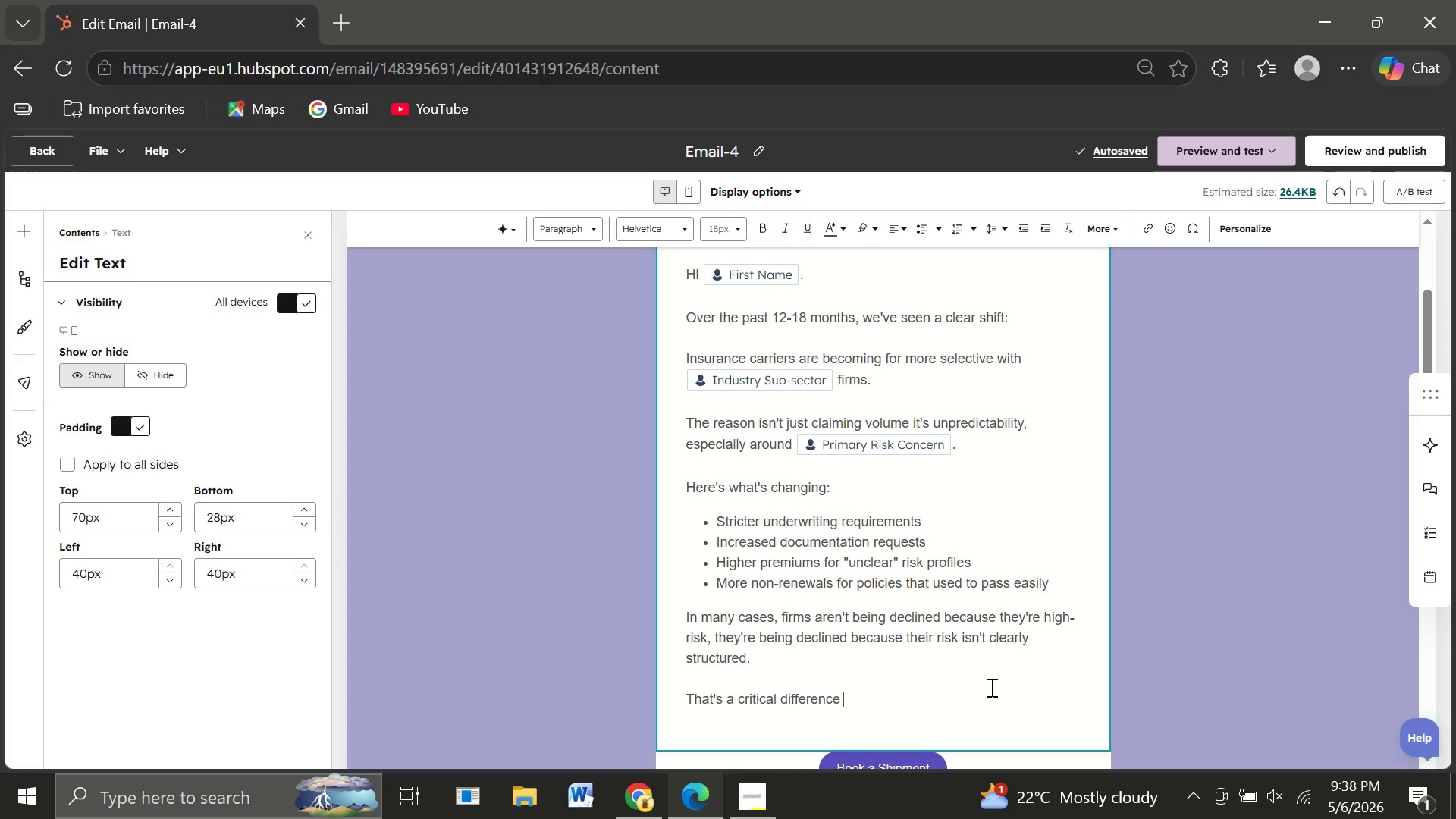 
key(Backspace)
 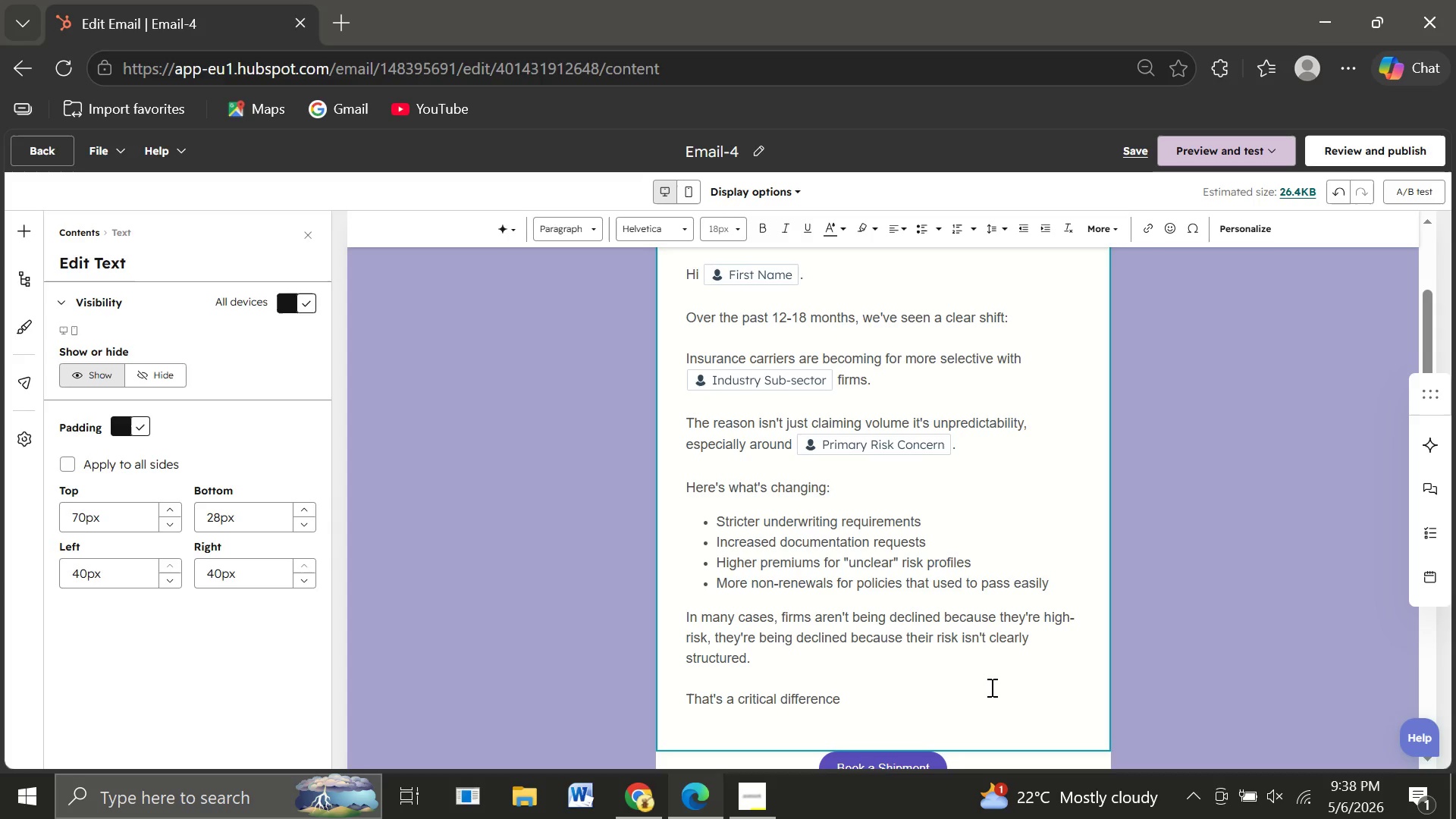 
key(Period)
 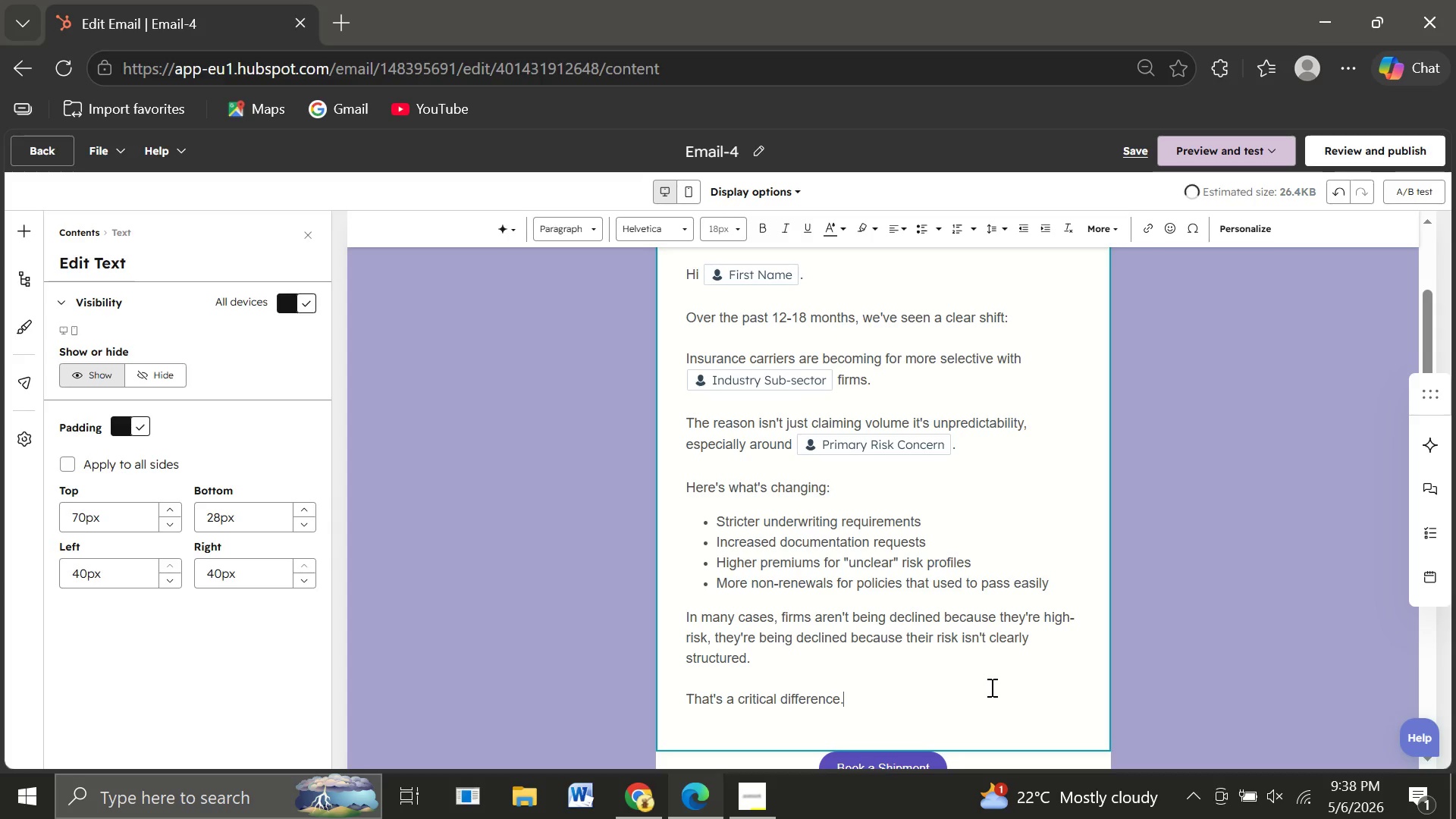 
key(Enter)
 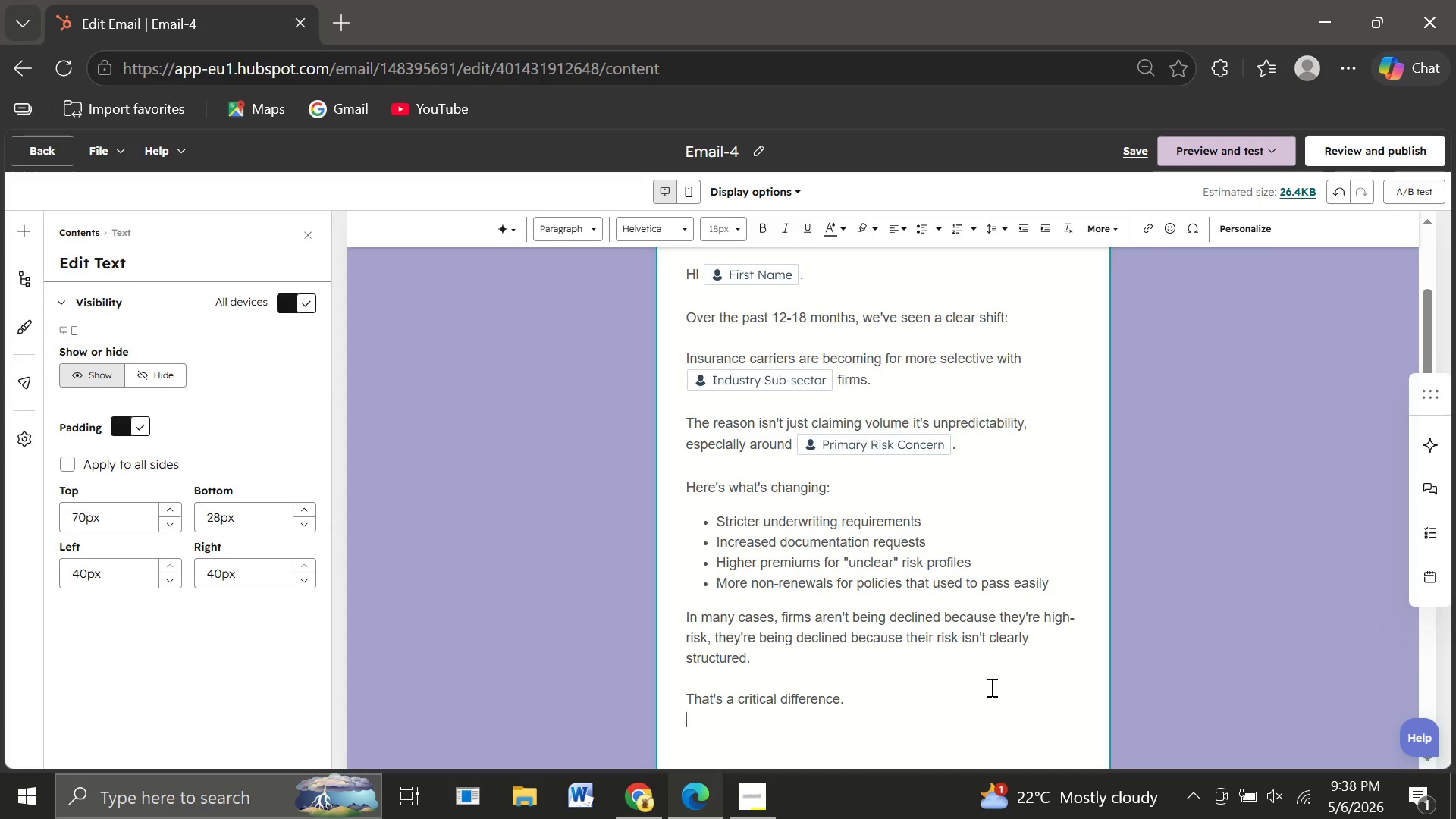 
key(Enter)
 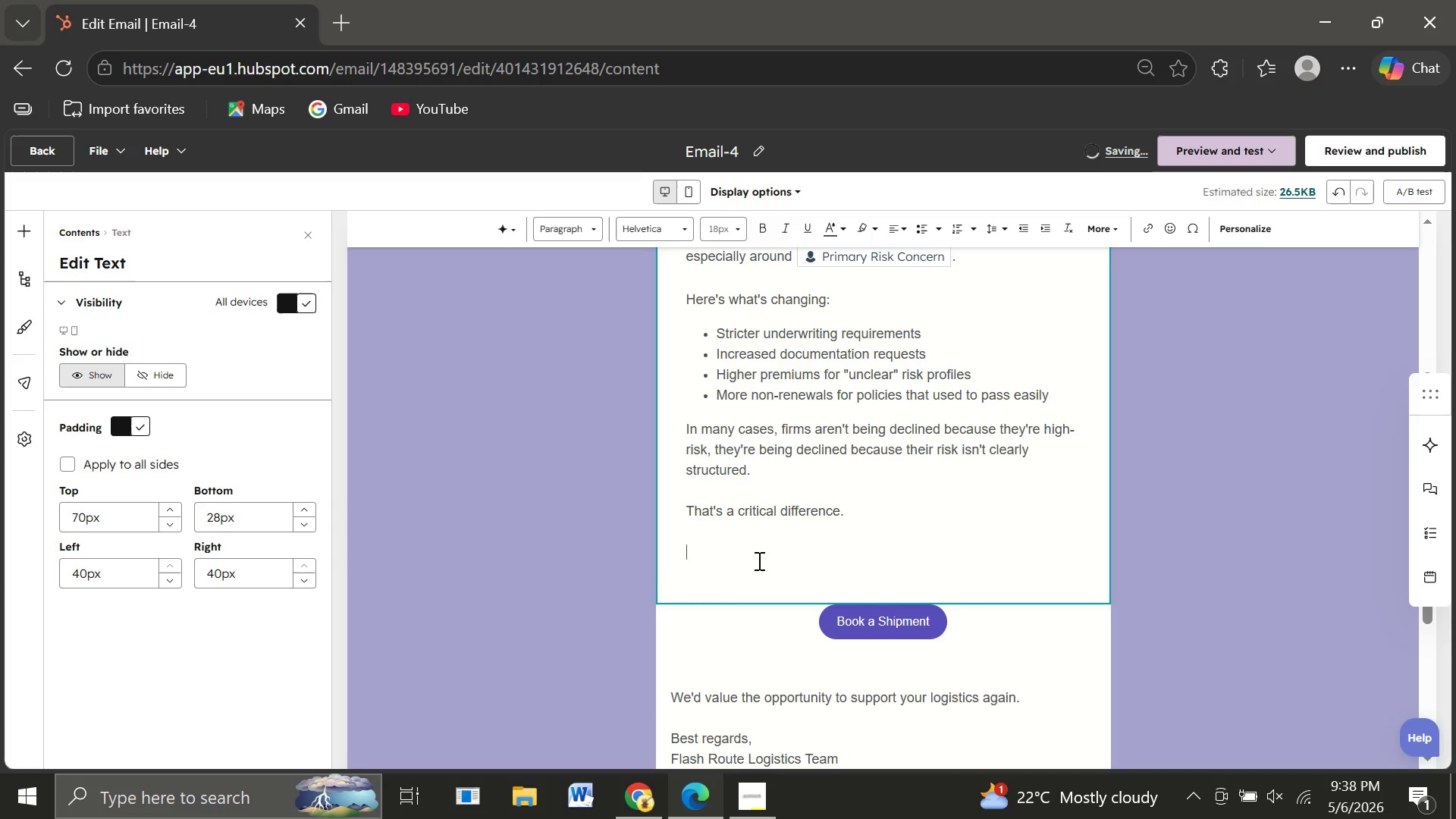 
type(We broke this down inside the )
 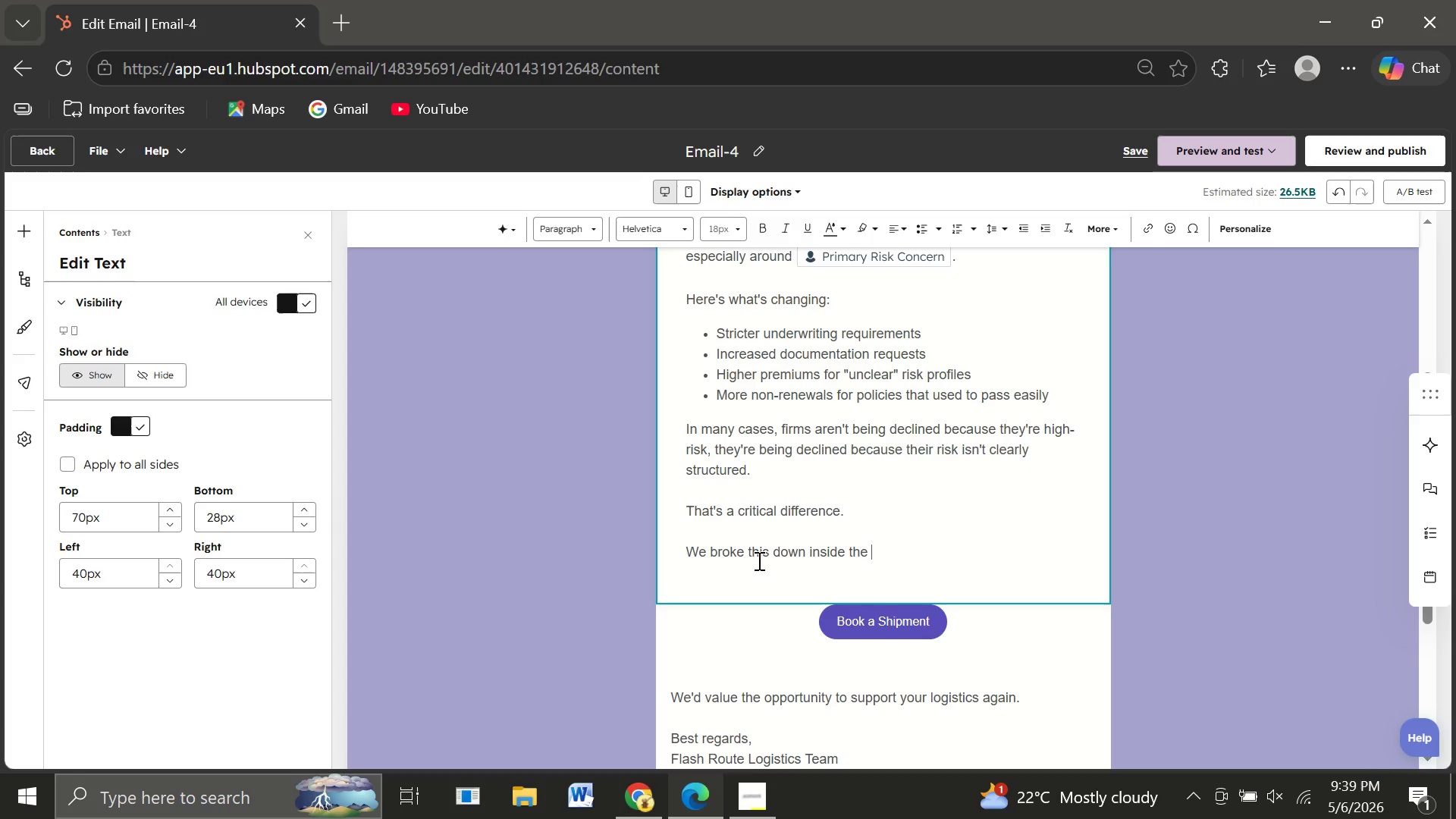 
type(Blueprint so you can see exactly what carriers are looj)
key(Backspace)
type(king for right now.)
 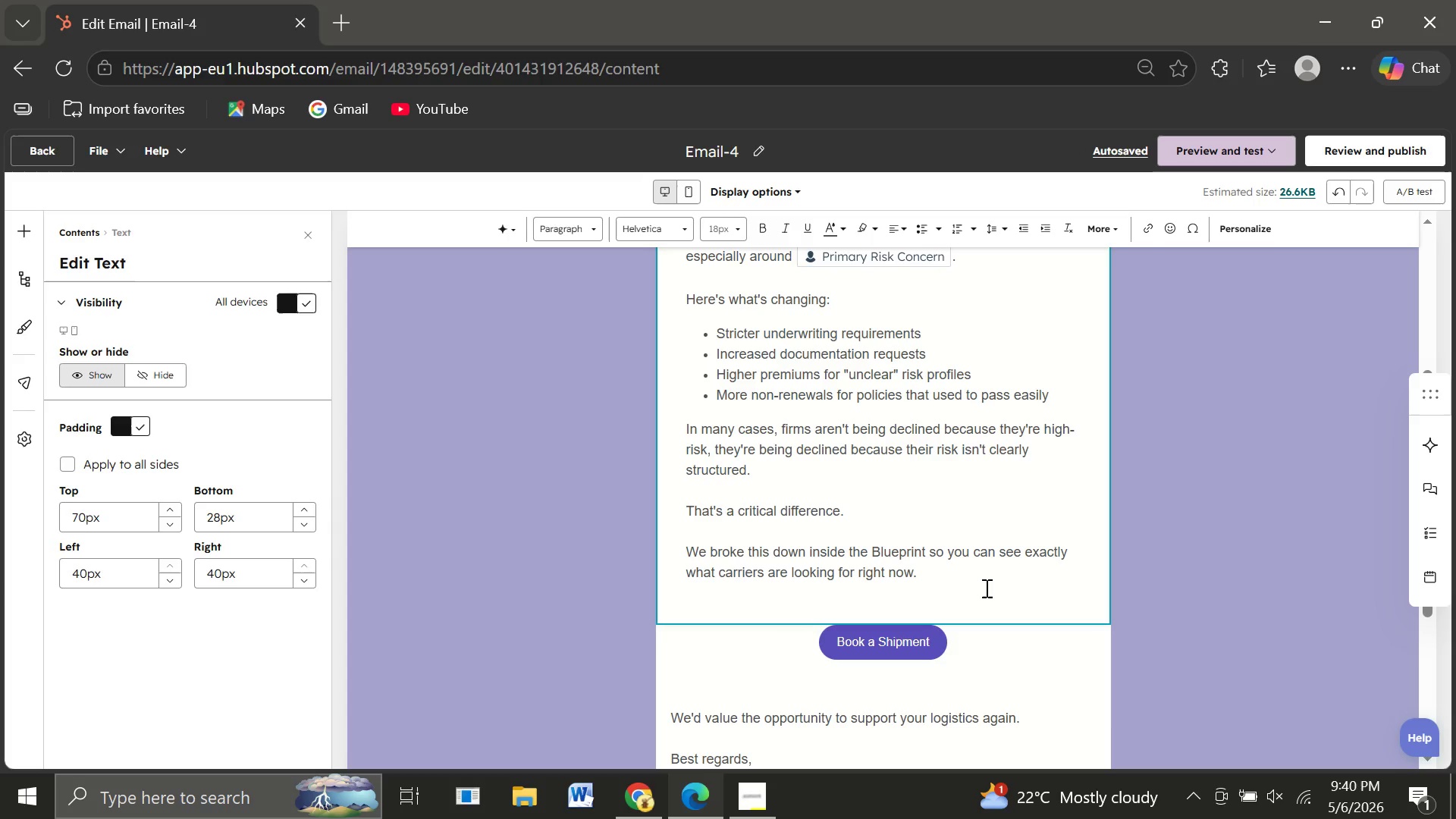 
wait(20.34)
 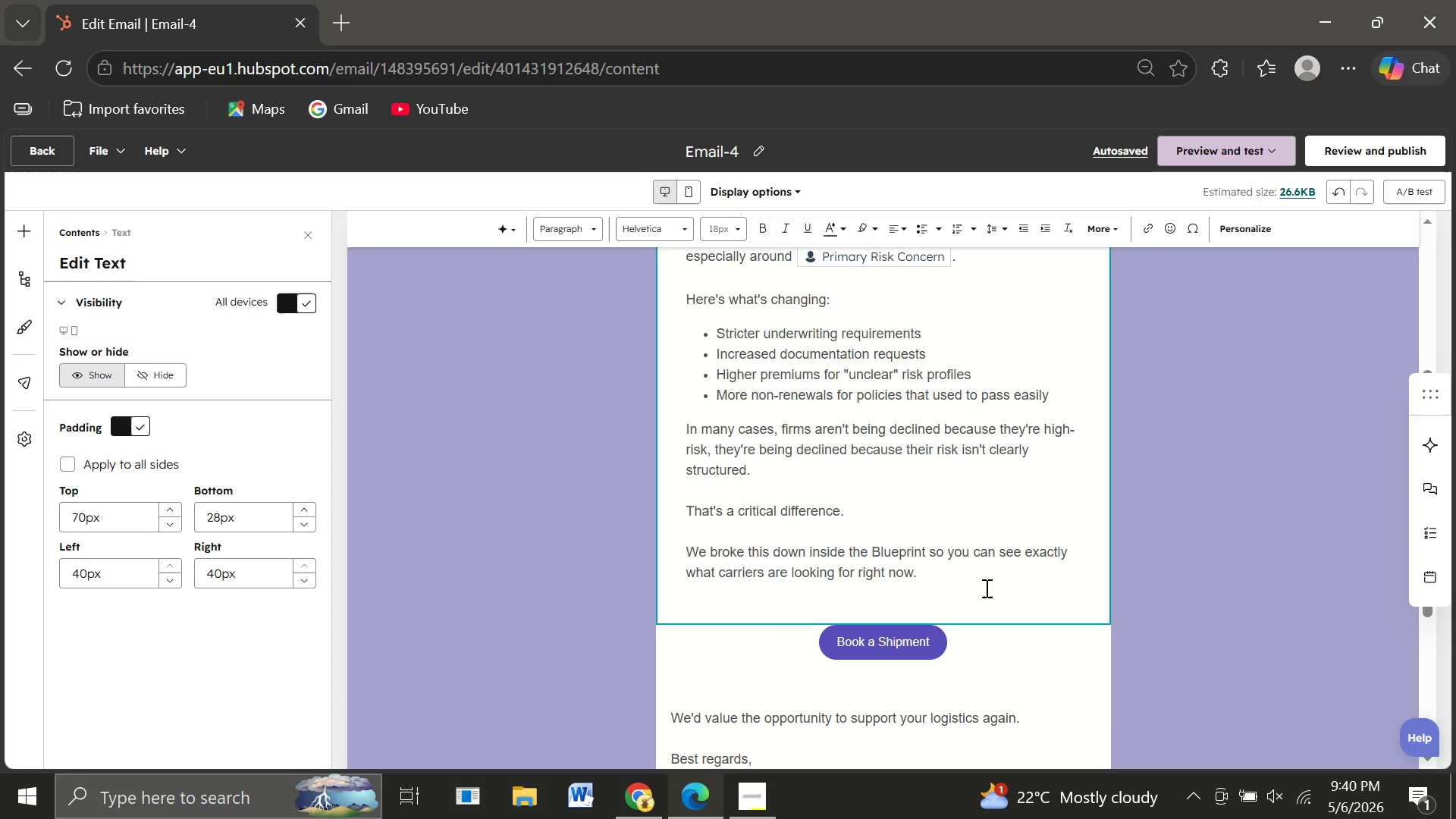 
key(Enter)
 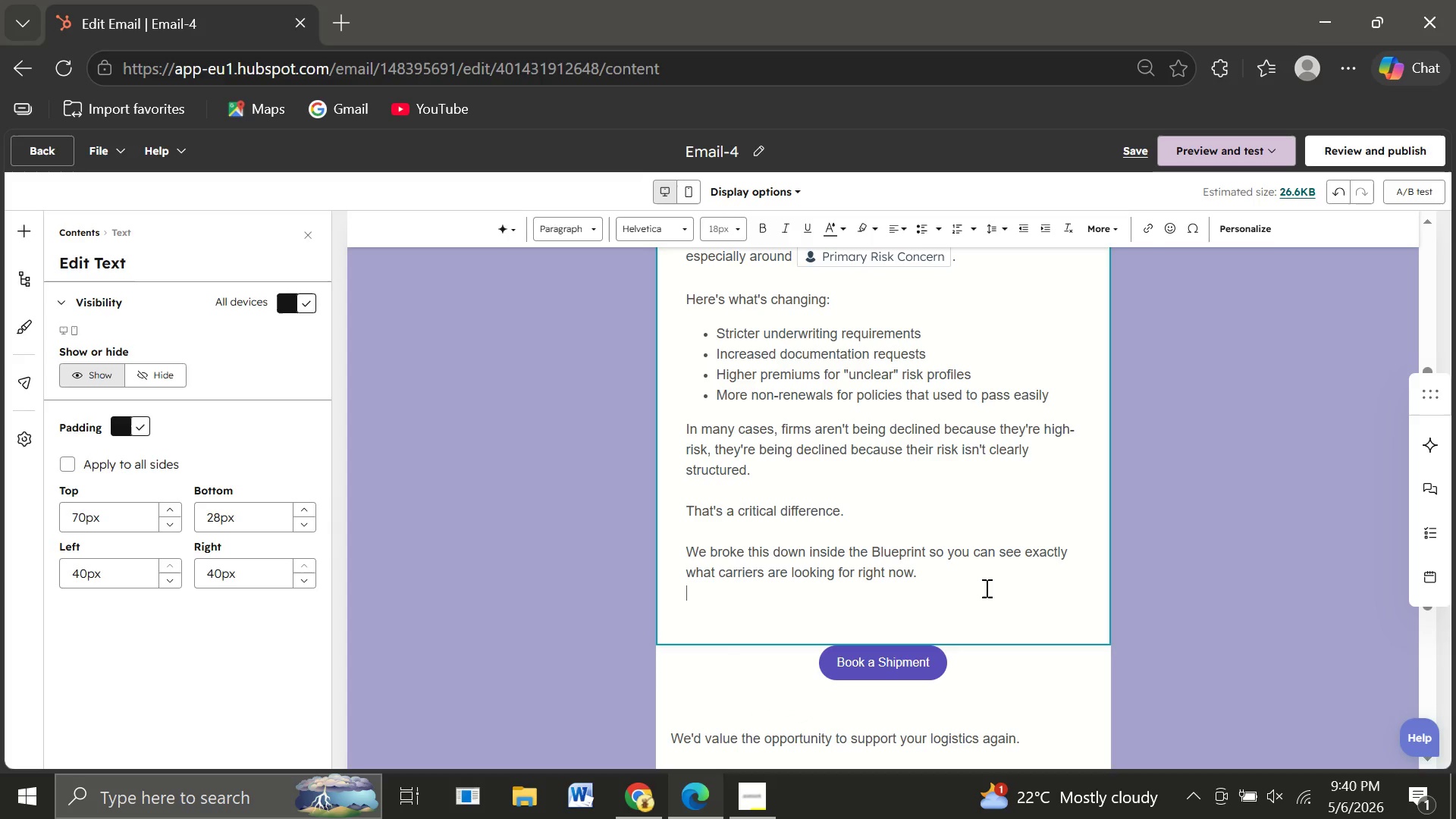 
key(Enter)
 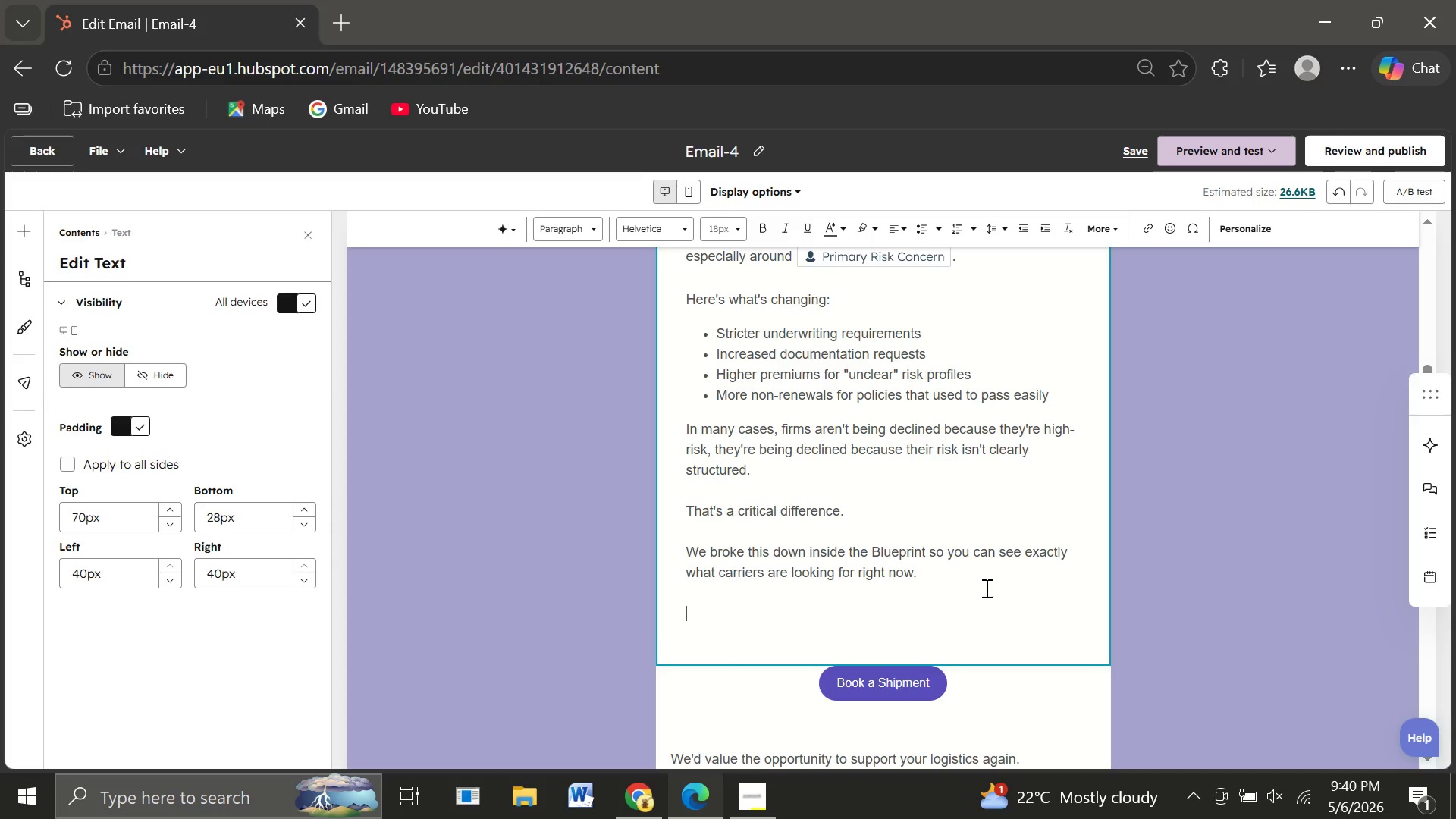 
type(Rev)
 